 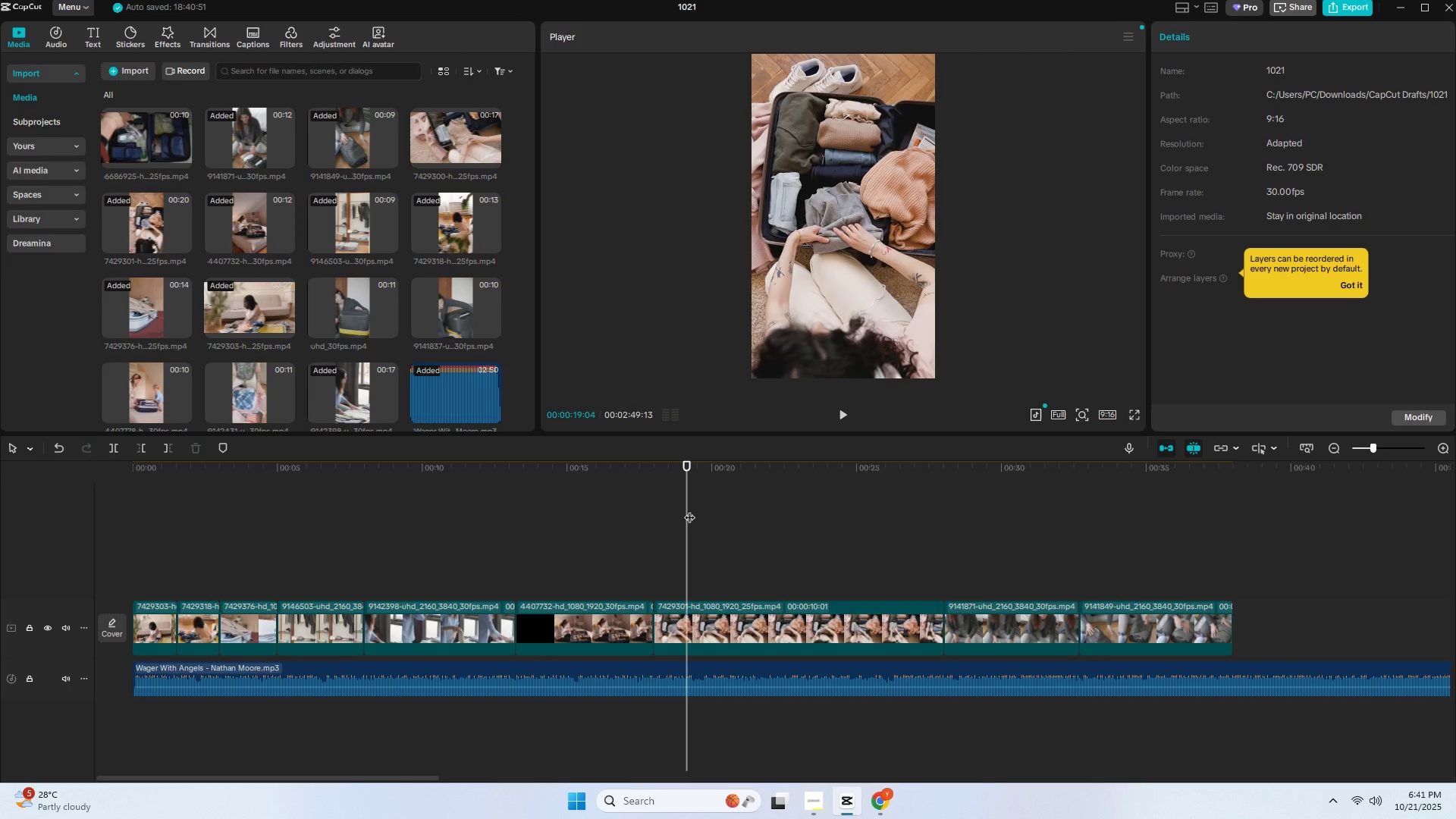 
left_click_drag(start_coordinate=[282, 521], to_coordinate=[99, 507])
 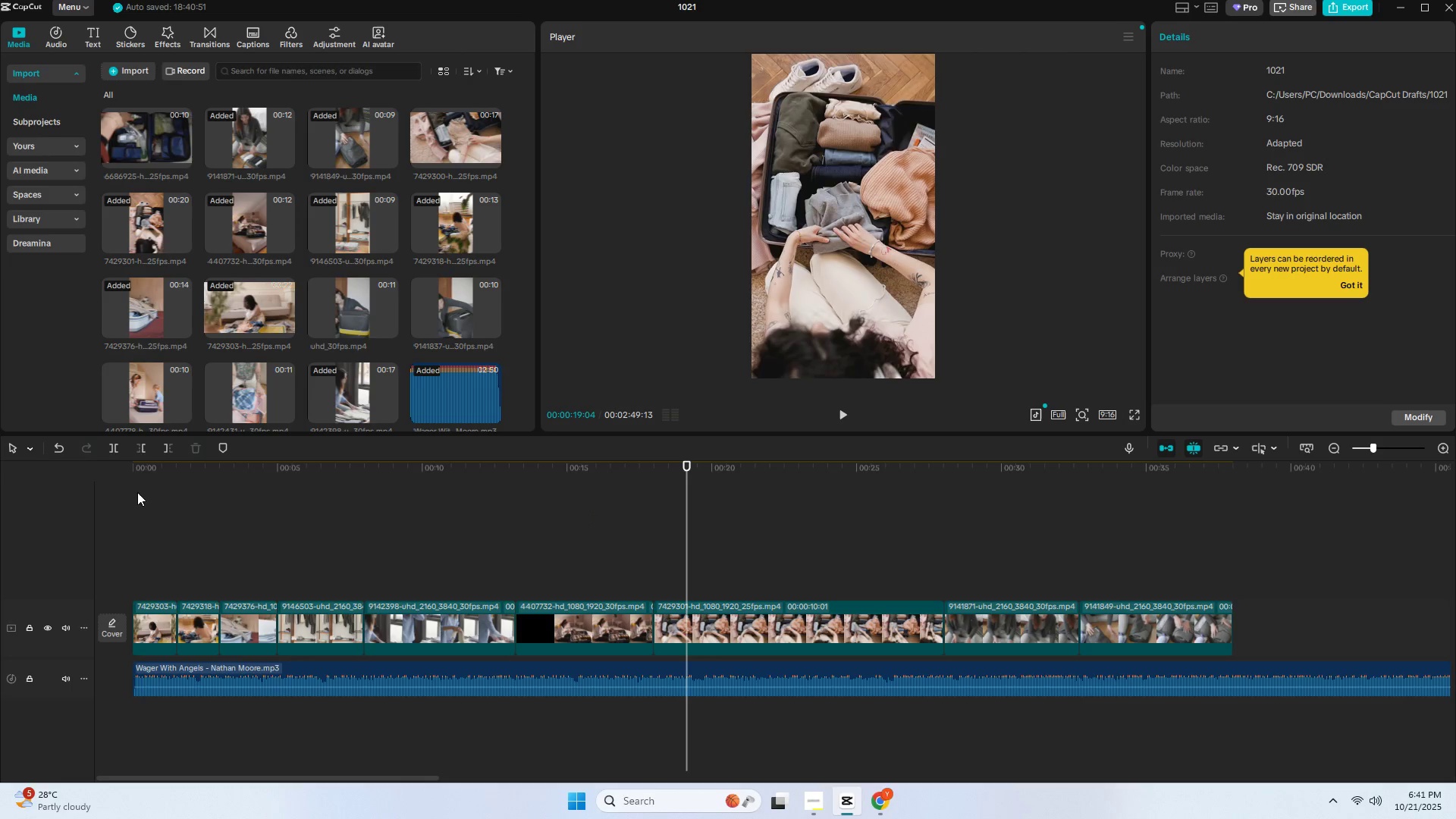 
left_click_drag(start_coordinate=[146, 463], to_coordinate=[118, 466])
 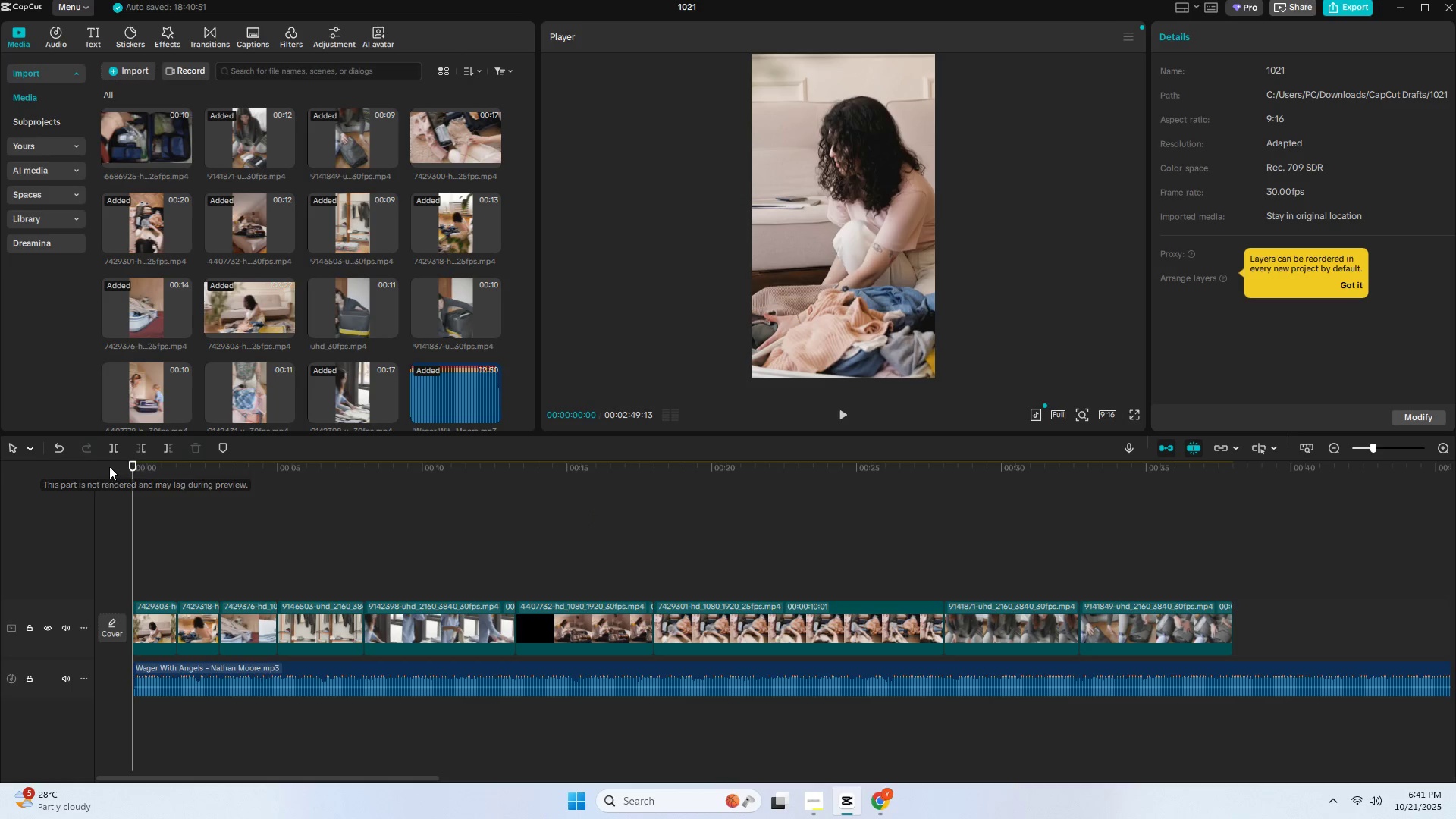 
key(Space)
 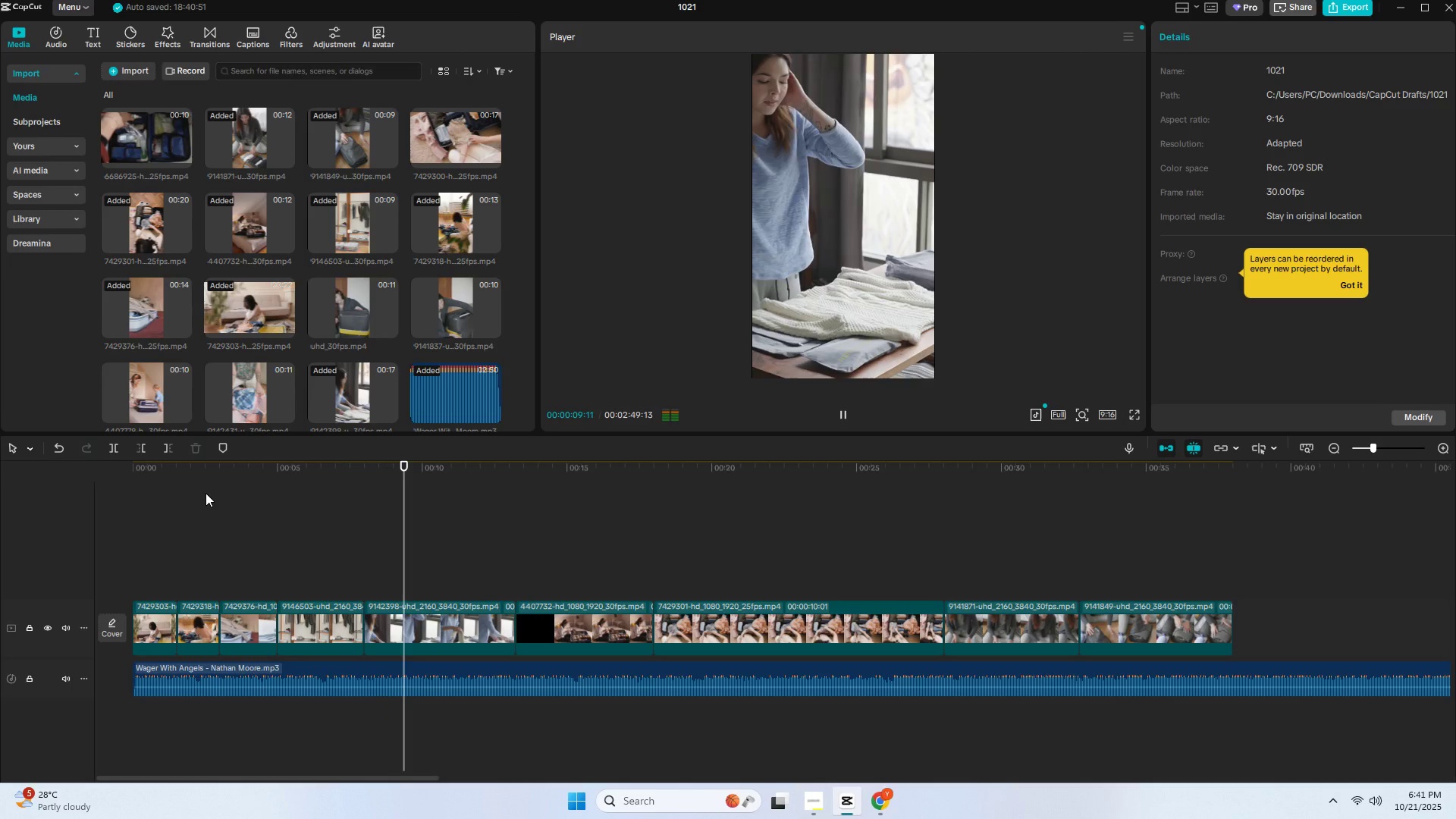 
wait(14.44)
 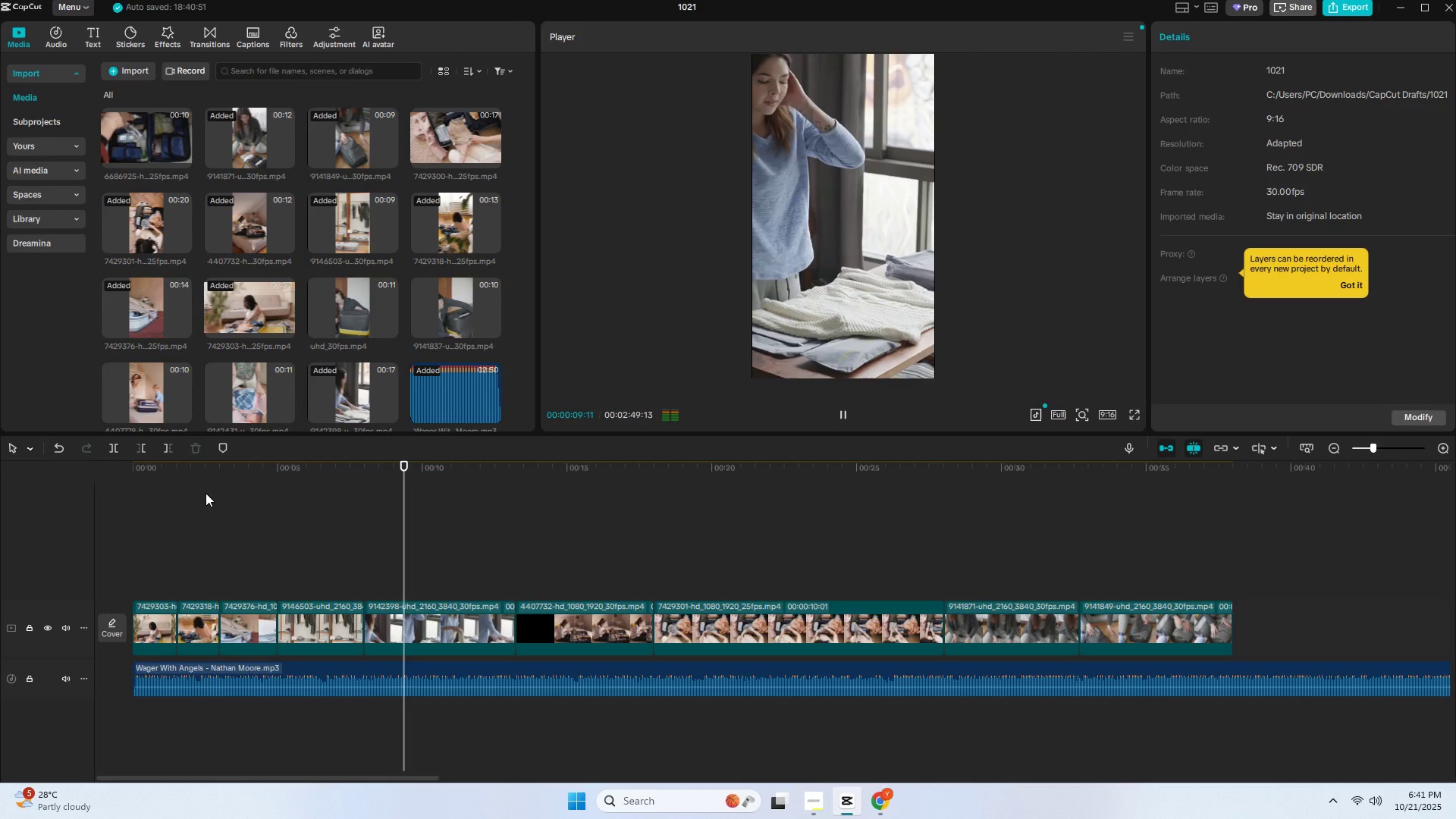 
key(Space)
 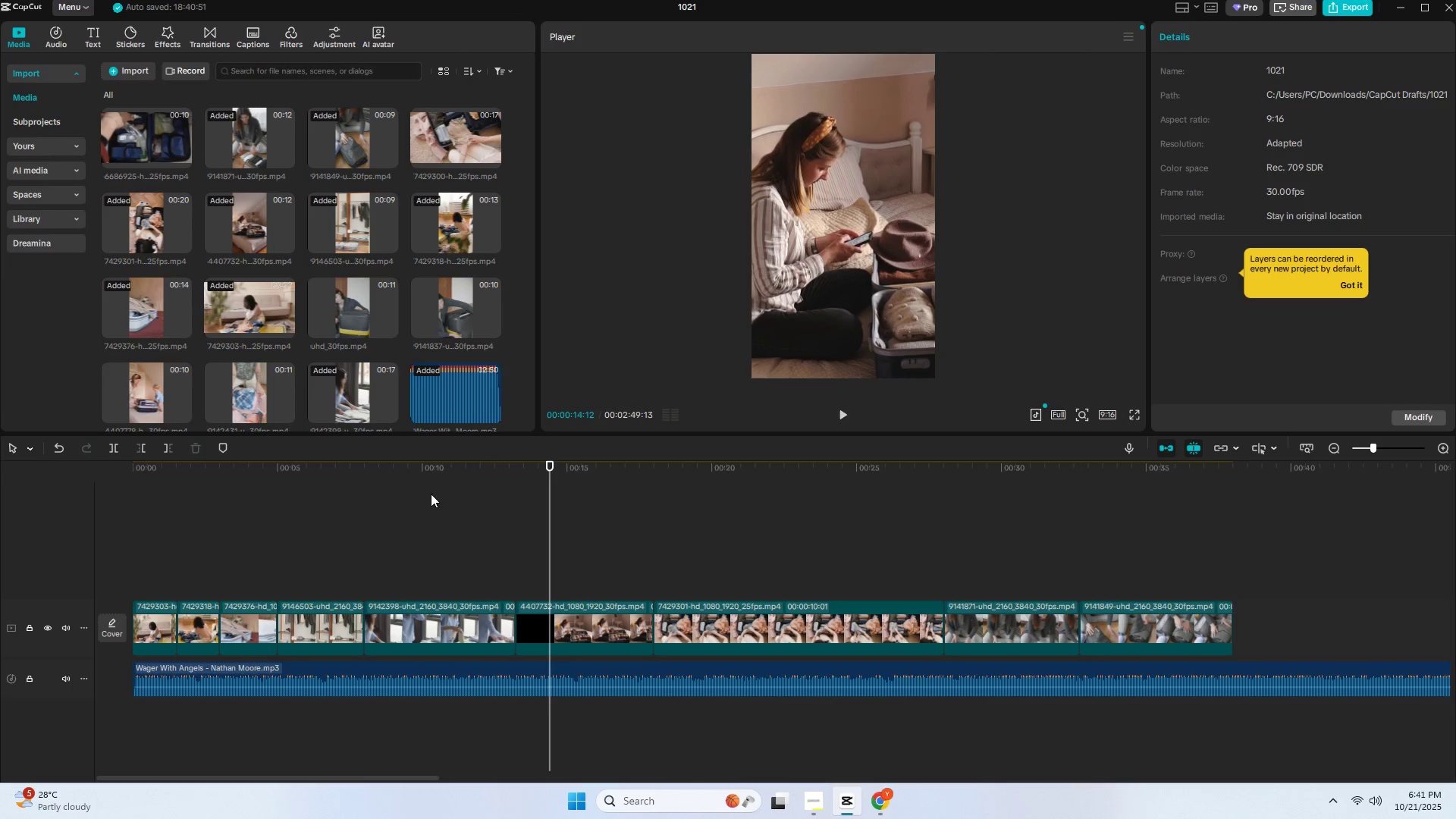 
double_click([469, 478])
 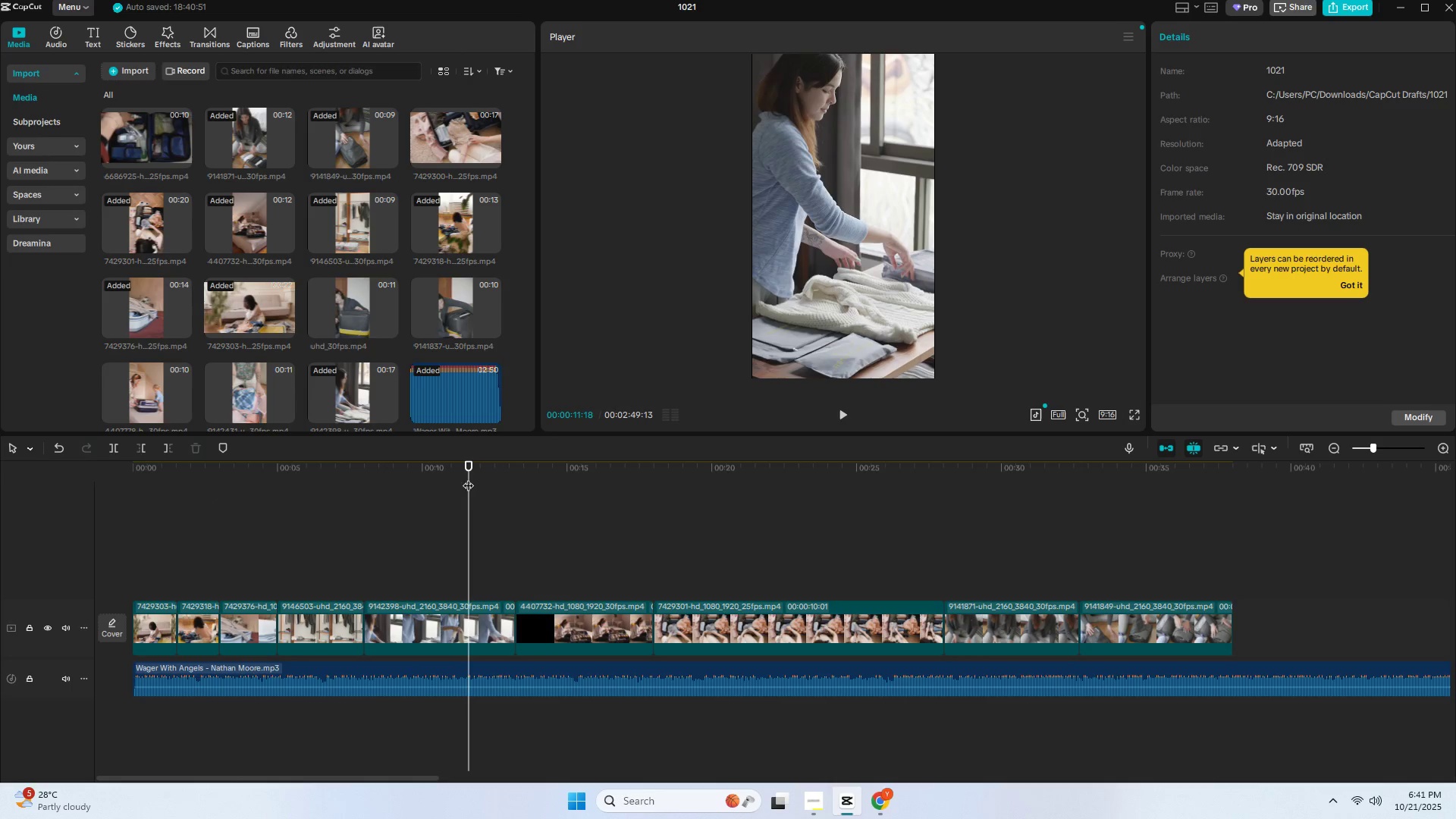 
key(Space)
 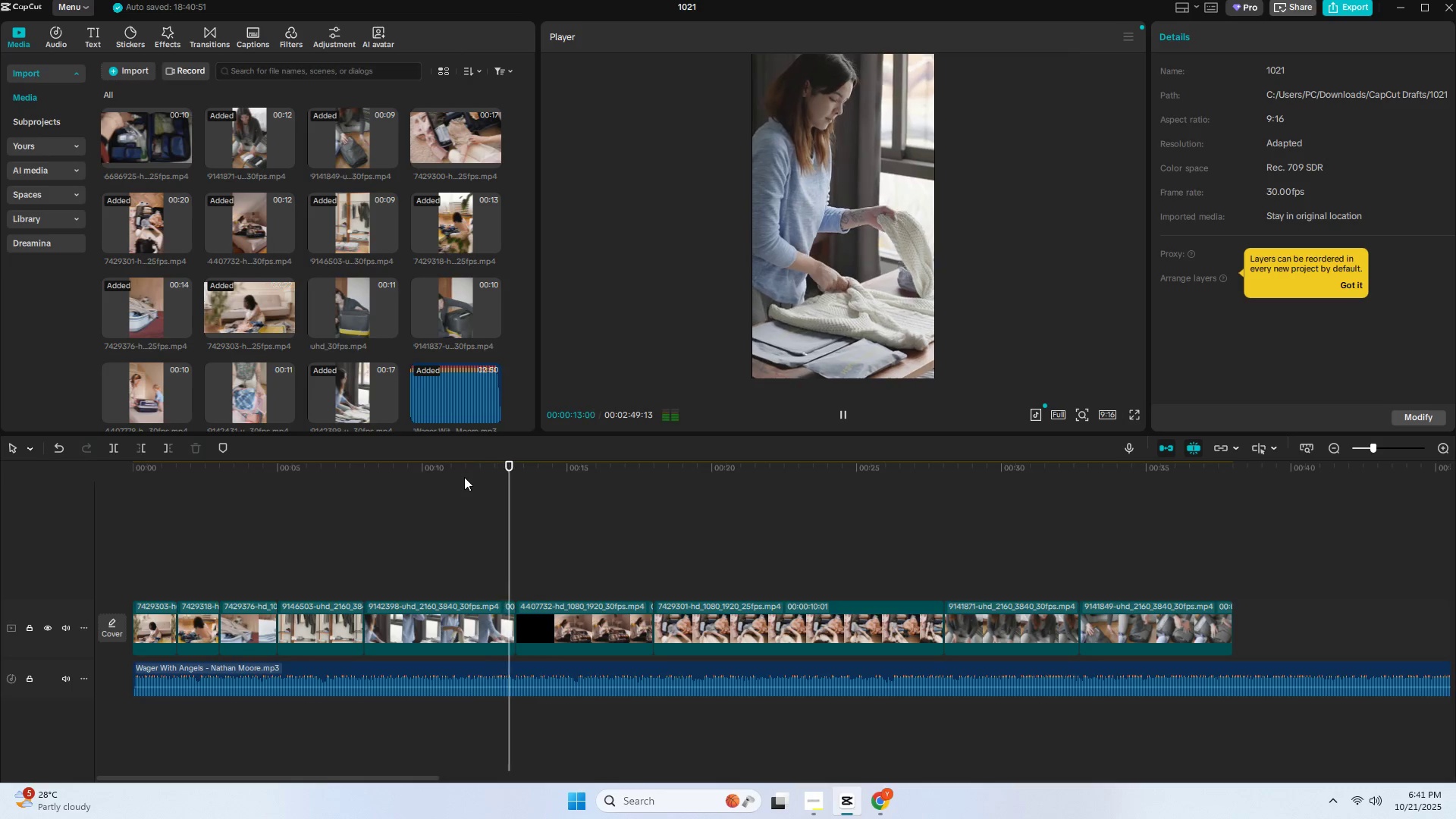 
left_click([623, 465])
 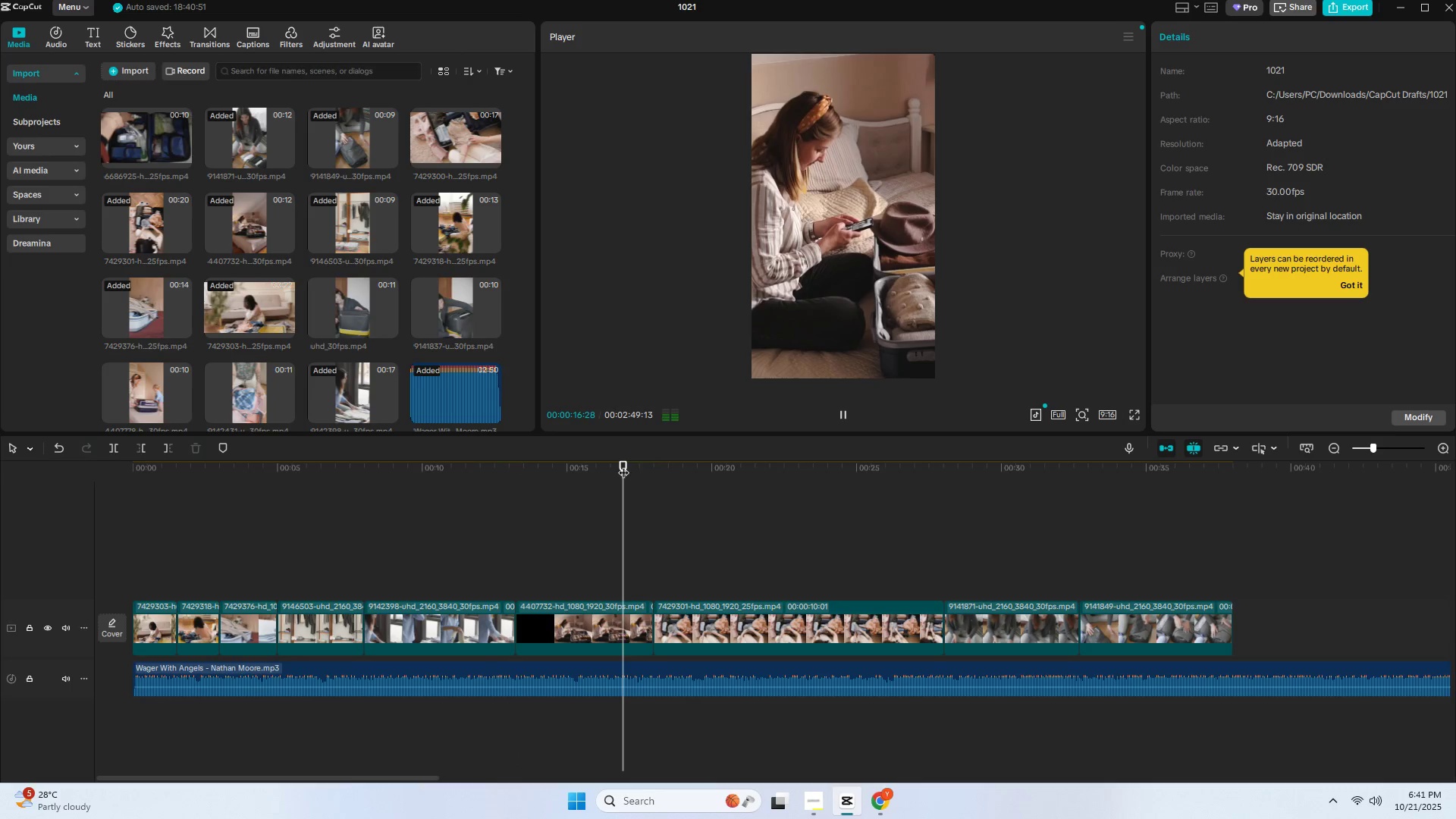 
key(Space)
 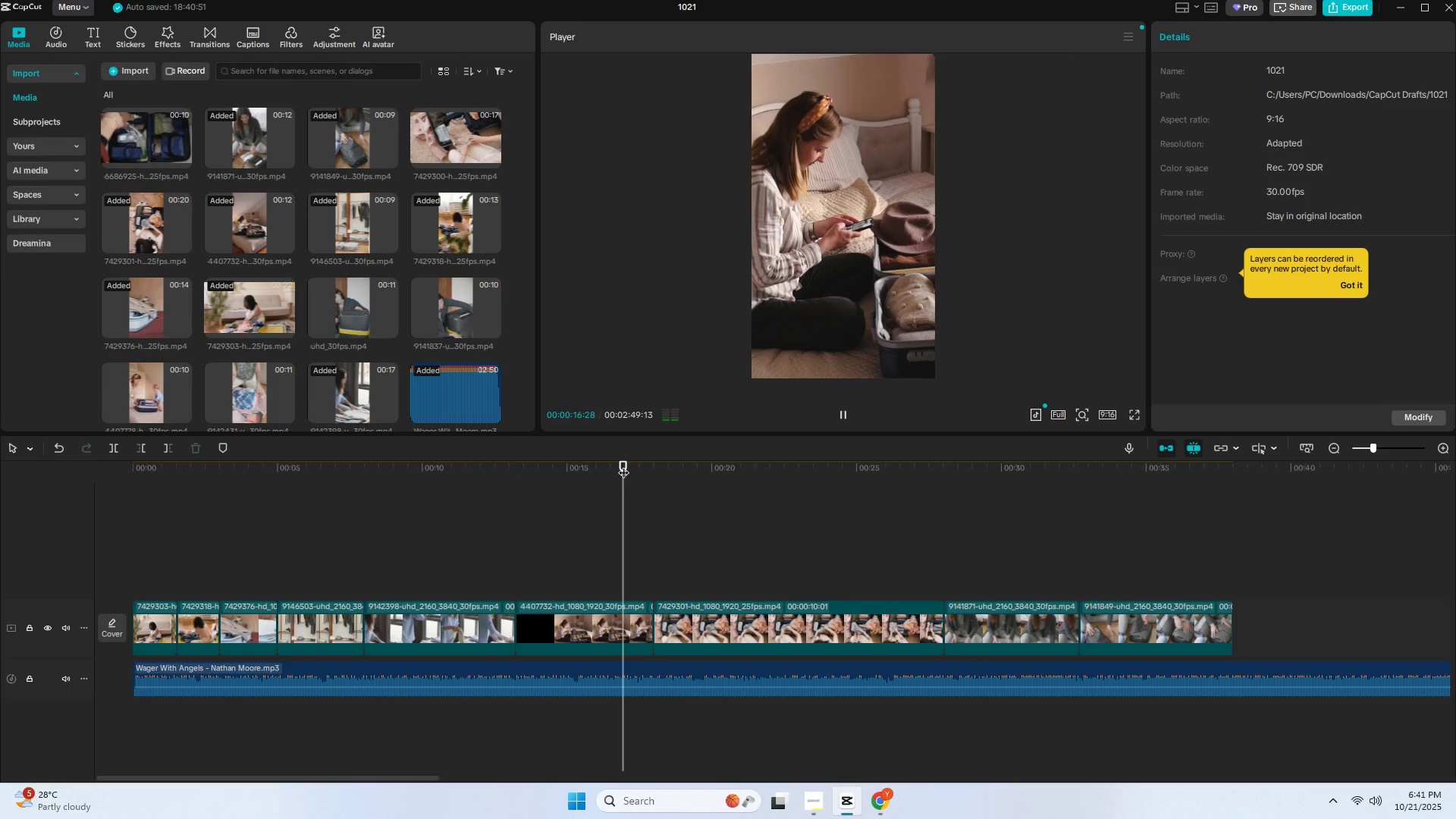 
key(Space)
 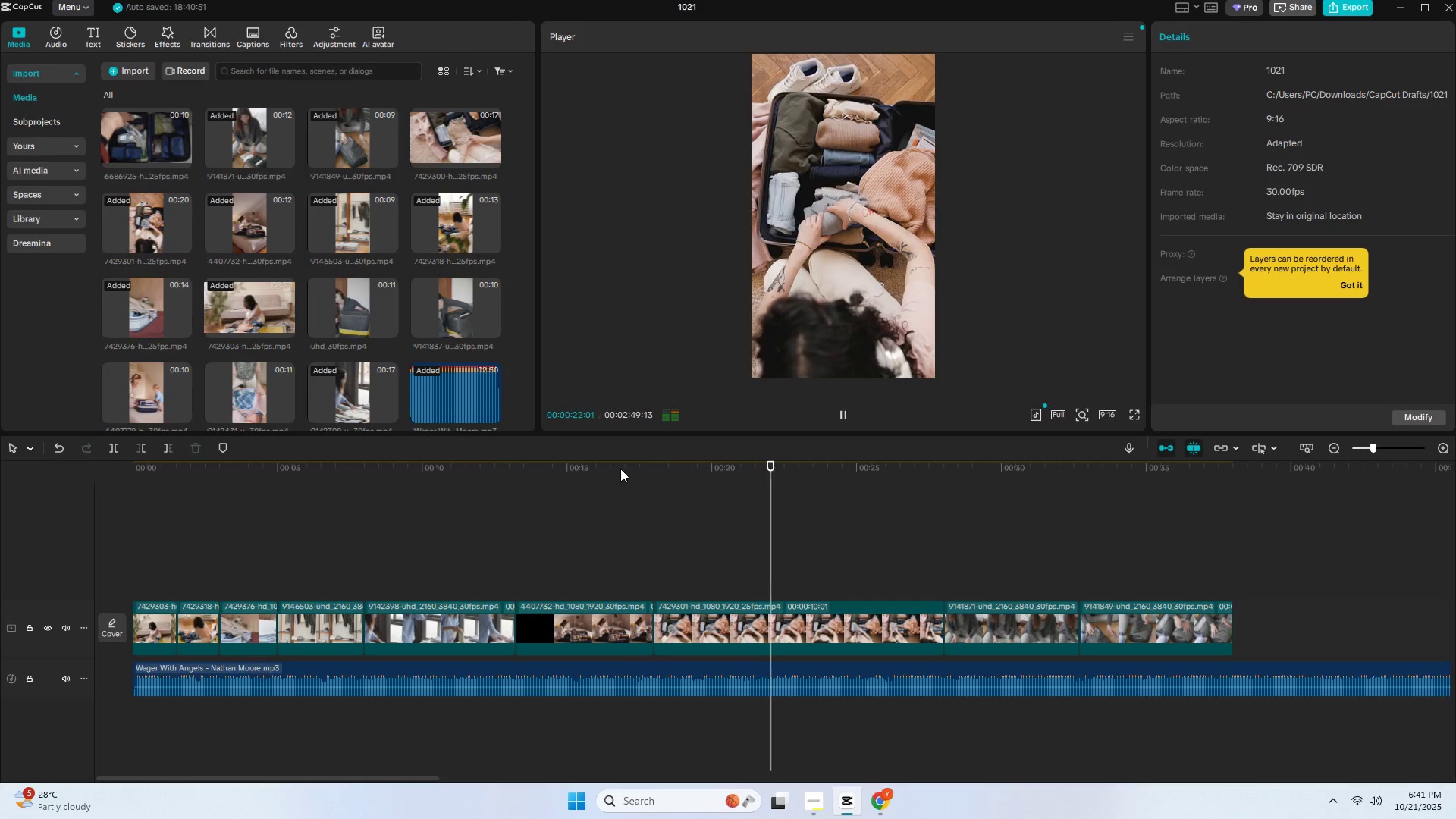 
wait(6.96)
 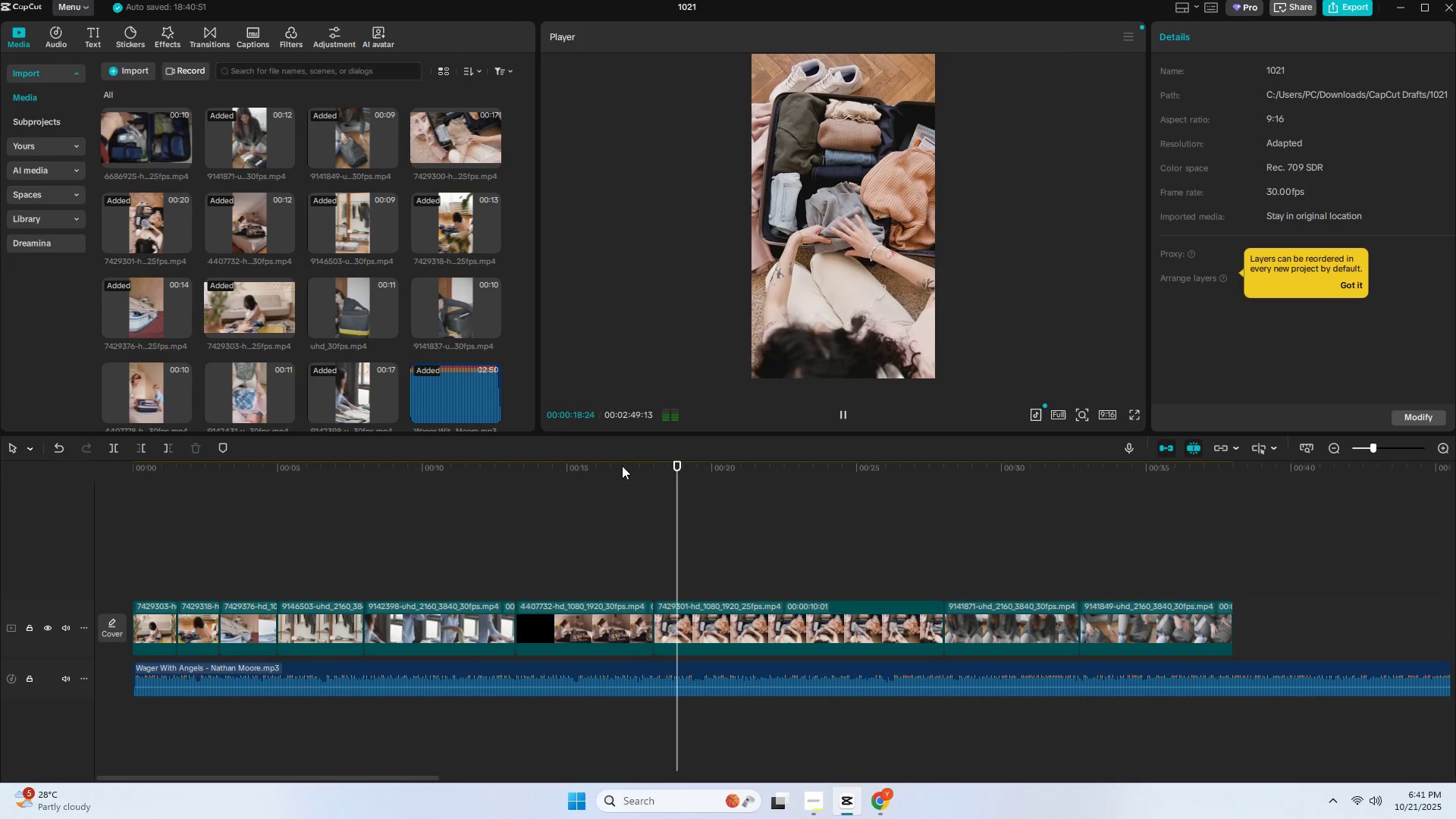 
left_click_drag(start_coordinate=[1372, 447], to_coordinate=[1367, 448])
 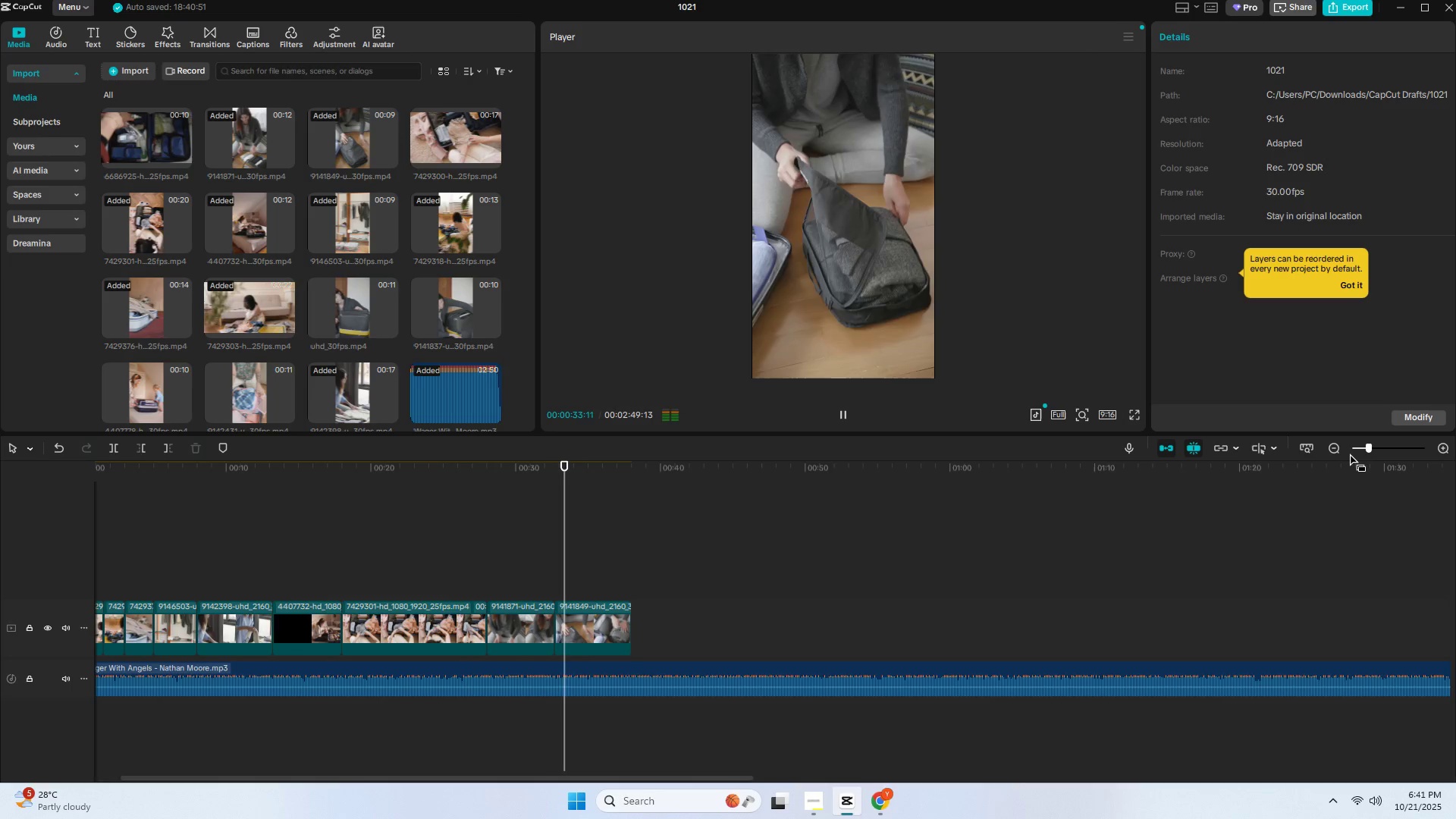 
wait(13.41)
 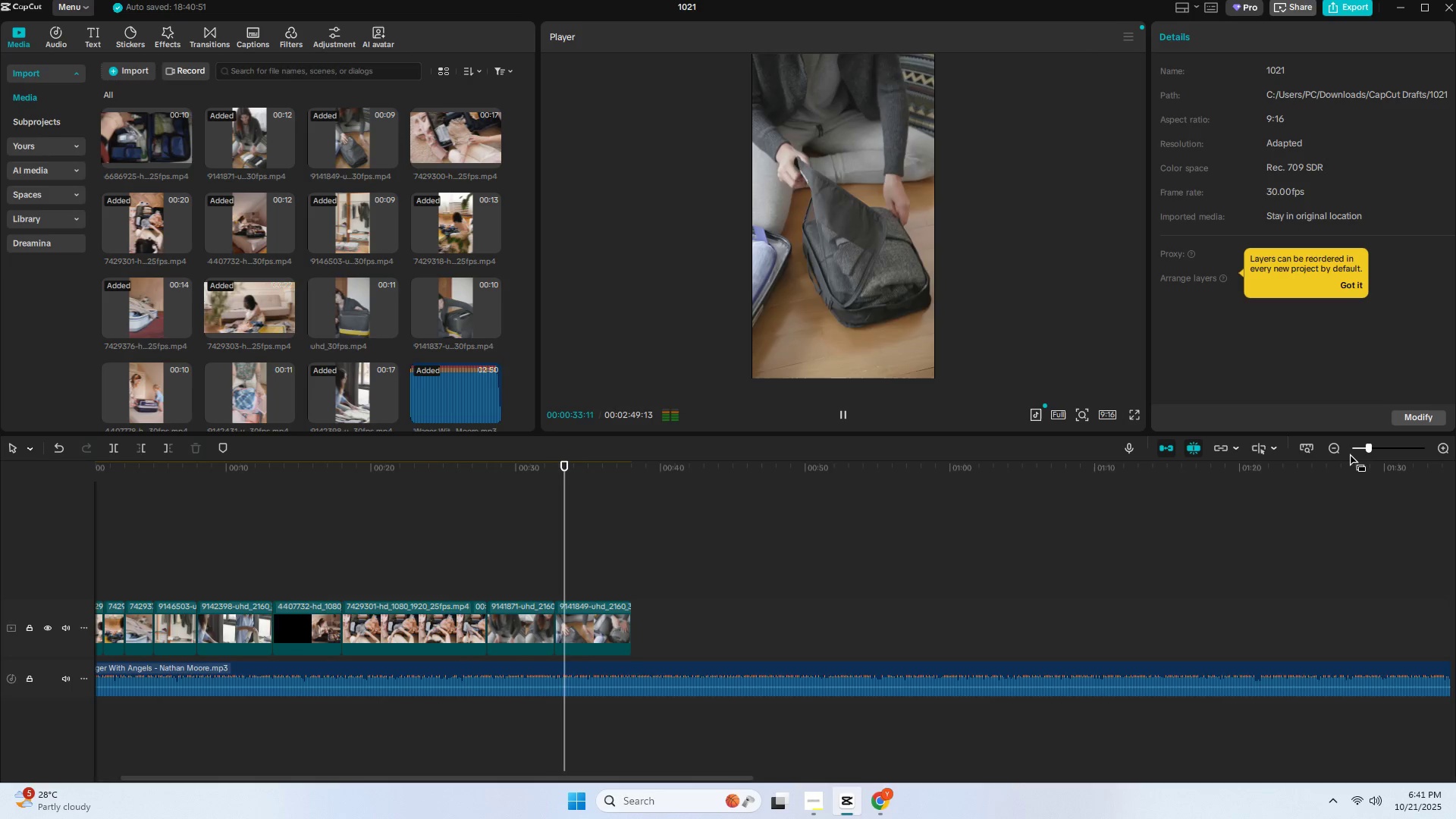 
key(Space)
 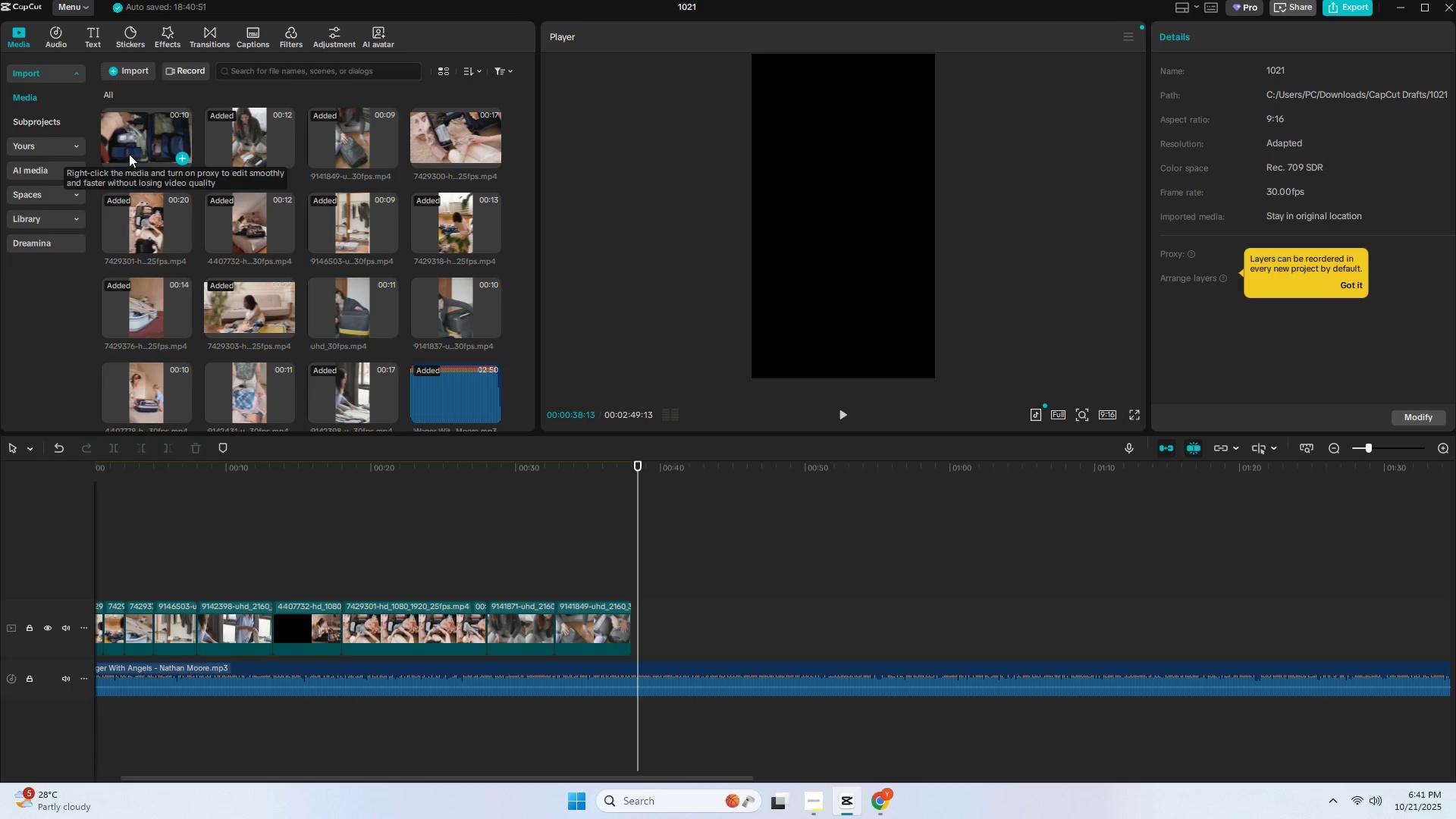 
wait(5.81)
 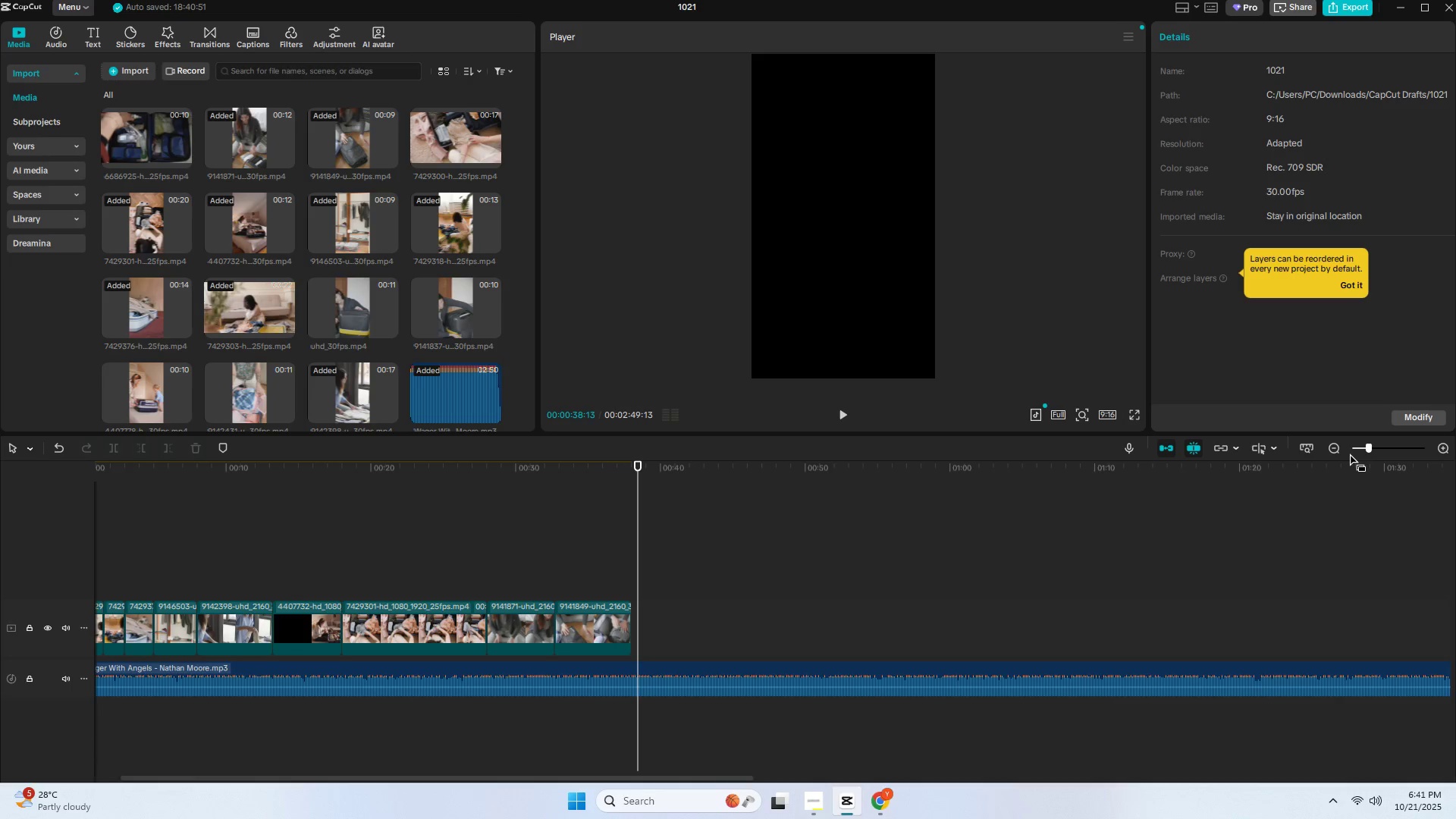 
left_click_drag(start_coordinate=[134, 148], to_coordinate=[629, 628])
 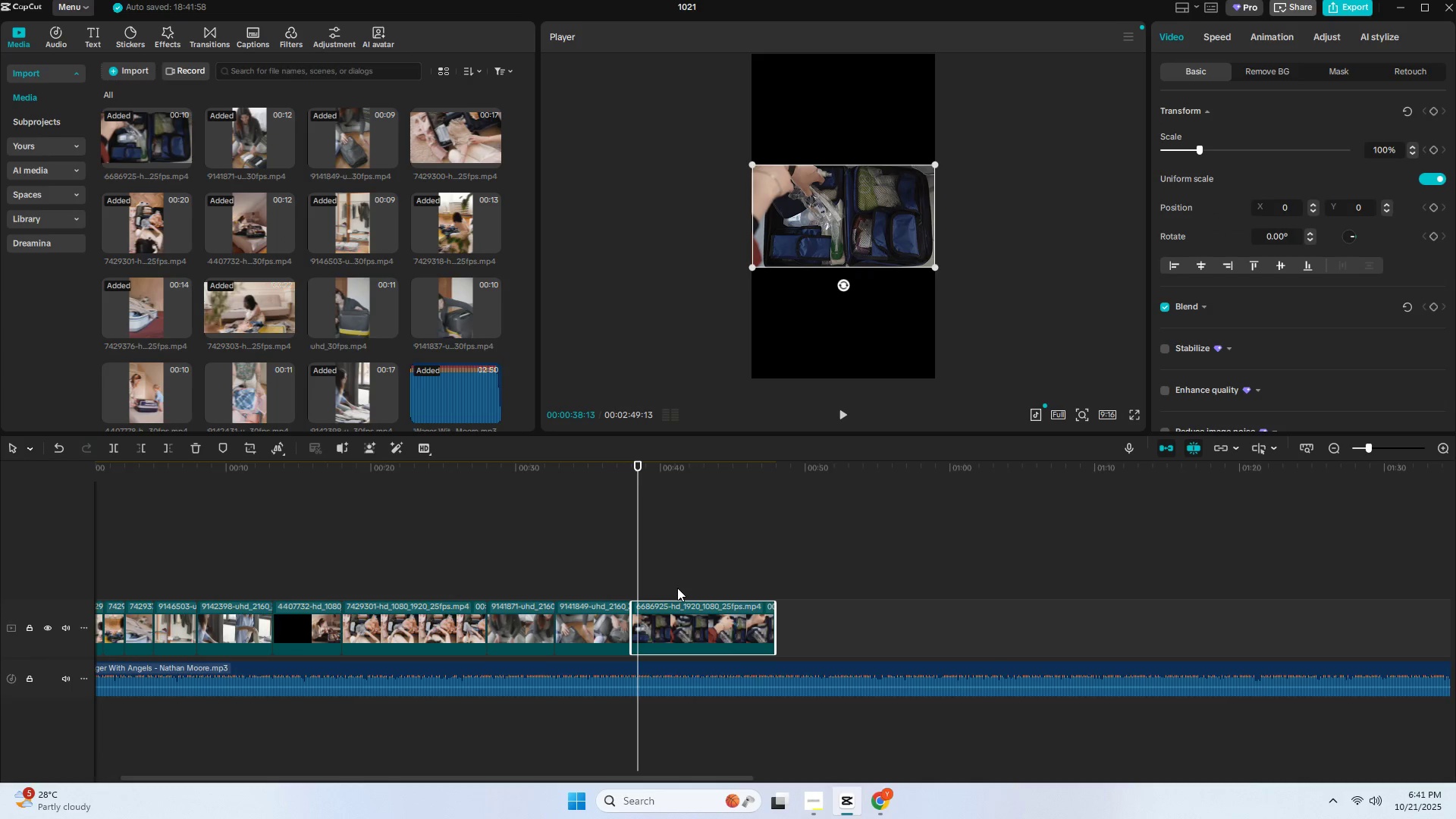 
key(Space)
 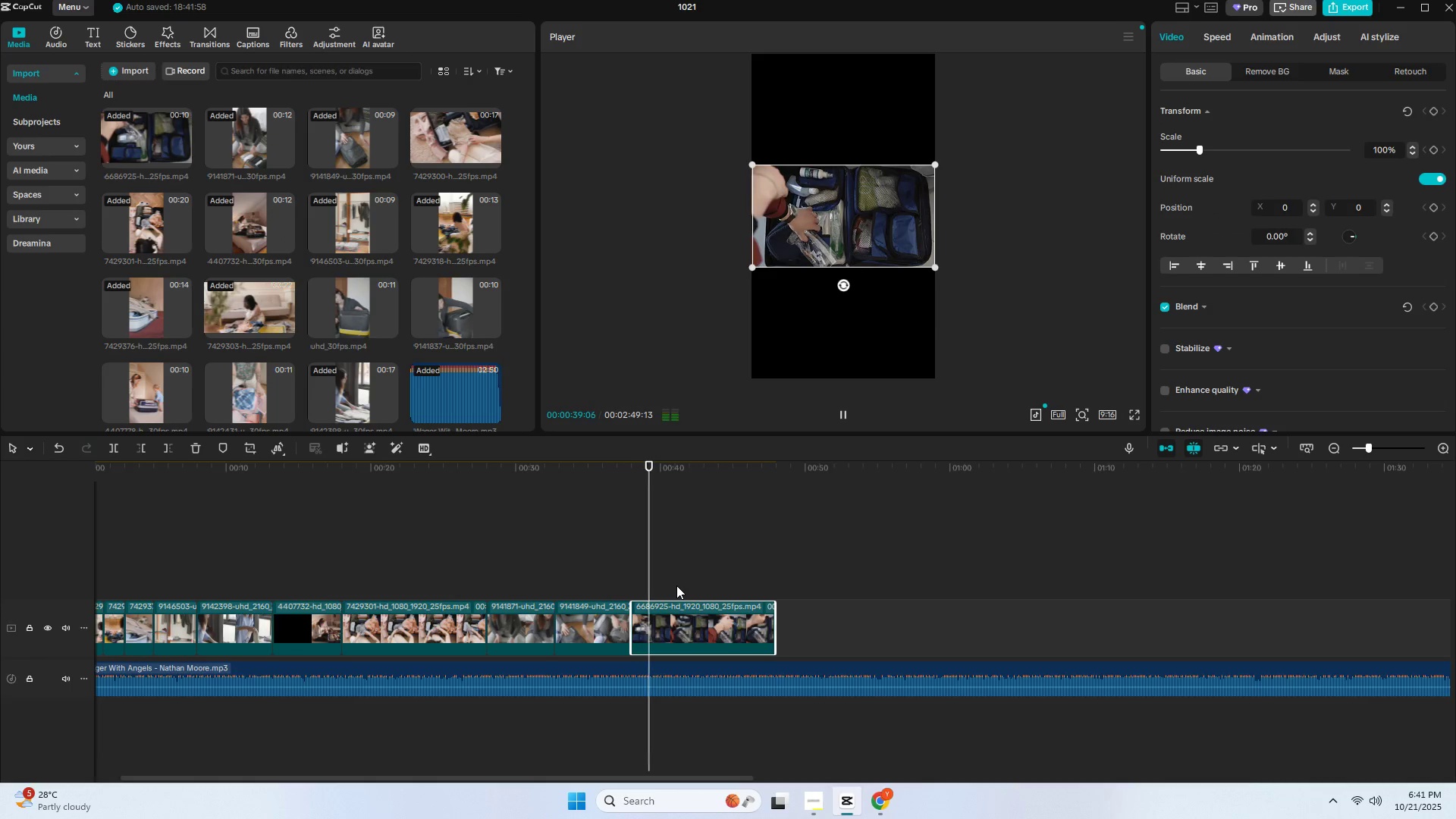 
key(Space)
 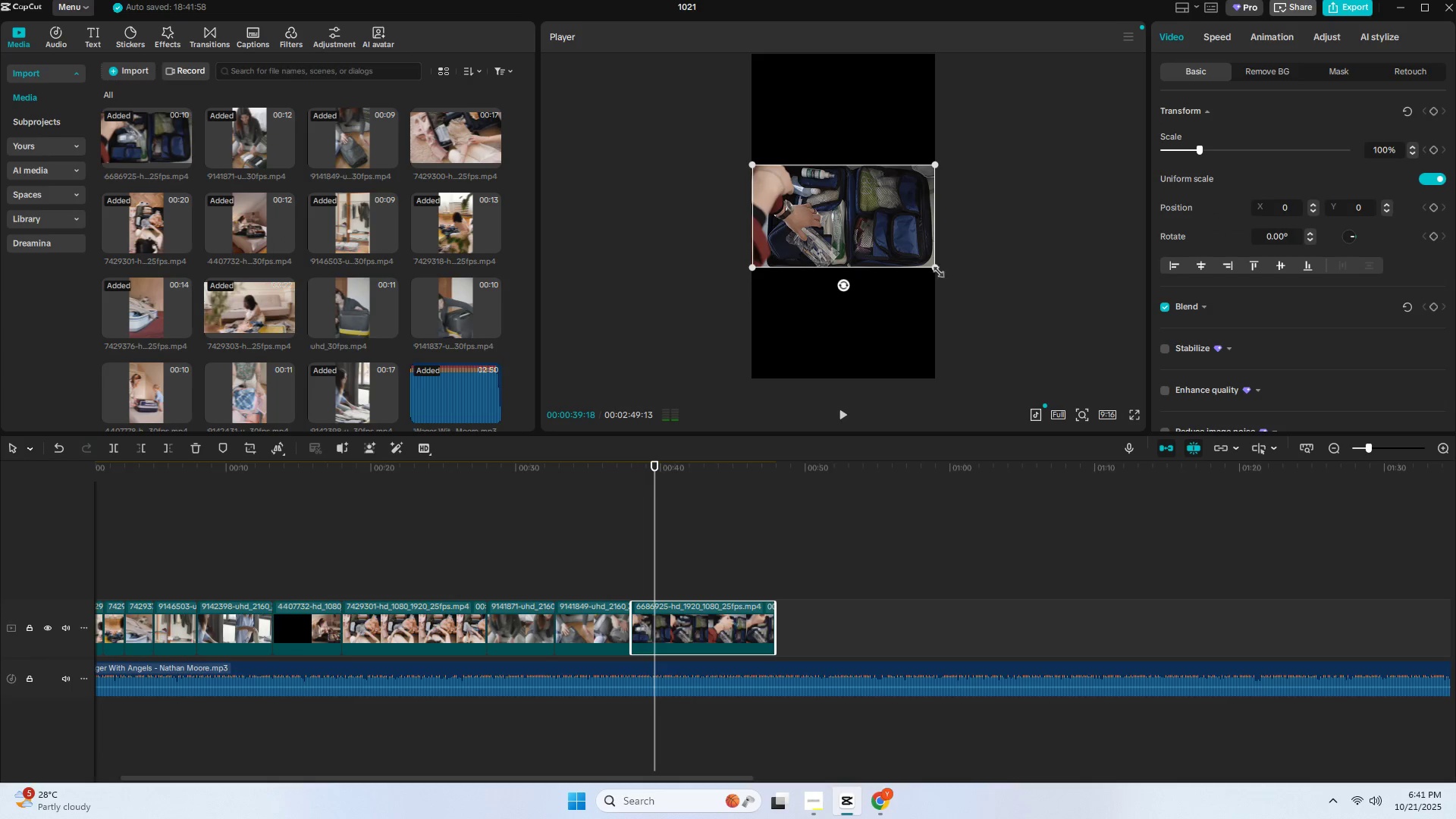 
left_click_drag(start_coordinate=[937, 268], to_coordinate=[1178, 527])
 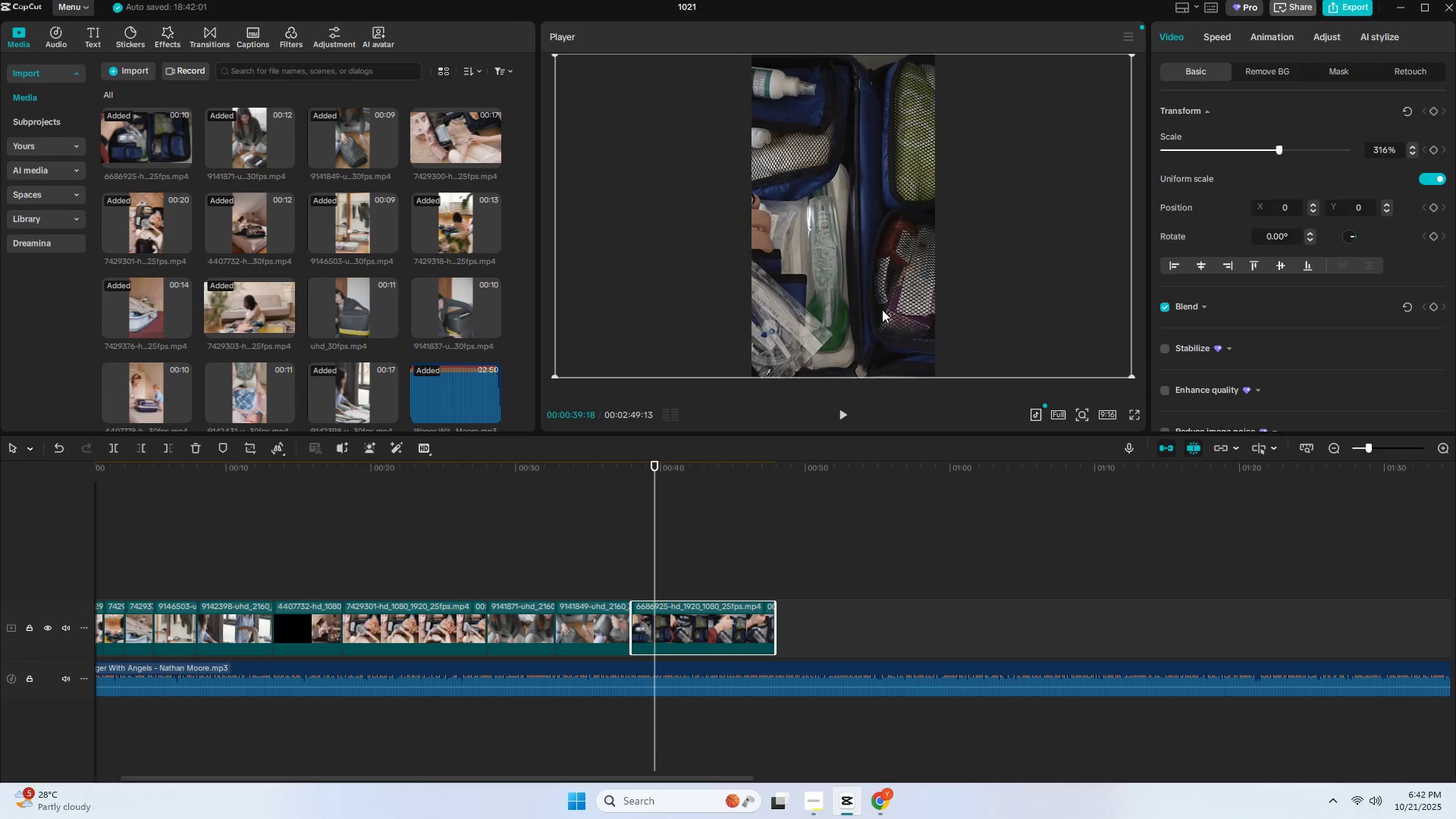 
left_click_drag(start_coordinate=[783, 259], to_coordinate=[878, 259])
 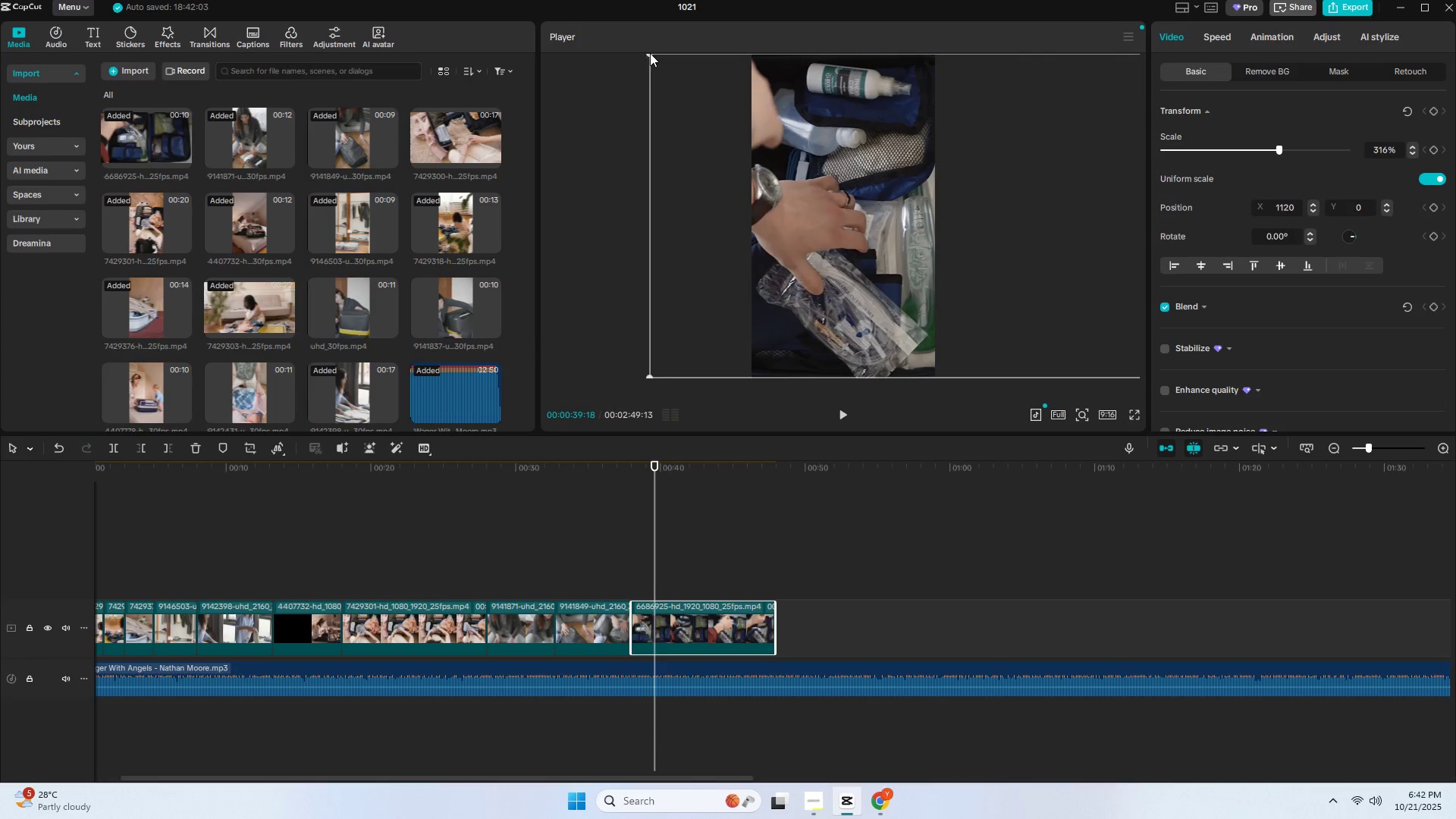 
left_click([650, 53])
 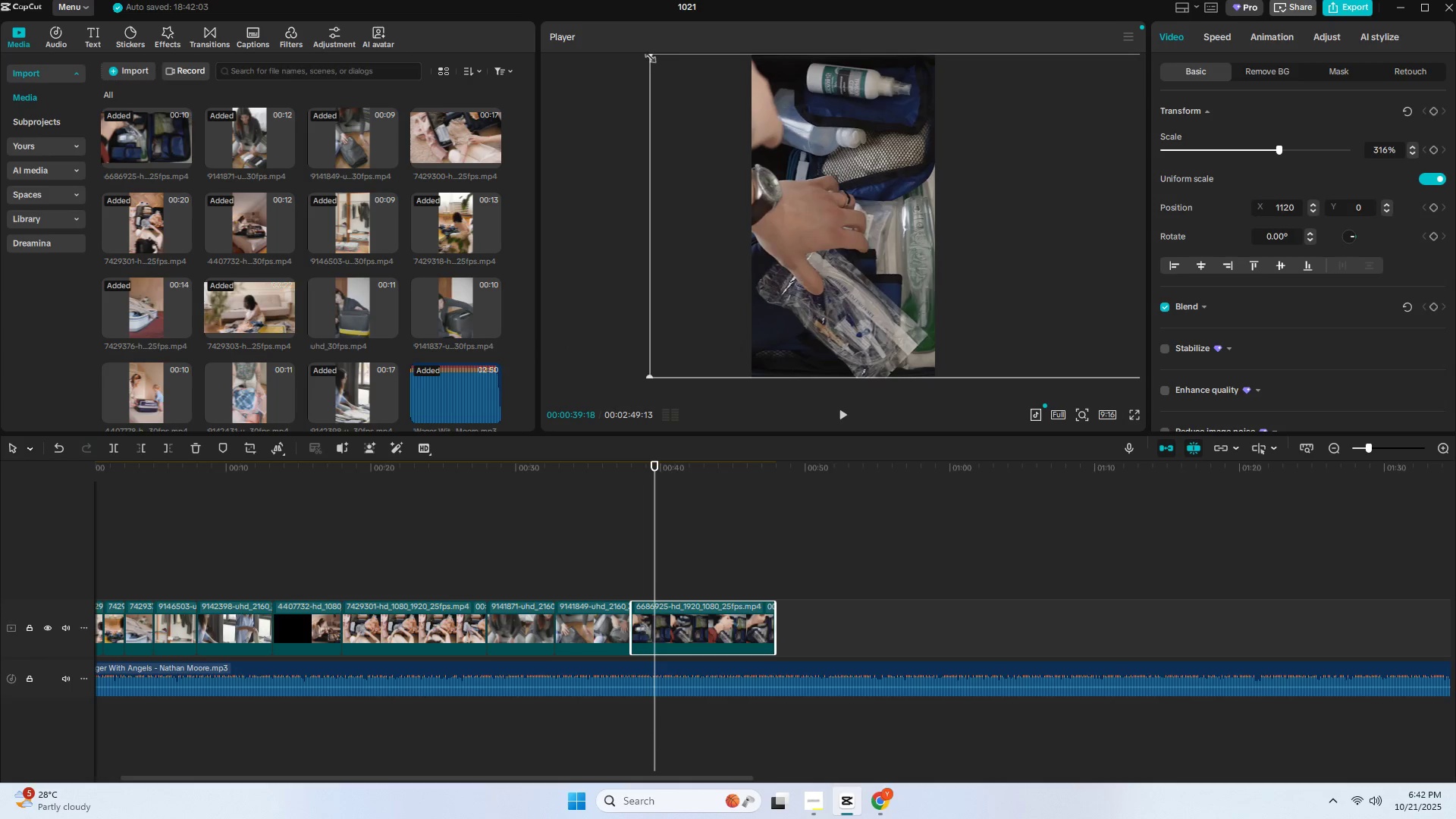 
left_click_drag(start_coordinate=[647, 55], to_coordinate=[634, 48])
 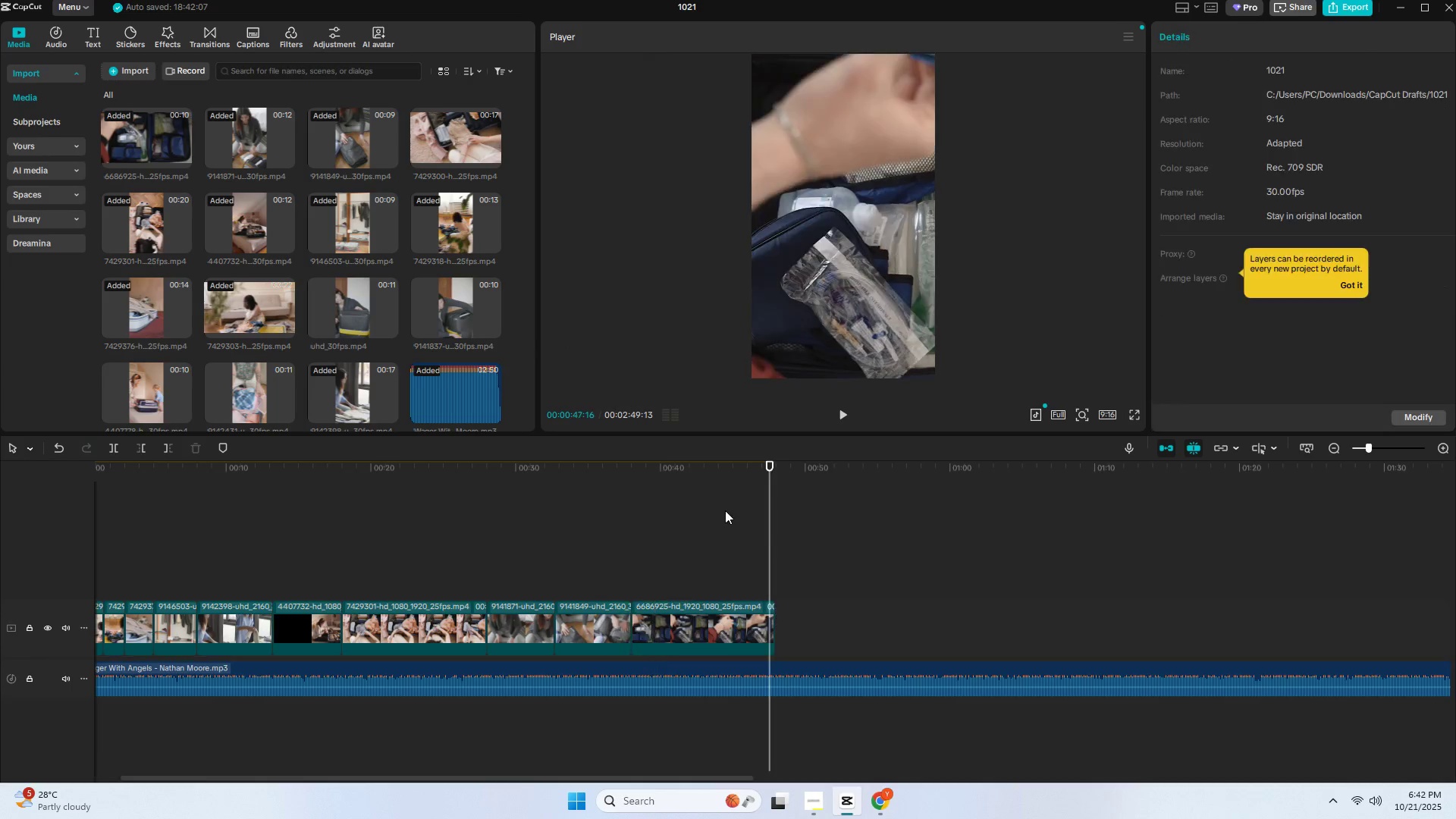 
double_click([684, 478])
 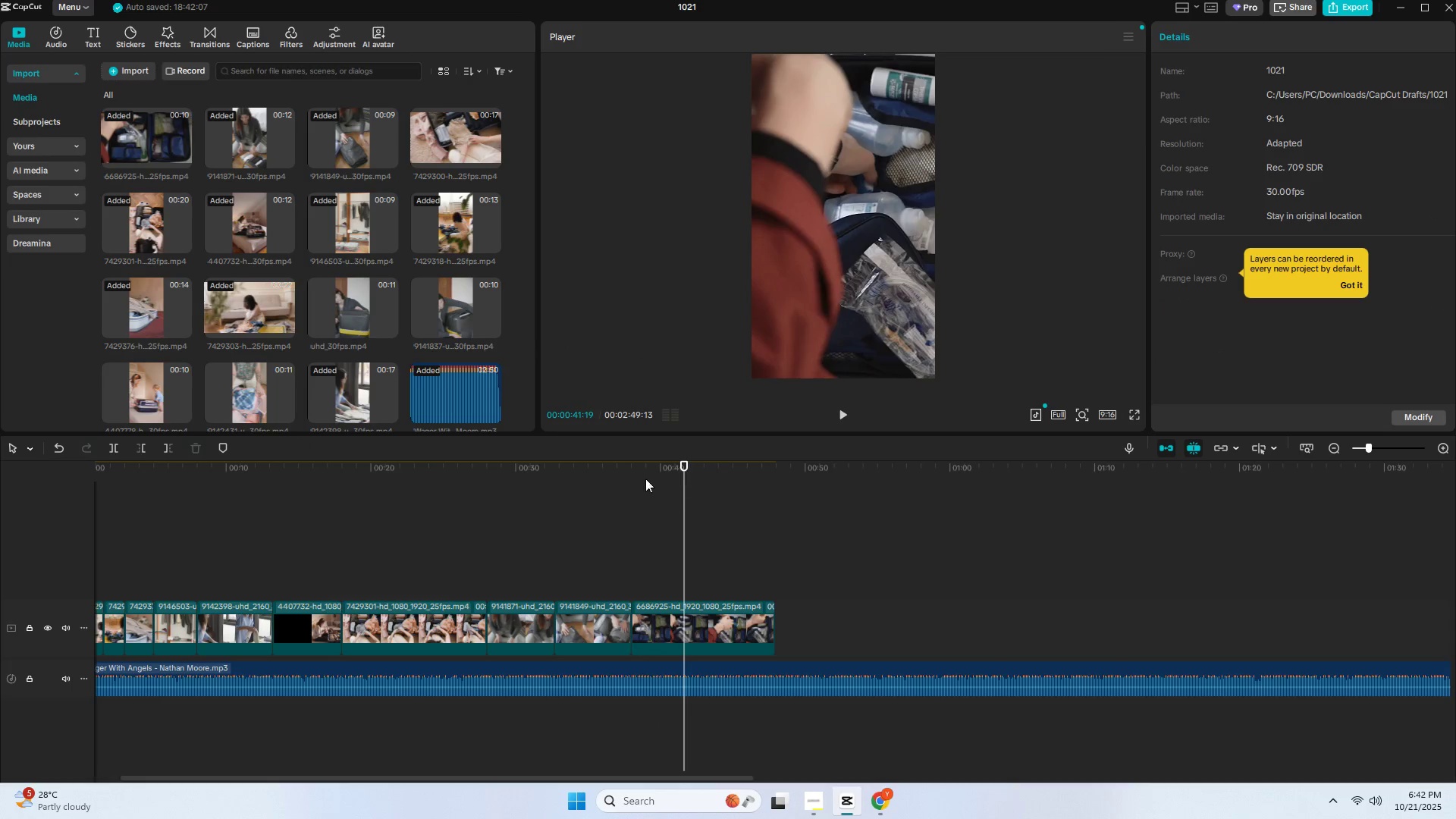 
triple_click([616, 478])
 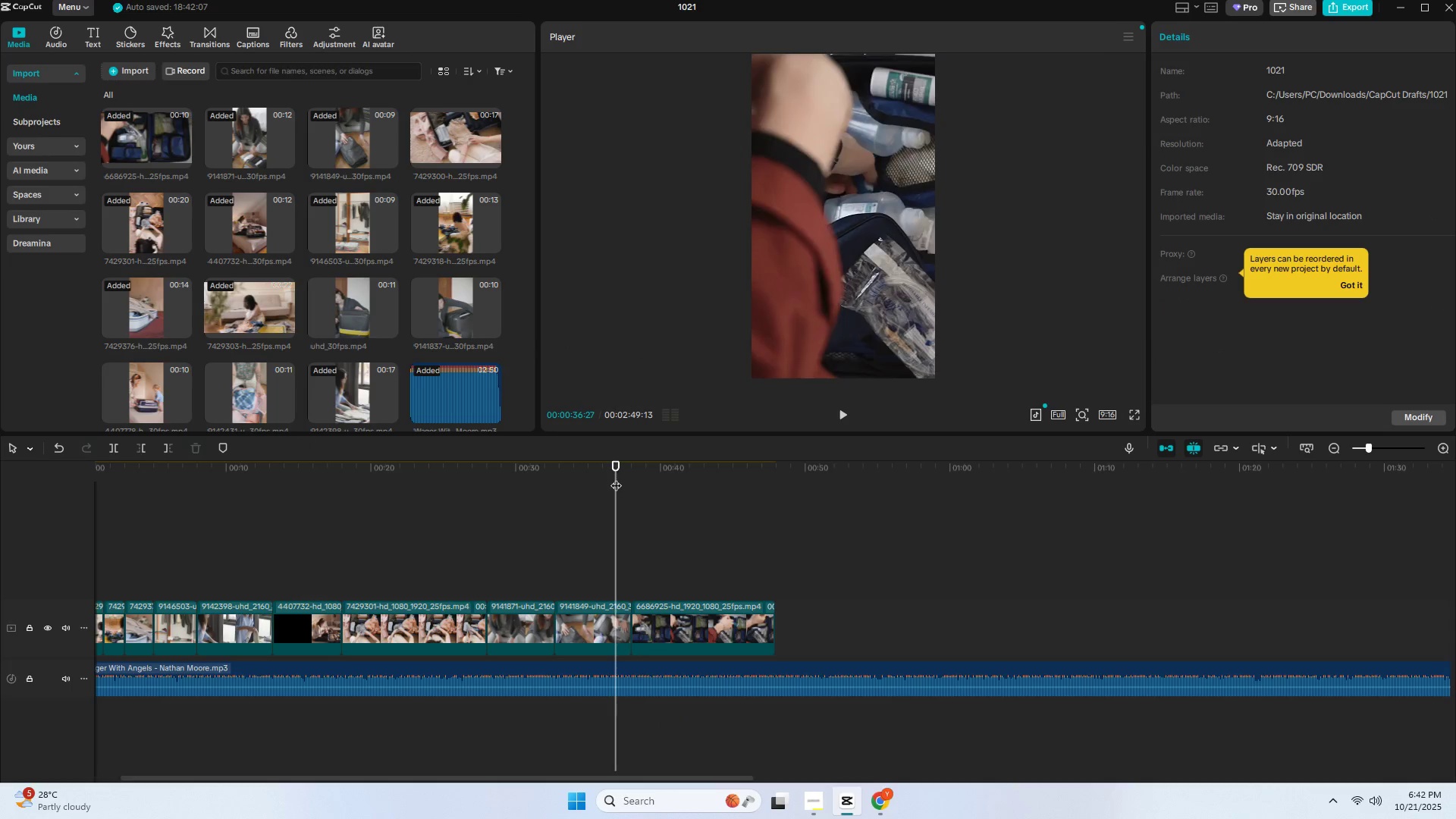 
key(Space)
 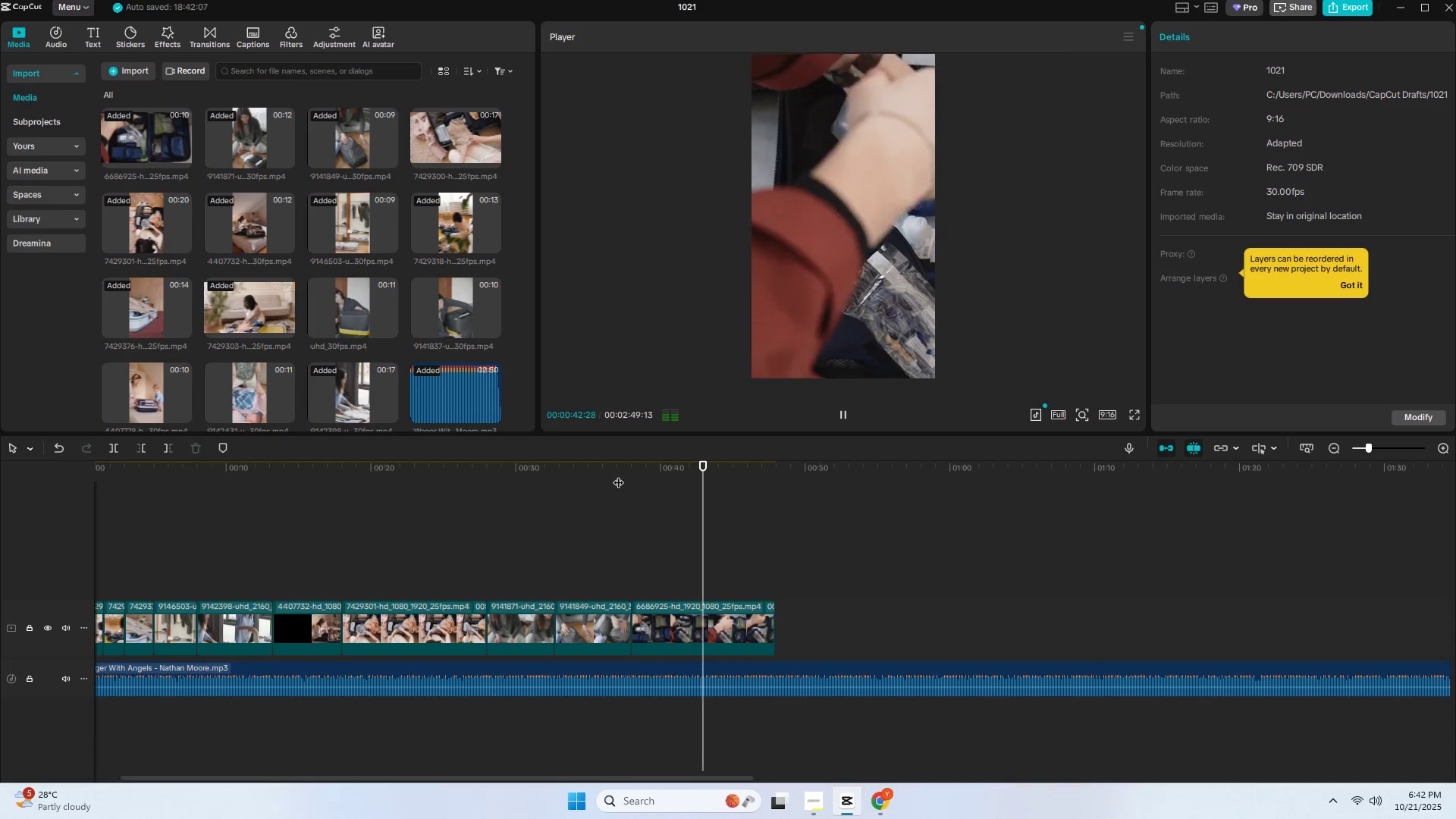 
wait(11.18)
 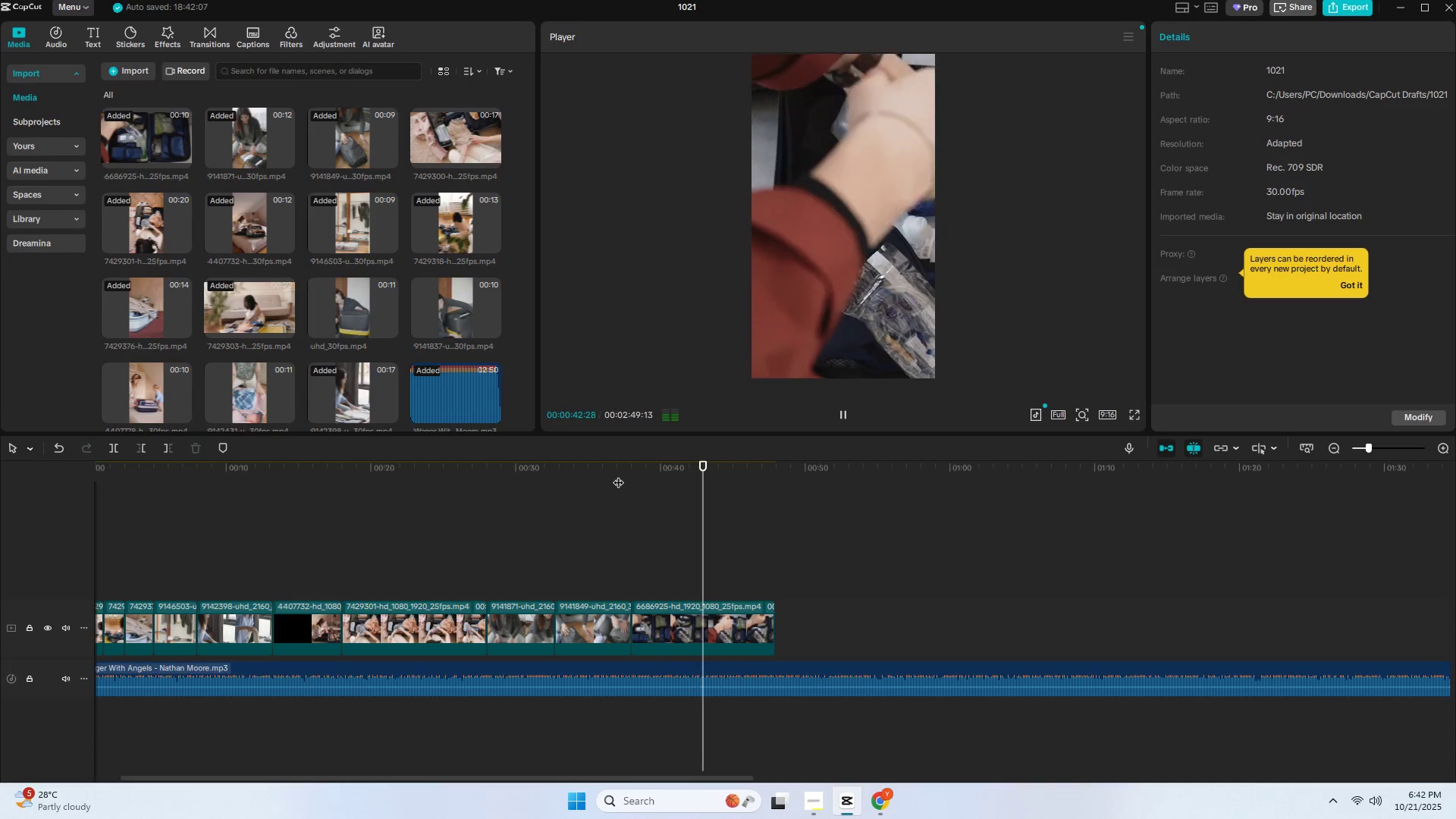 
key(Space)
 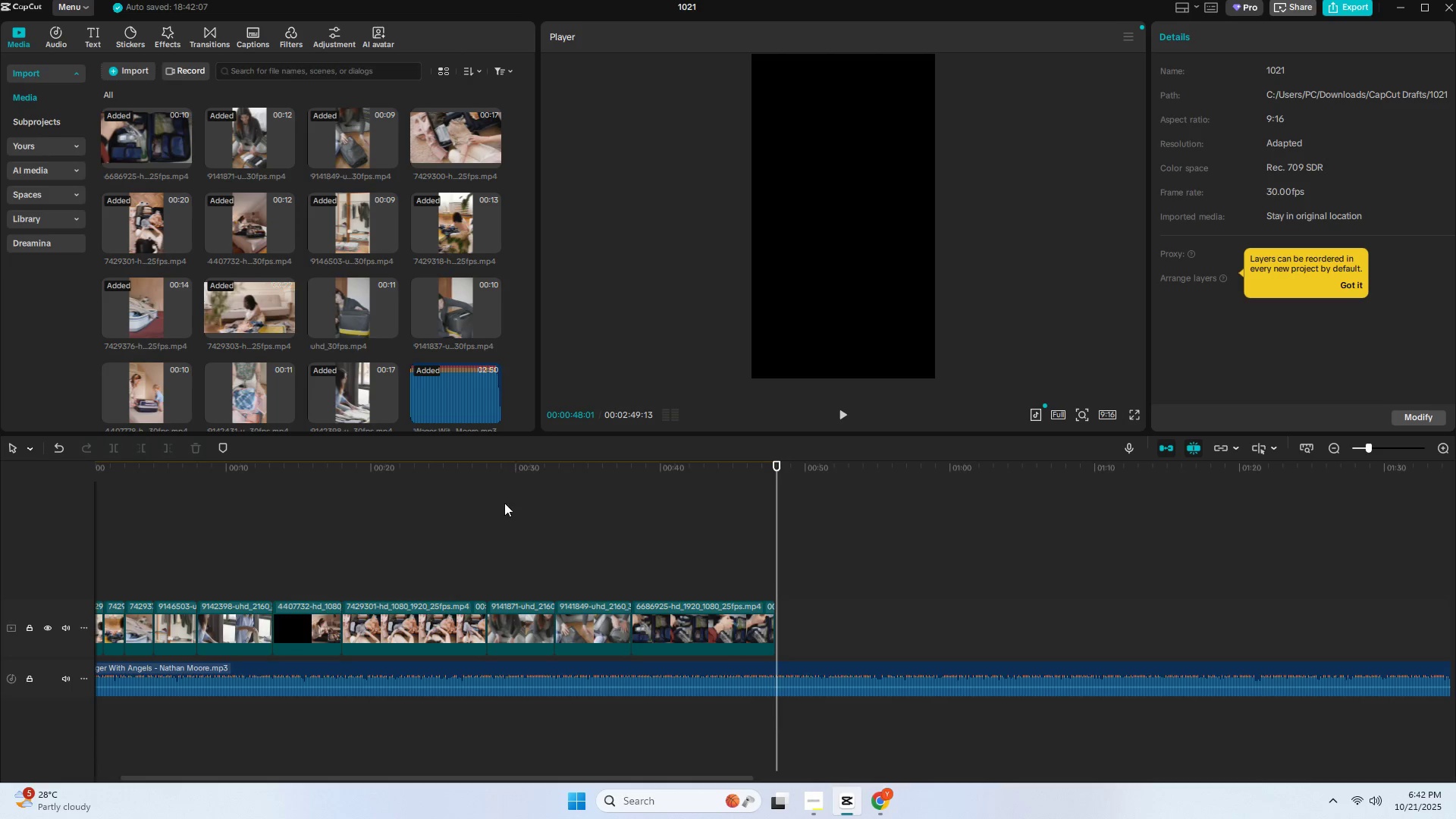 
wait(13.78)
 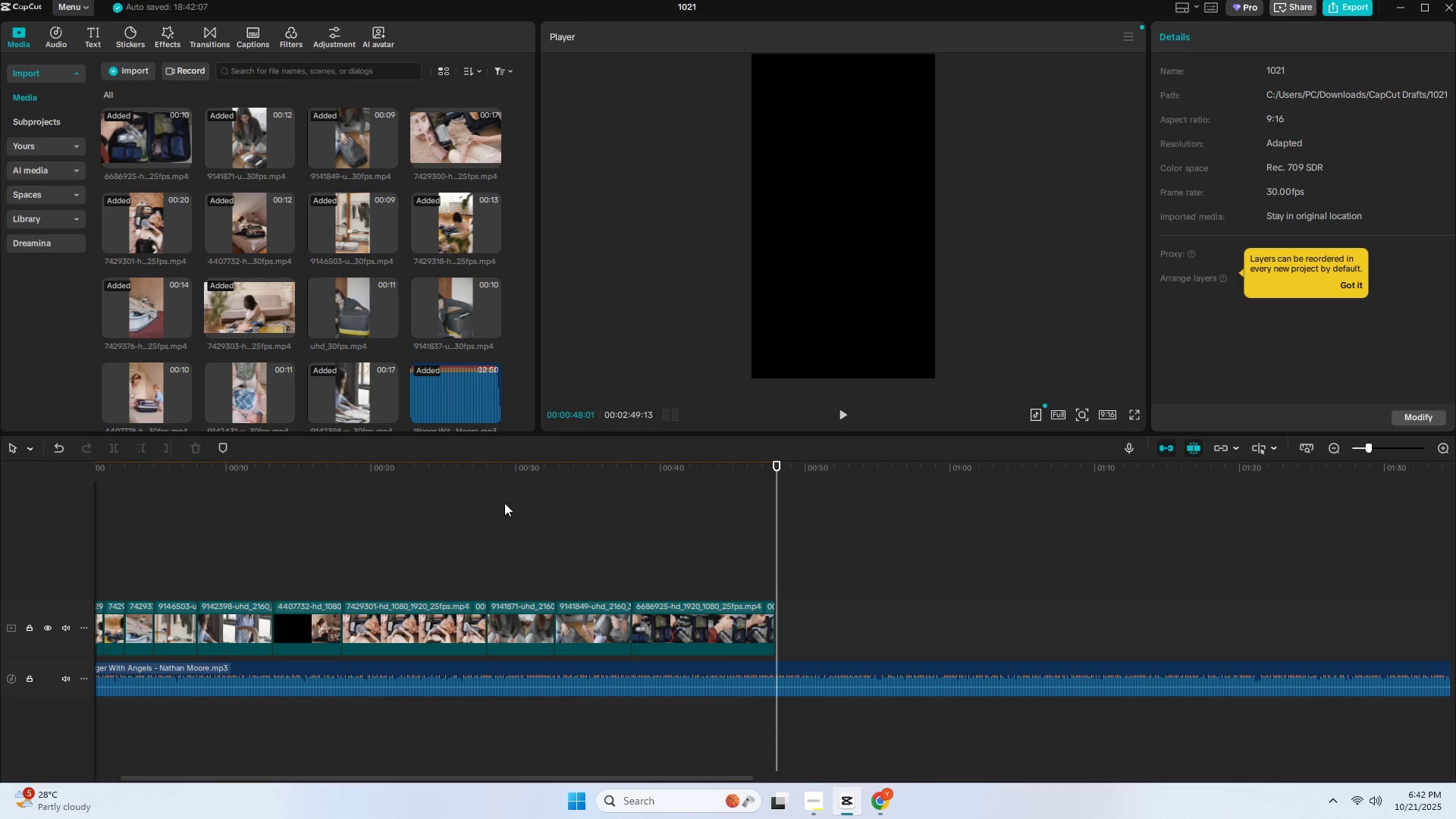 
left_click_drag(start_coordinate=[348, 300], to_coordinate=[780, 622])
 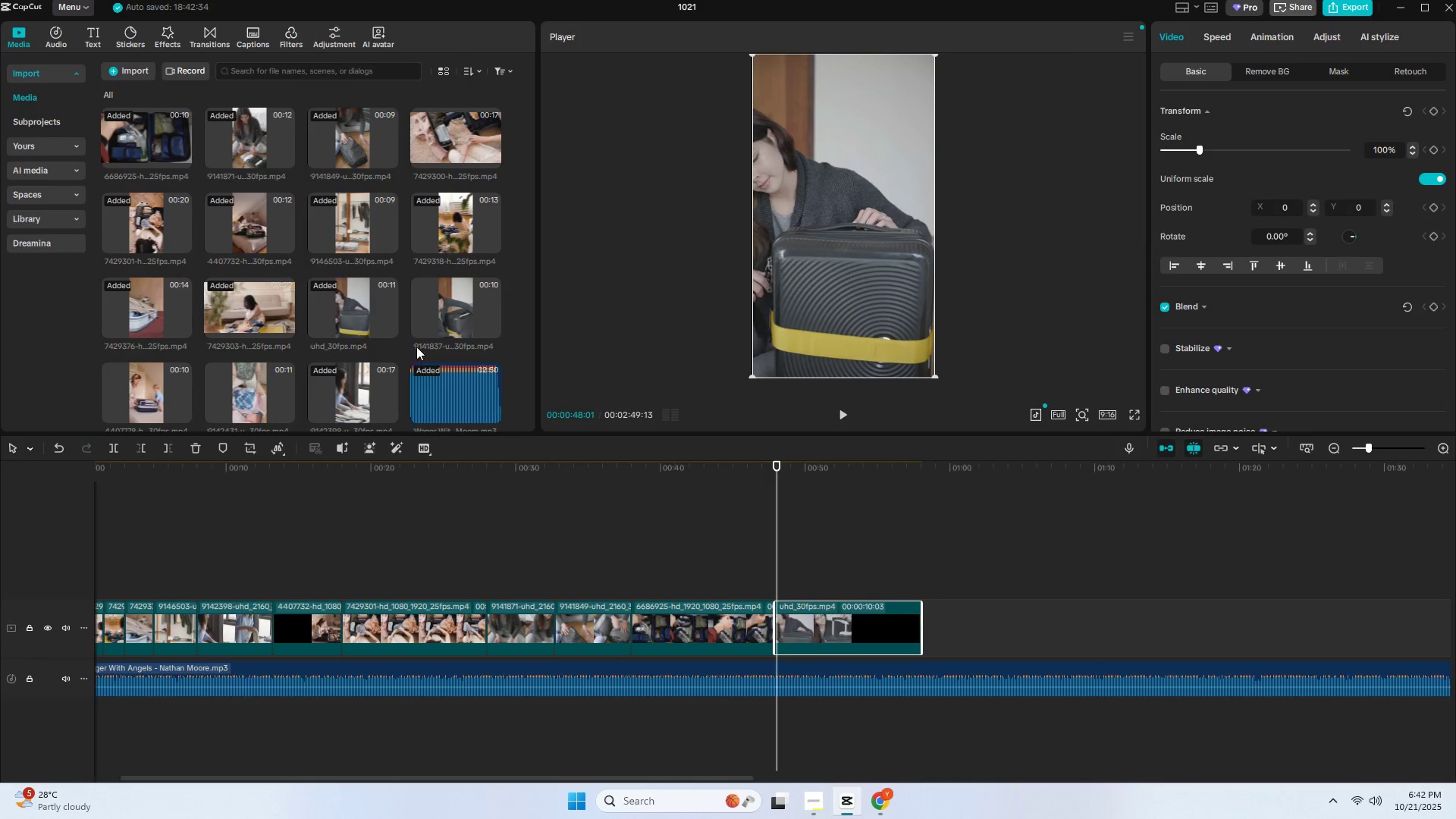 
left_click_drag(start_coordinate=[443, 314], to_coordinate=[921, 623])
 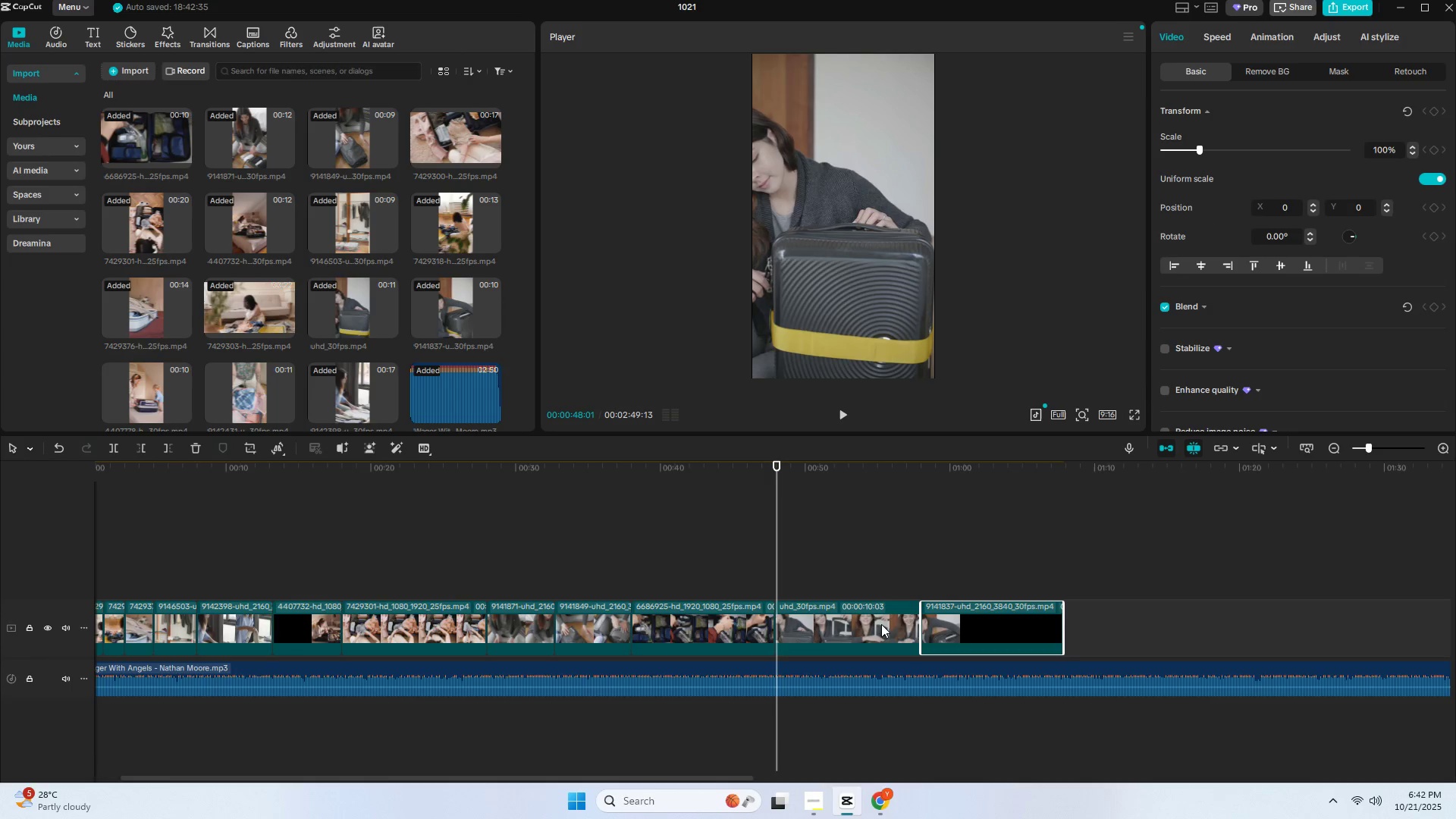 
left_click([881, 624])
 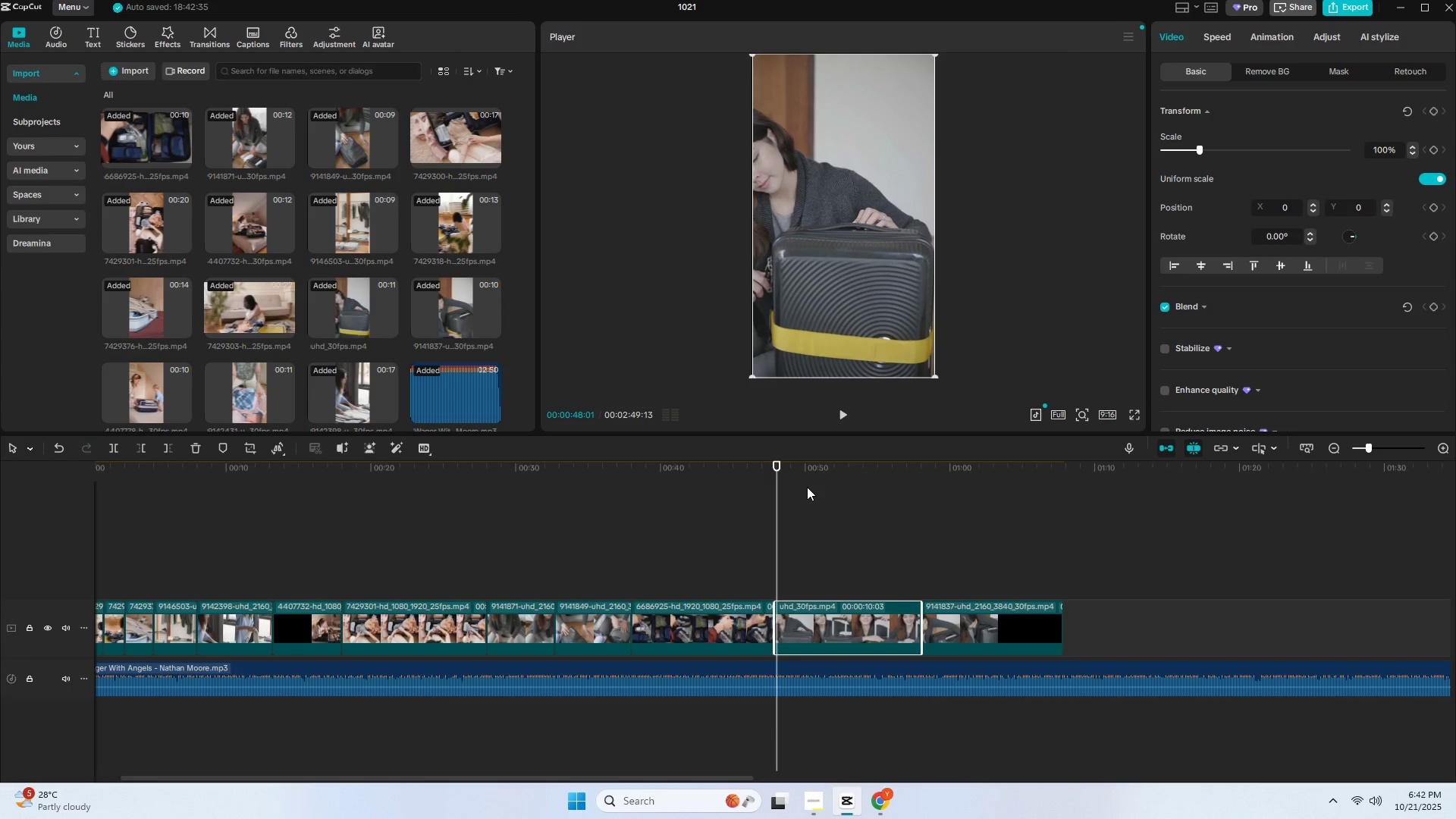 
key(Space)
 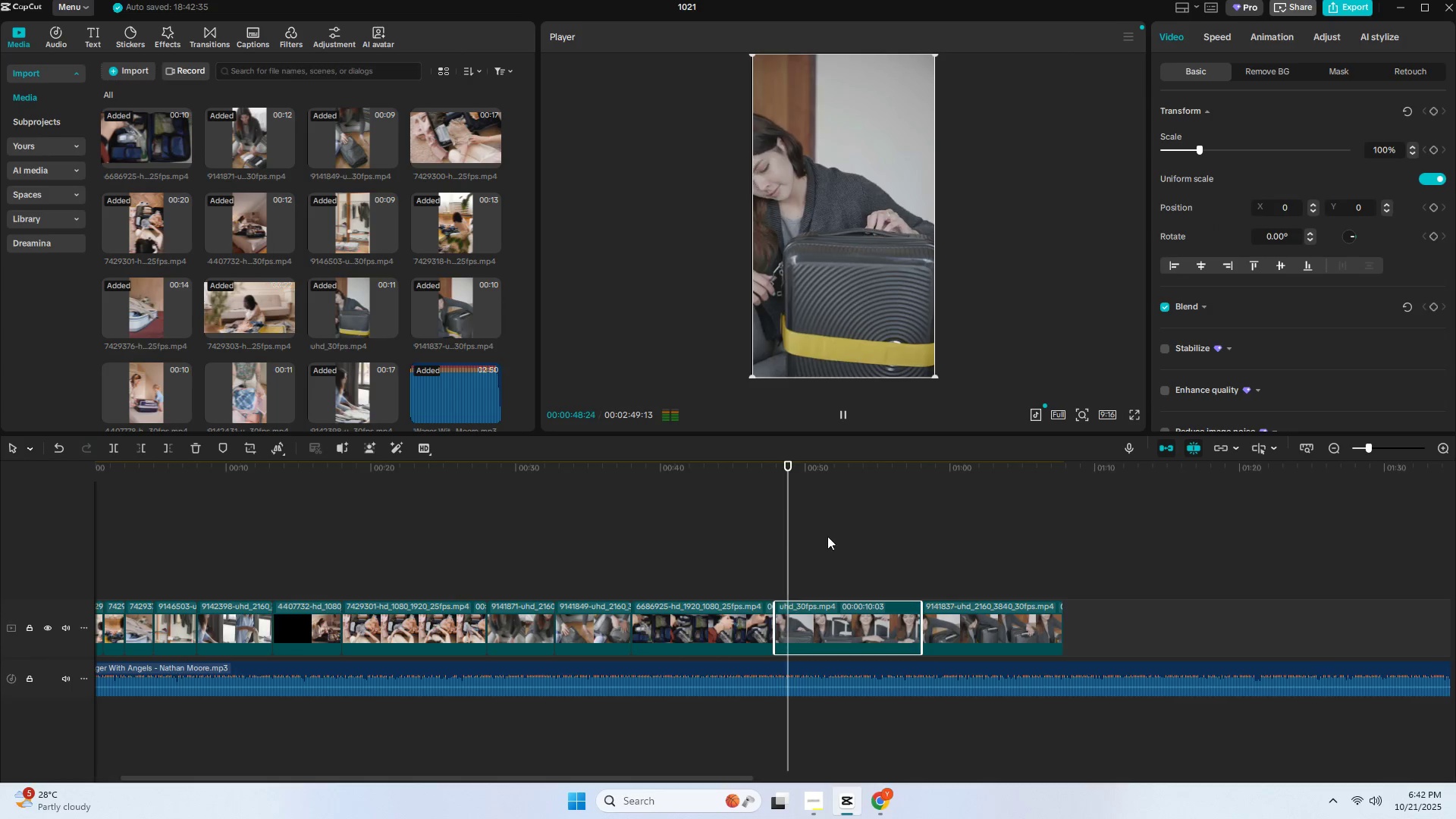 
left_click([835, 484])
 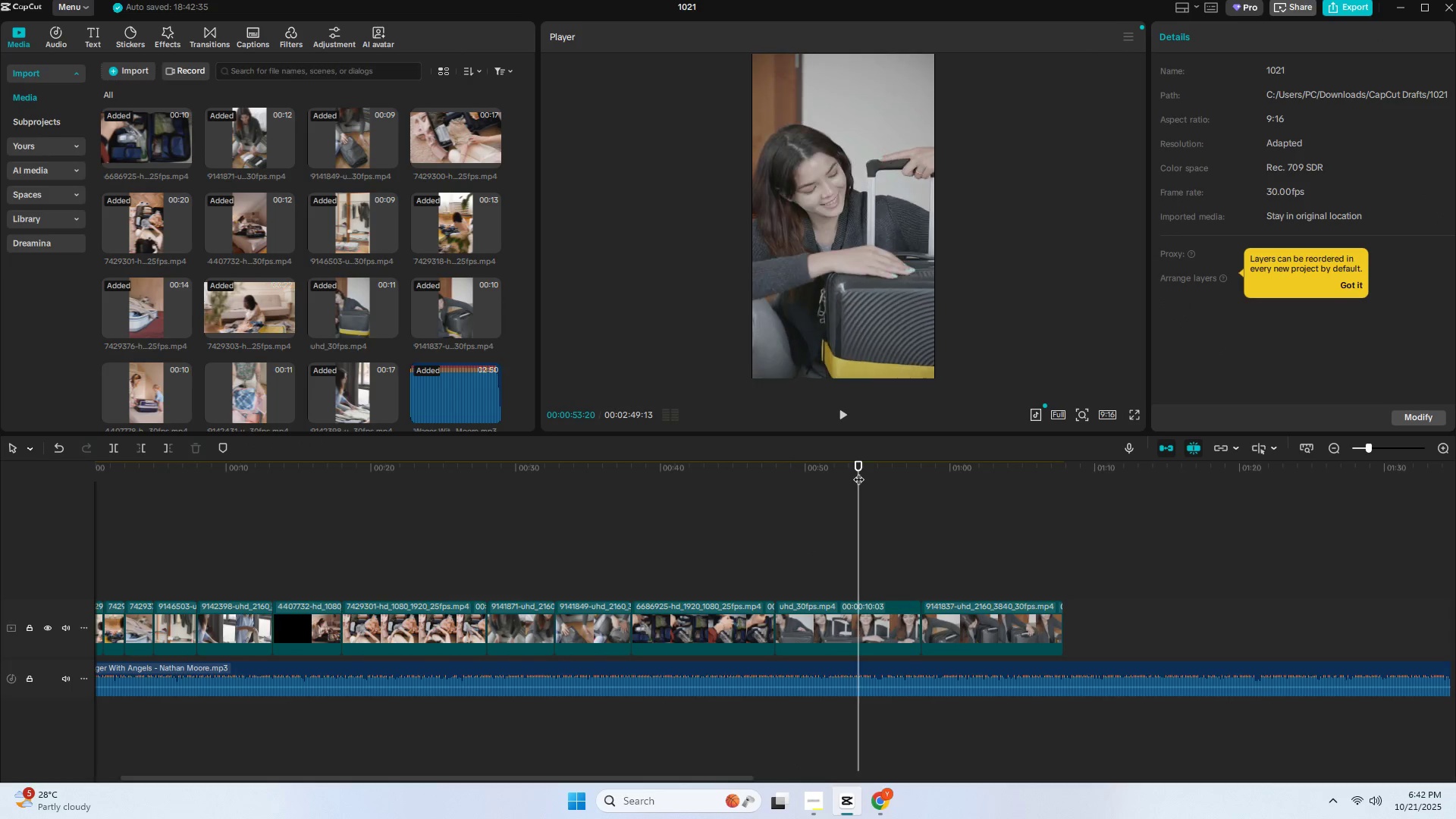 
key(Space)
 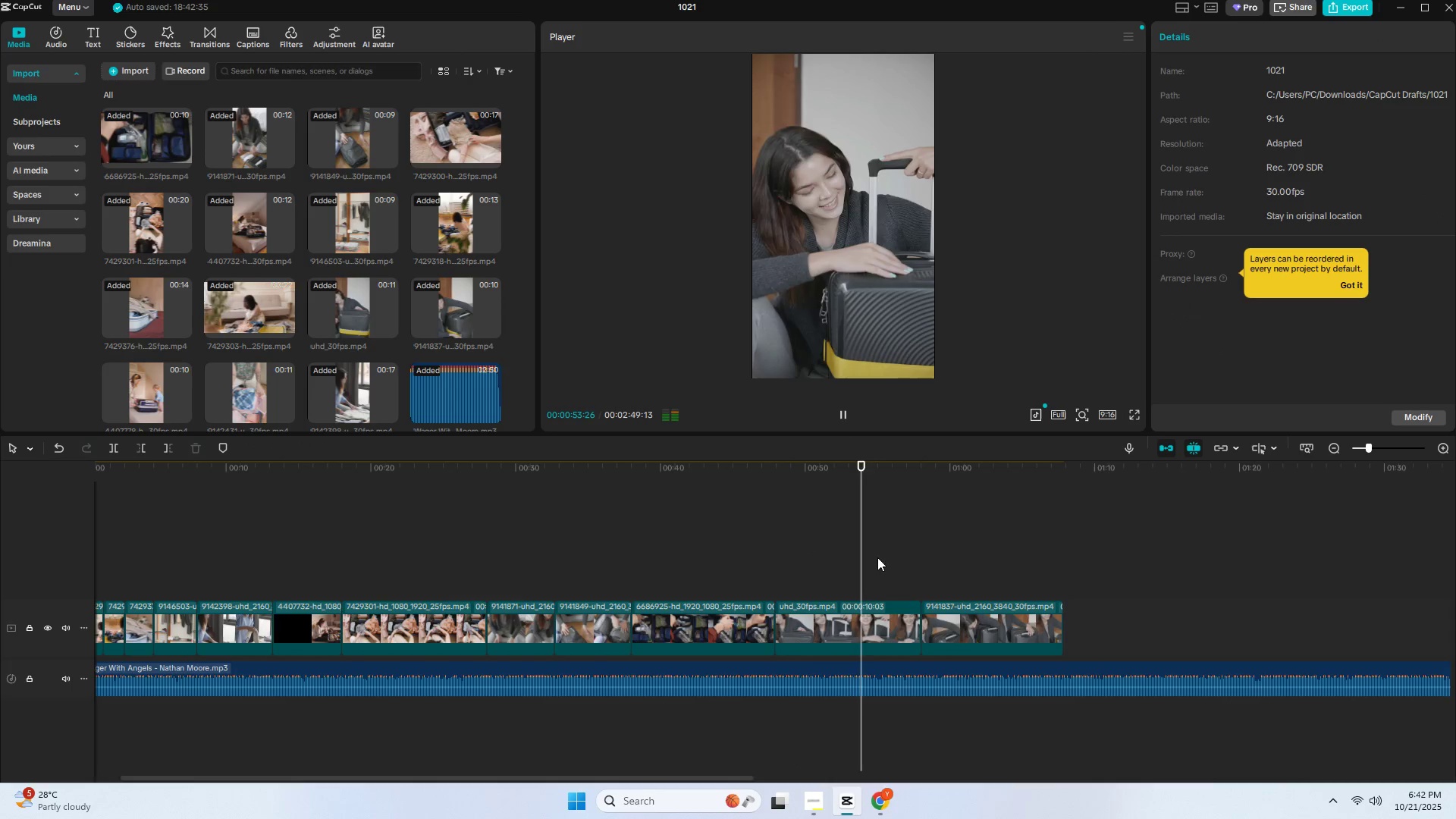 
key(Space)
 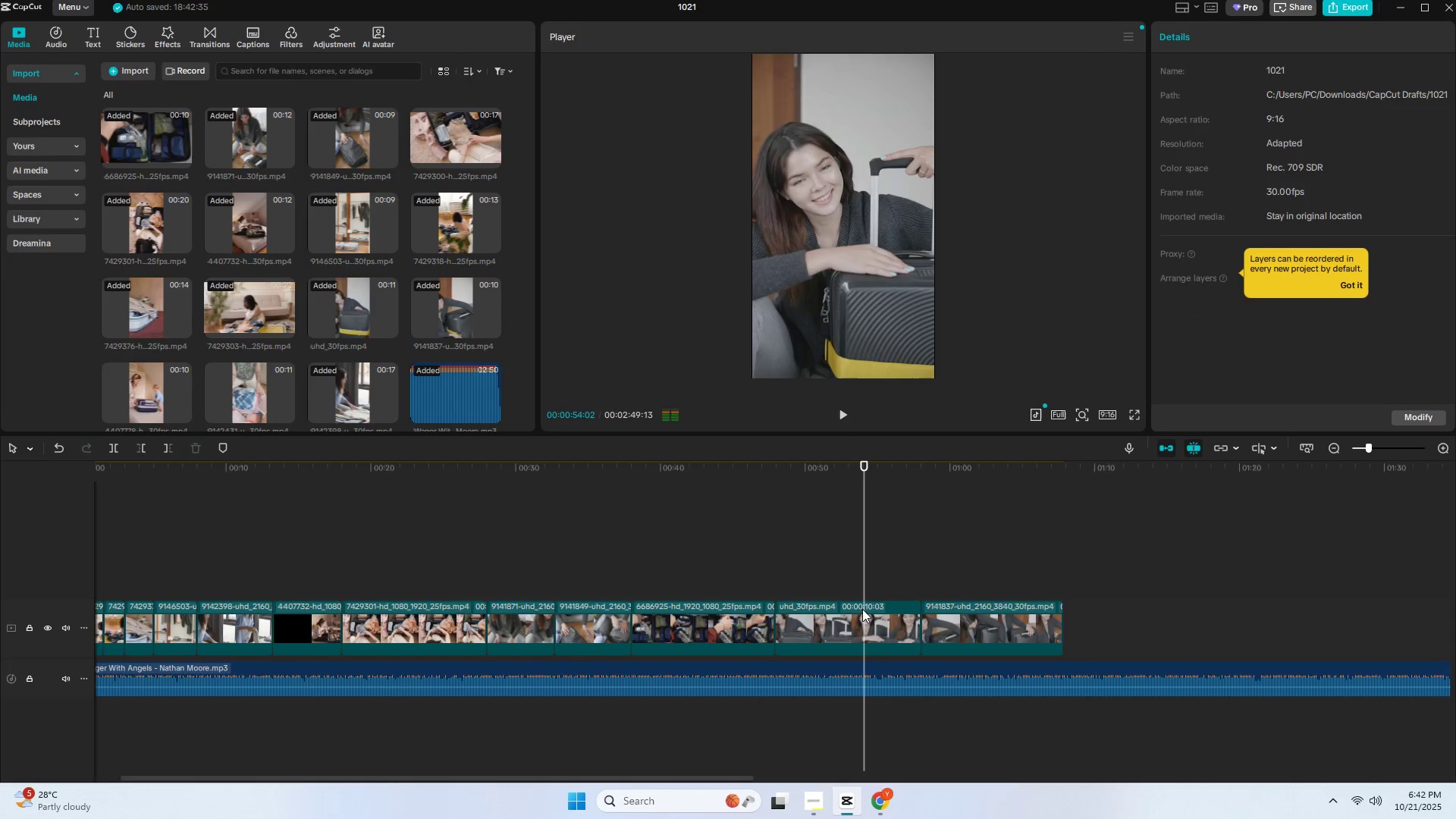 
left_click_drag(start_coordinate=[861, 609], to_coordinate=[1010, 612])
 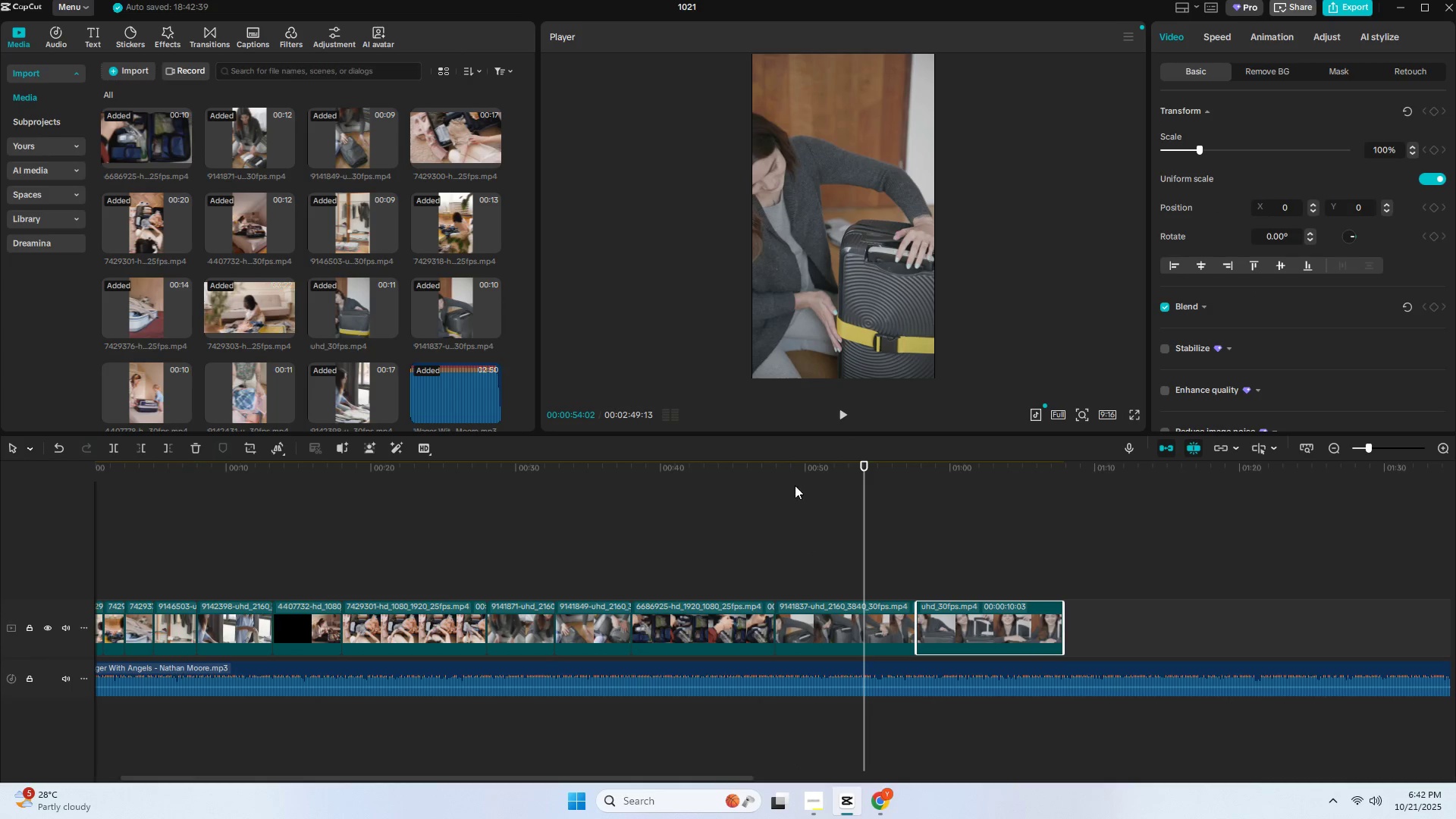 
left_click_drag(start_coordinate=[772, 479], to_coordinate=[764, 478])
 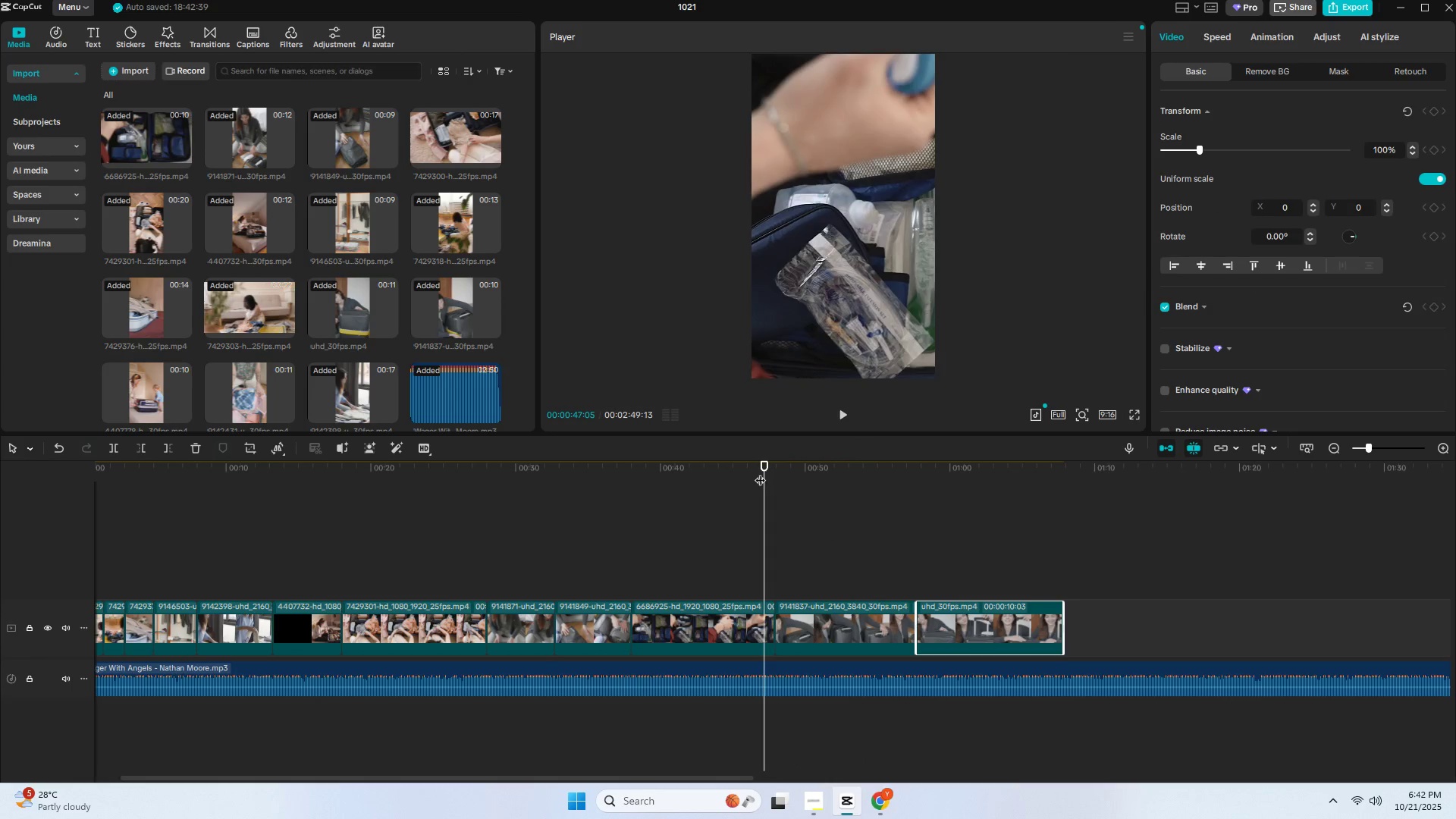 
key(Space)
 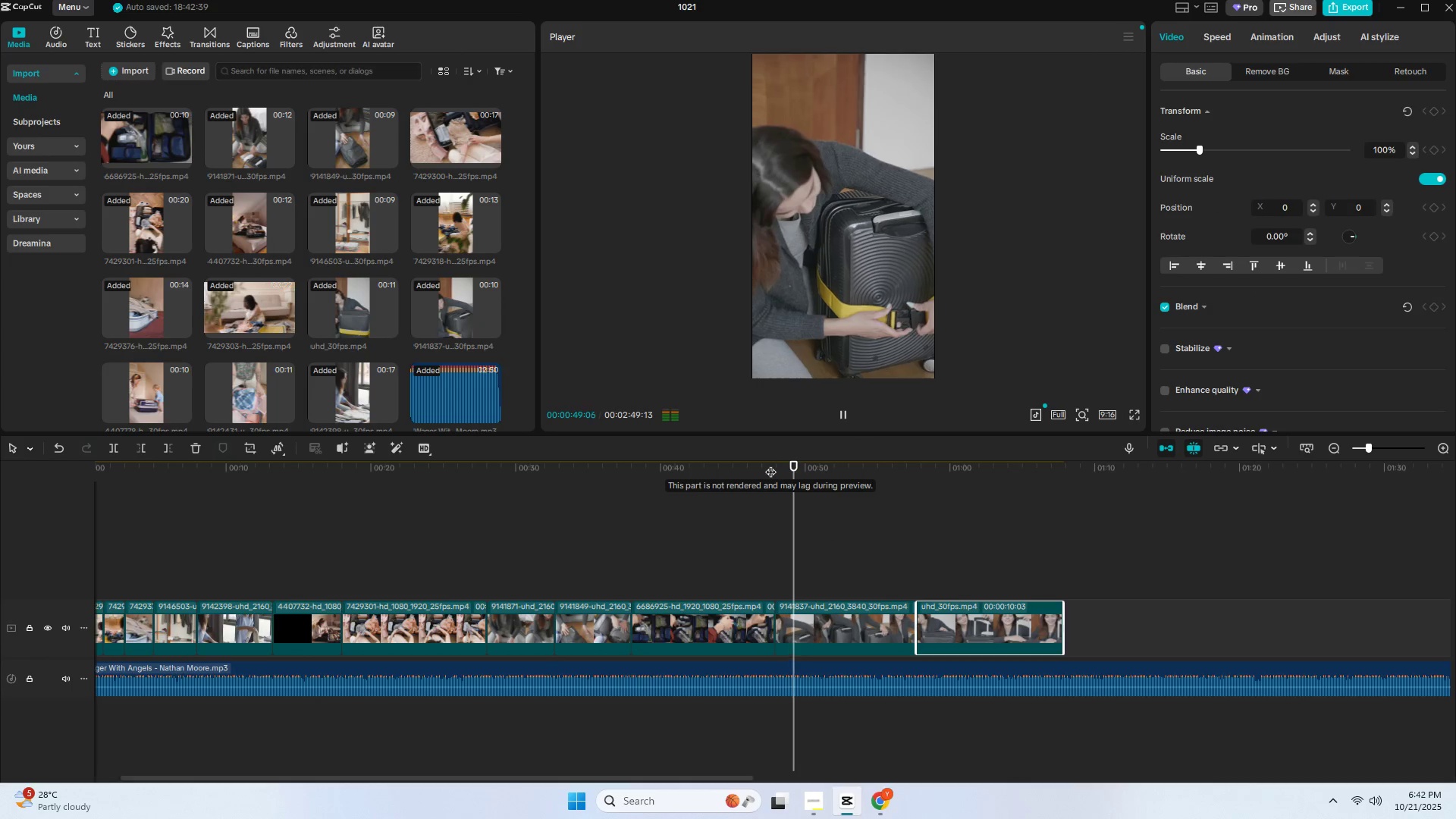 
key(Space)
 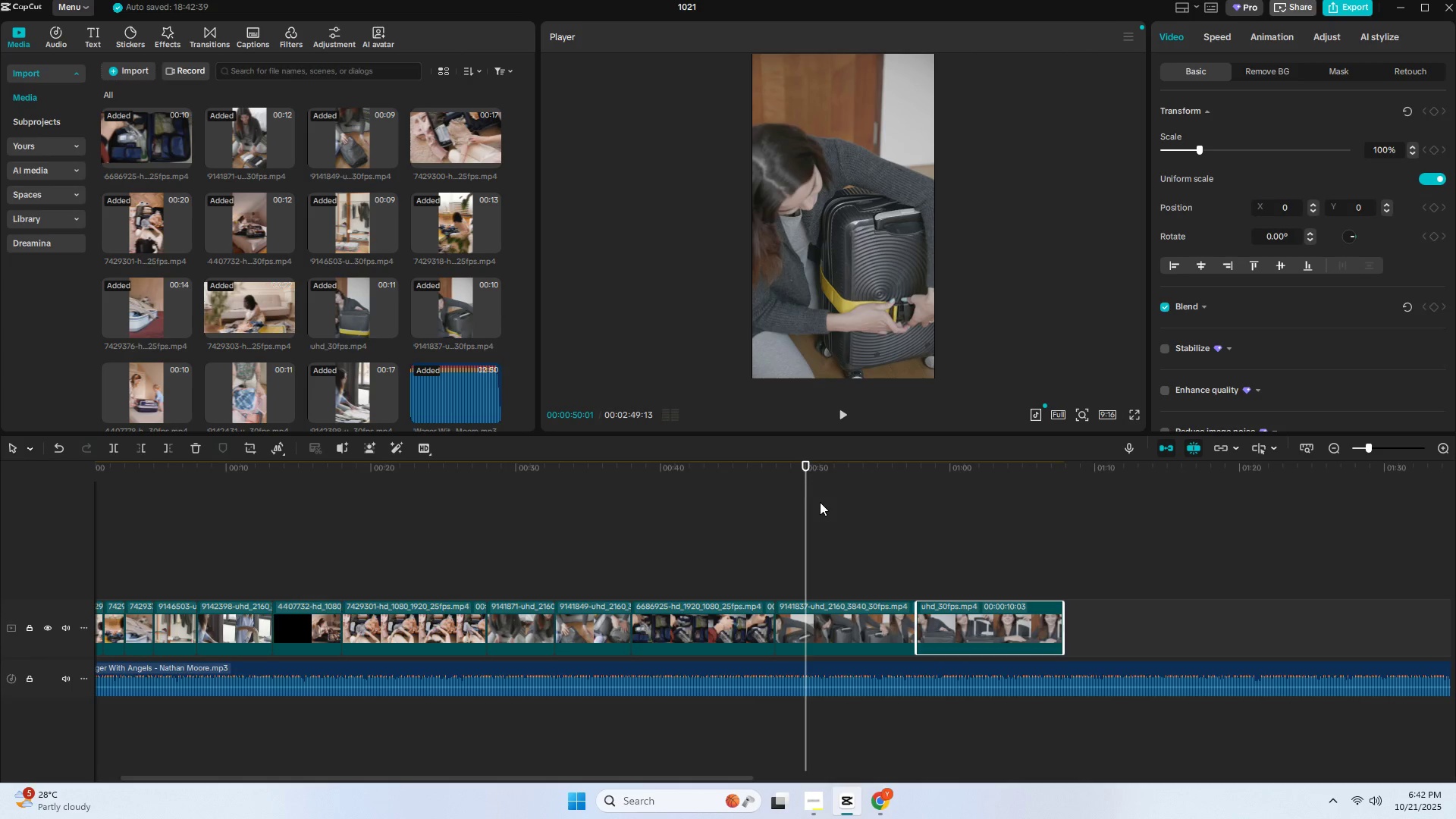 
key(Space)
 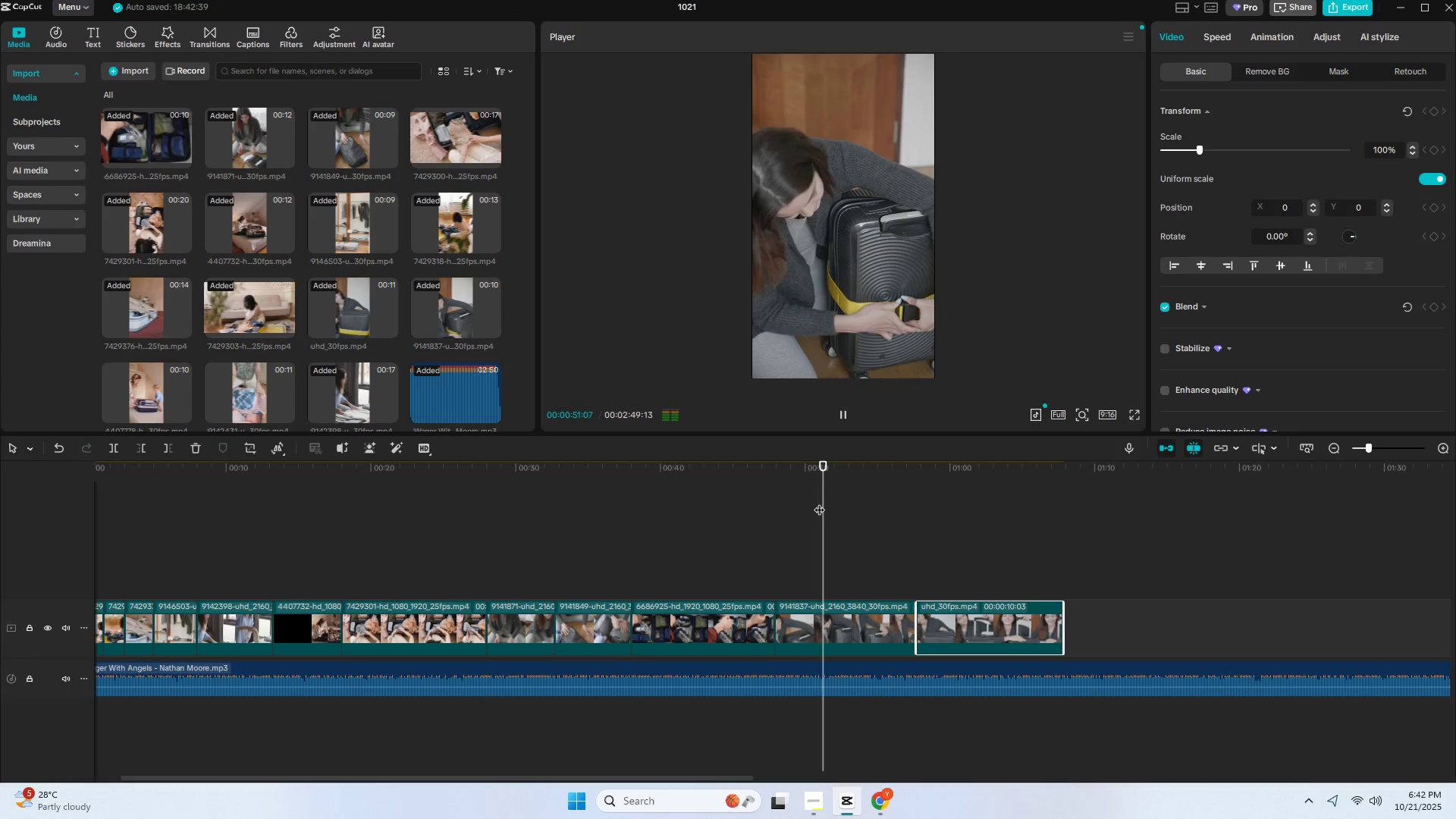 
key(Space)
 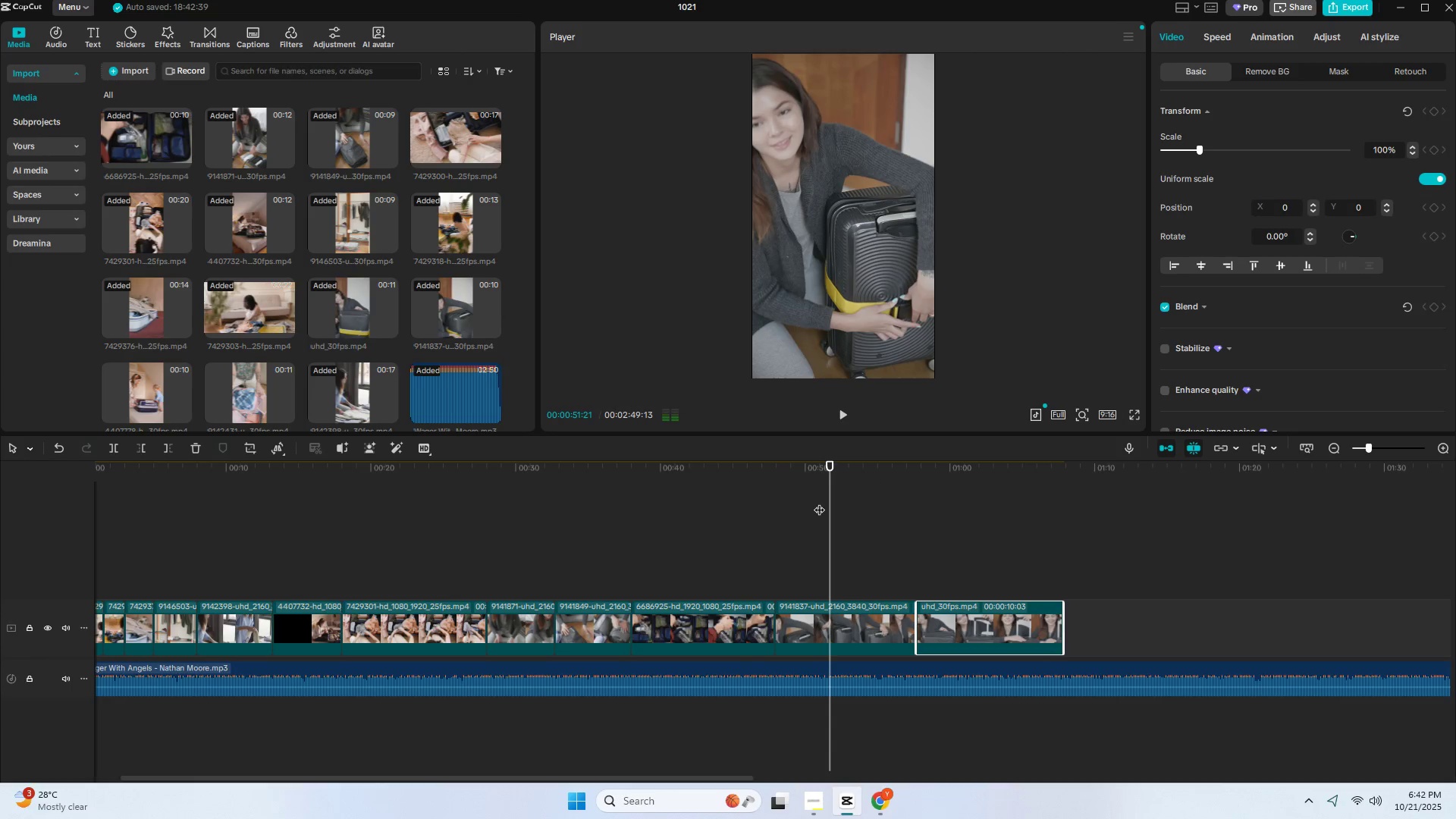 
key(Space)
 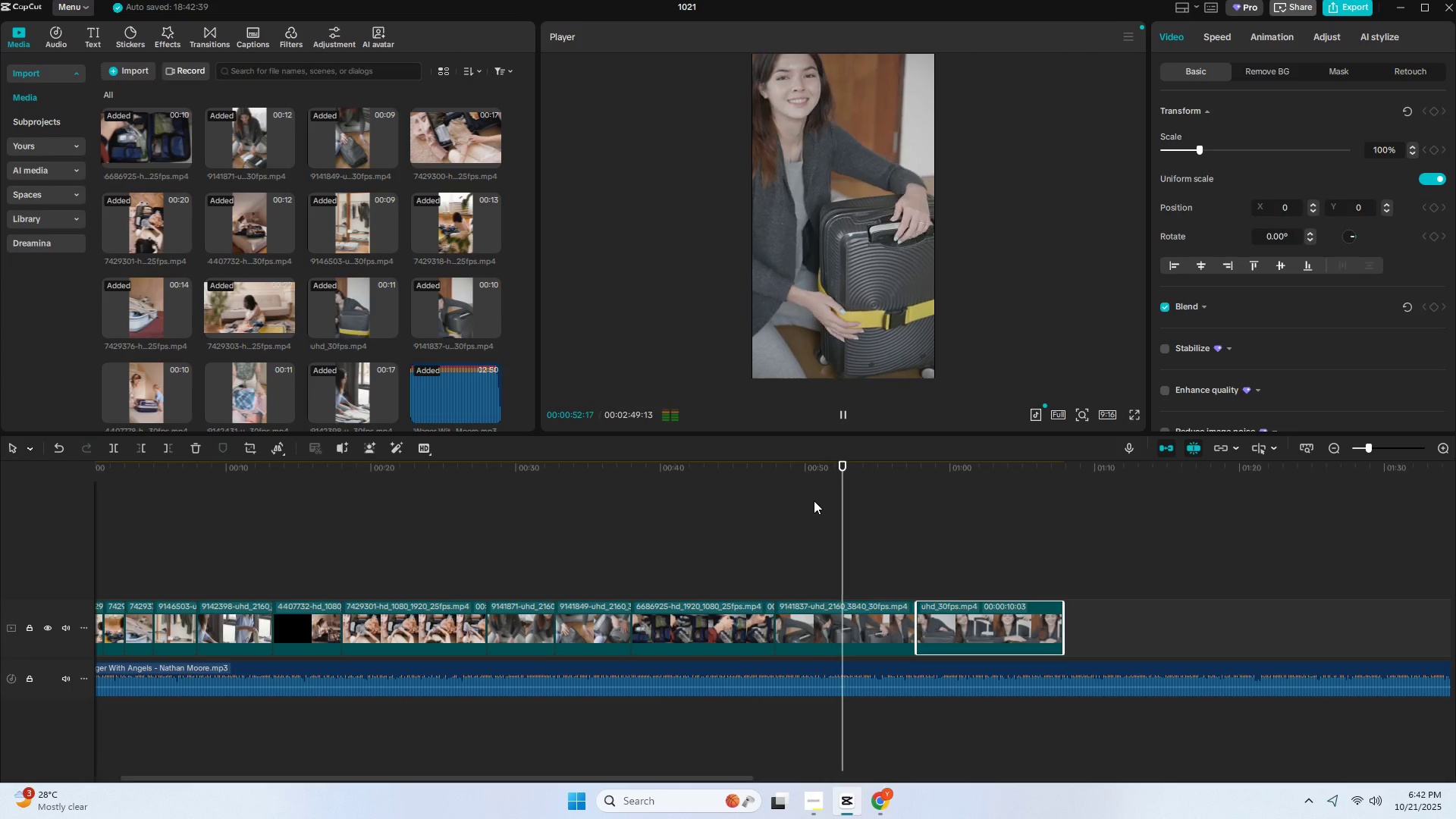 
key(Space)
 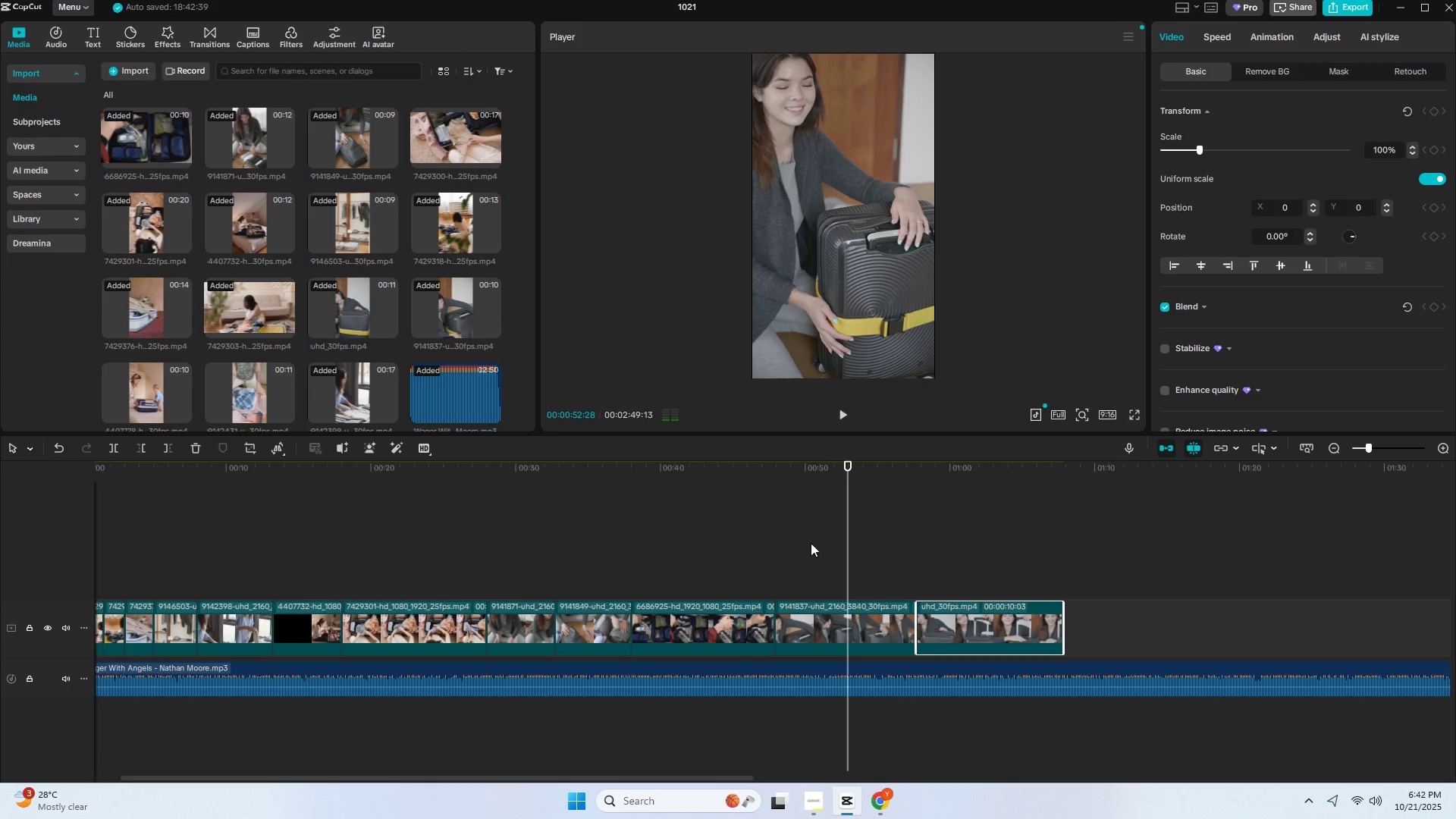 
key(Space)
 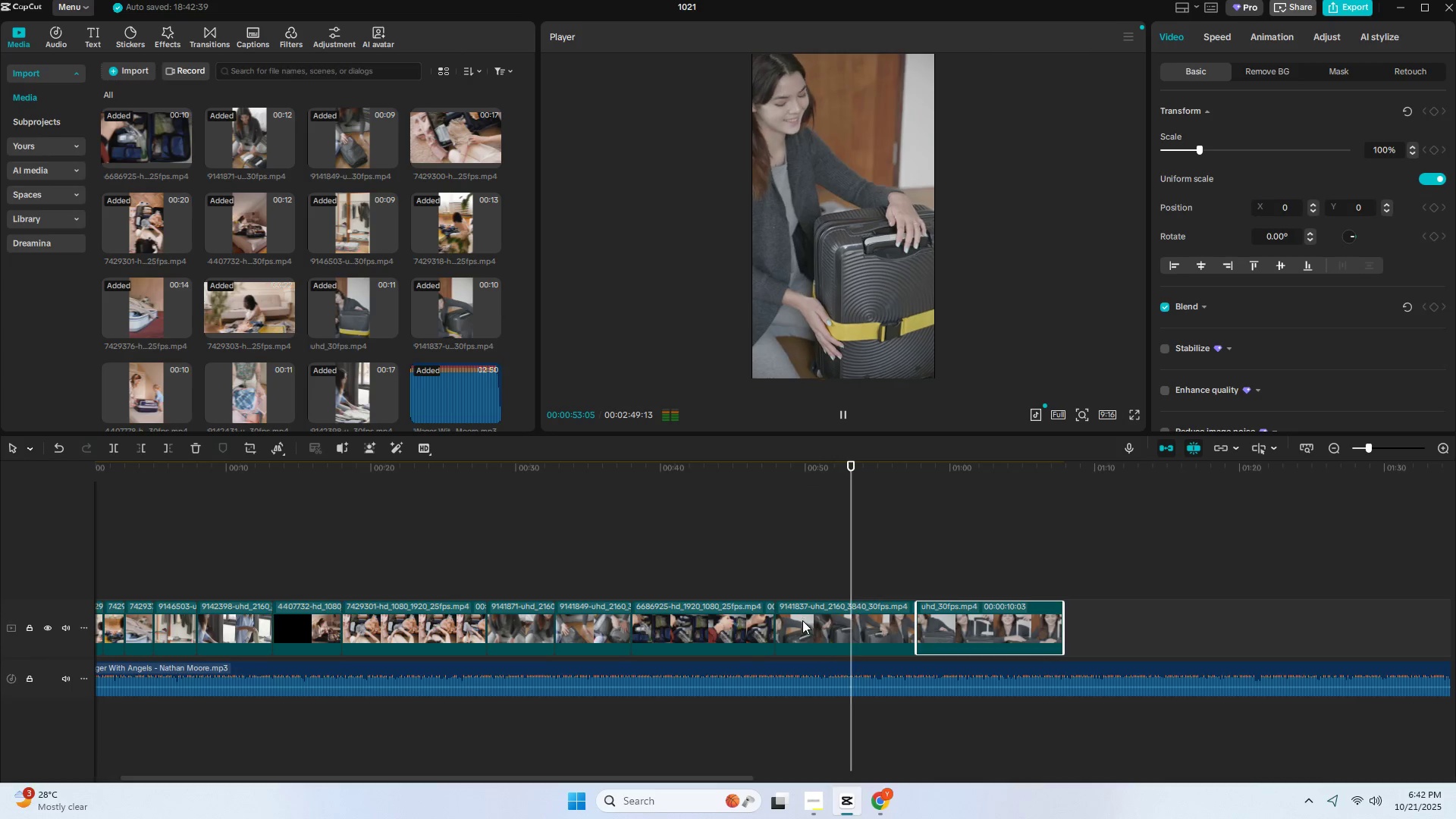 
left_click([802, 625])
 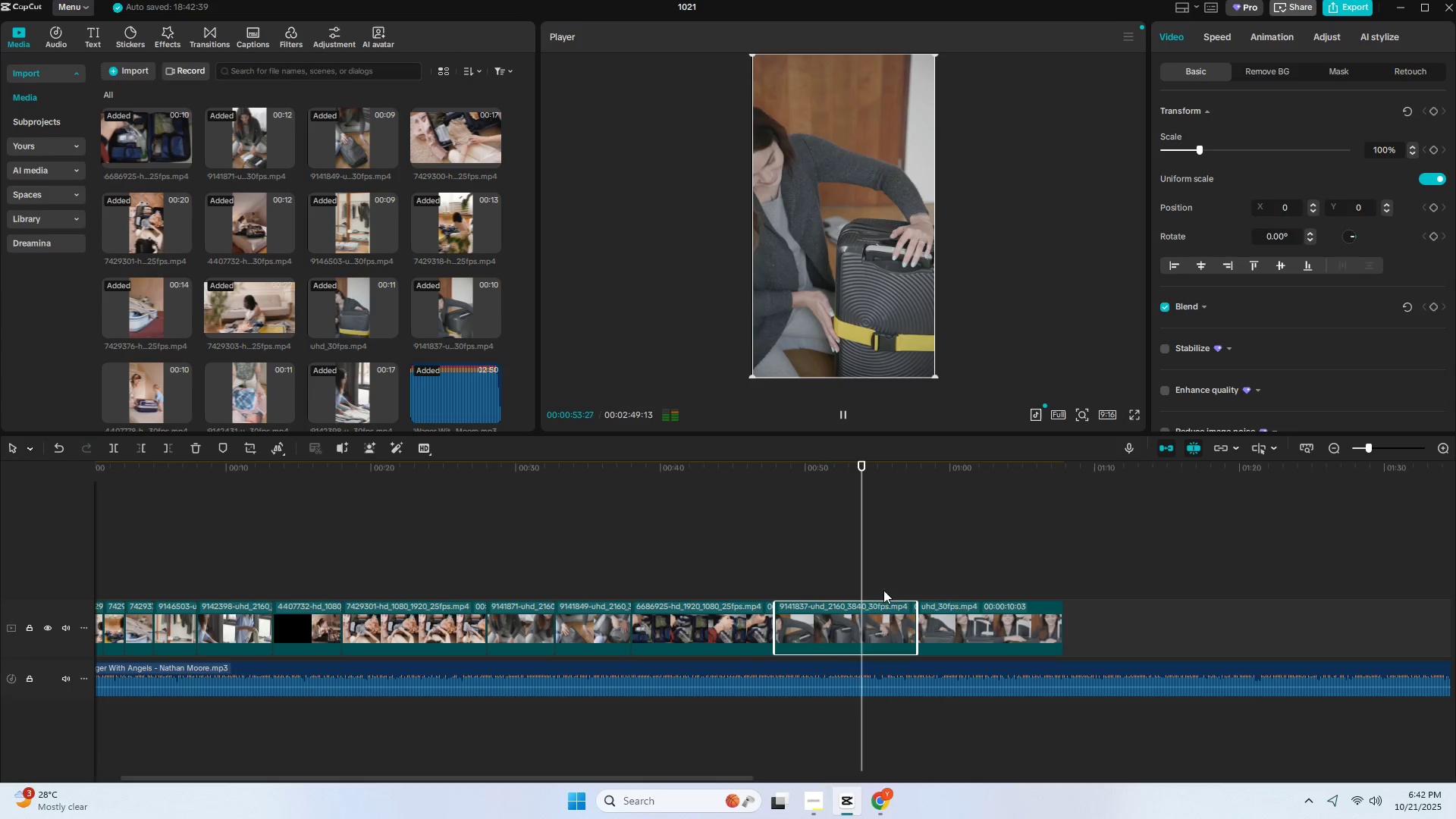 
key(Delete)
 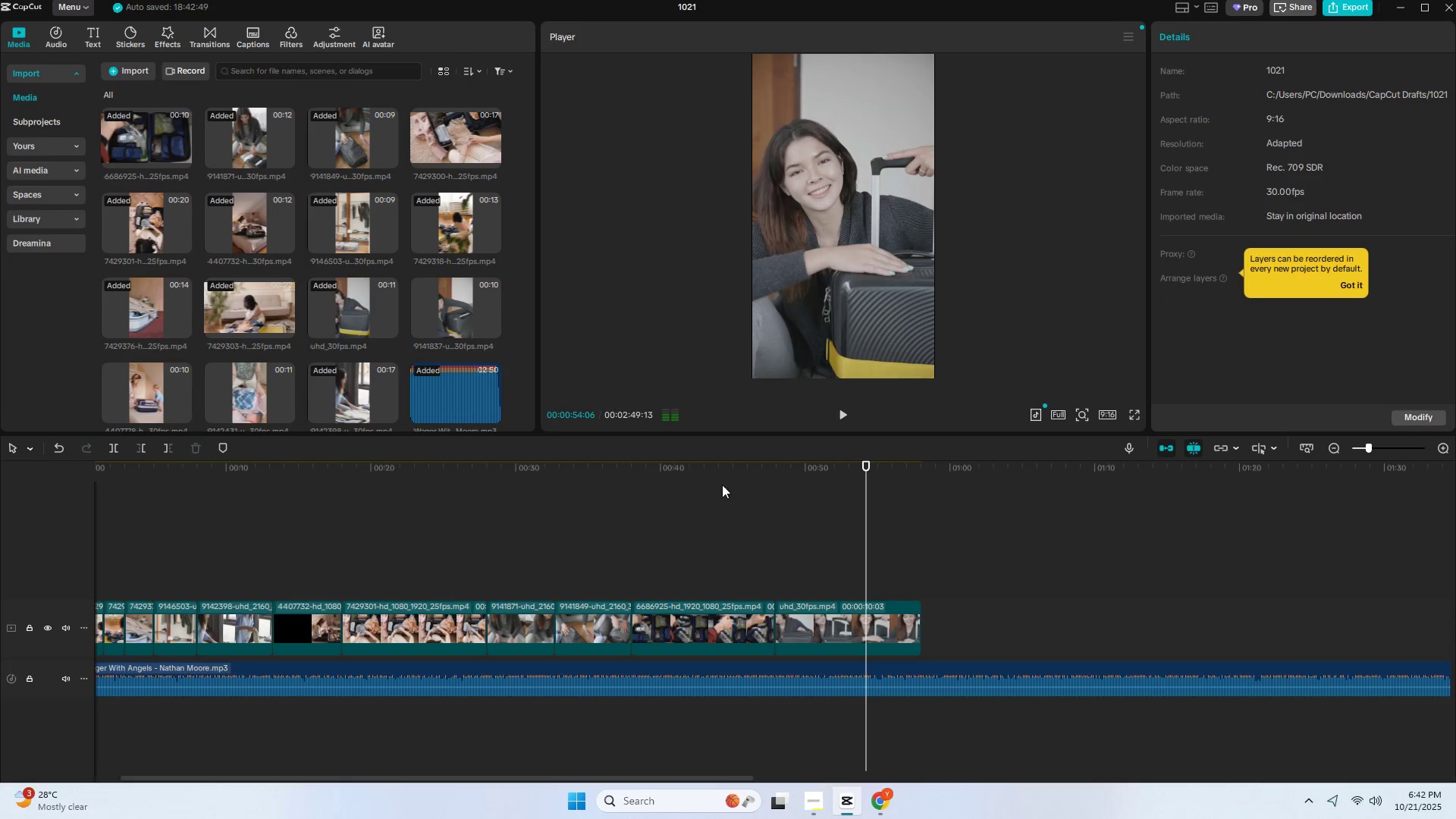 
left_click([705, 474])
 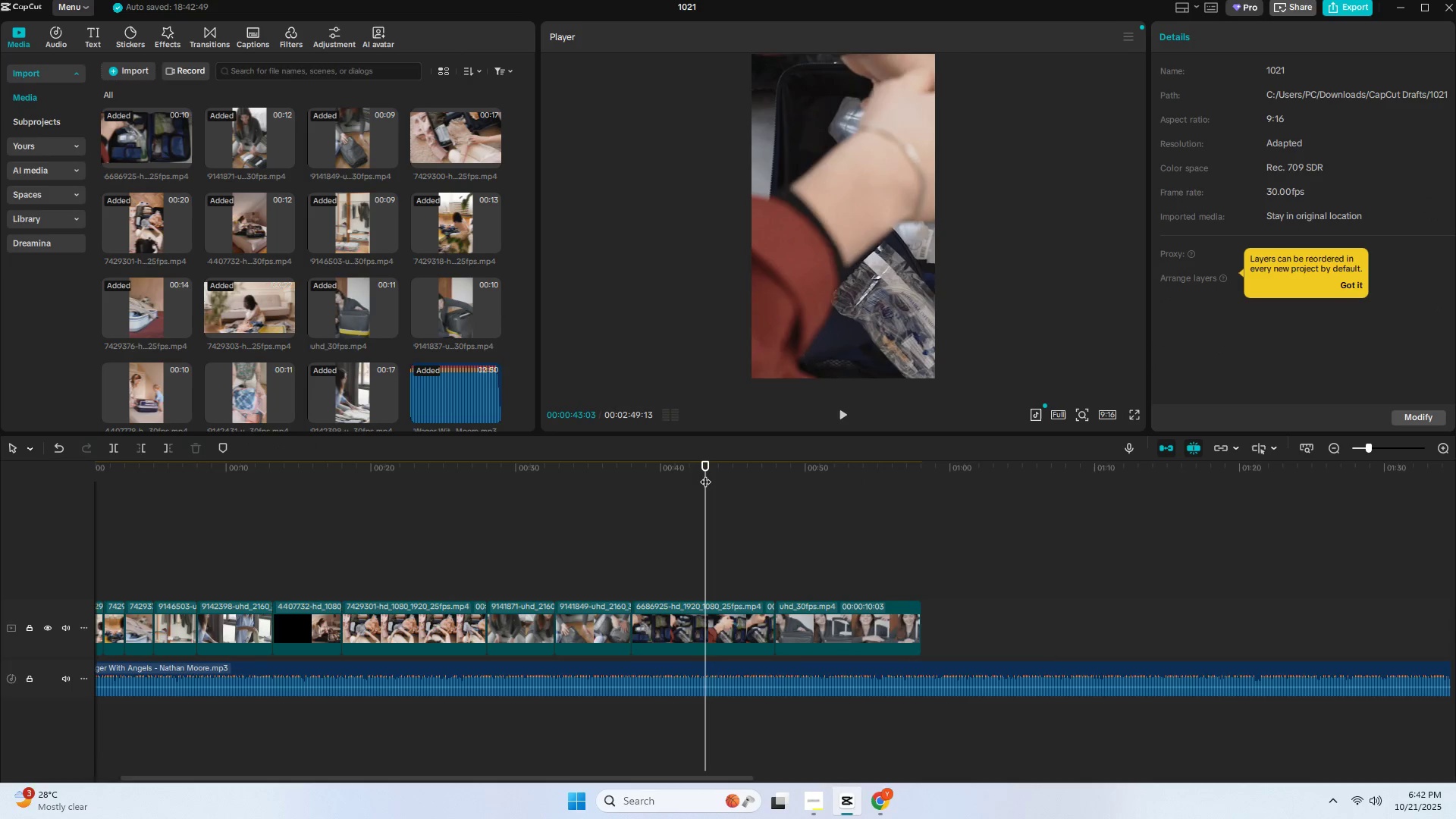 
key(Space)
 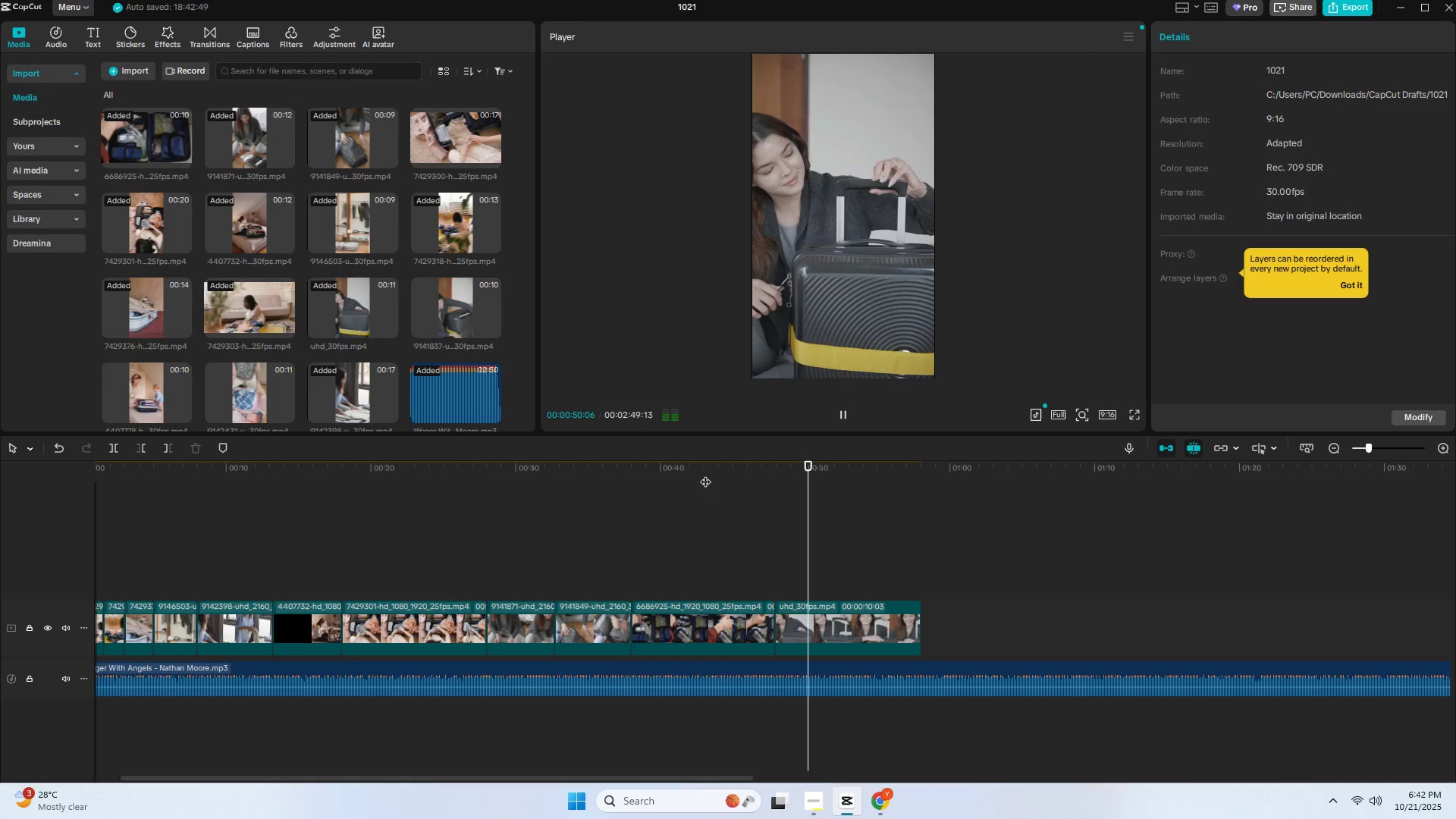 
wait(12.14)
 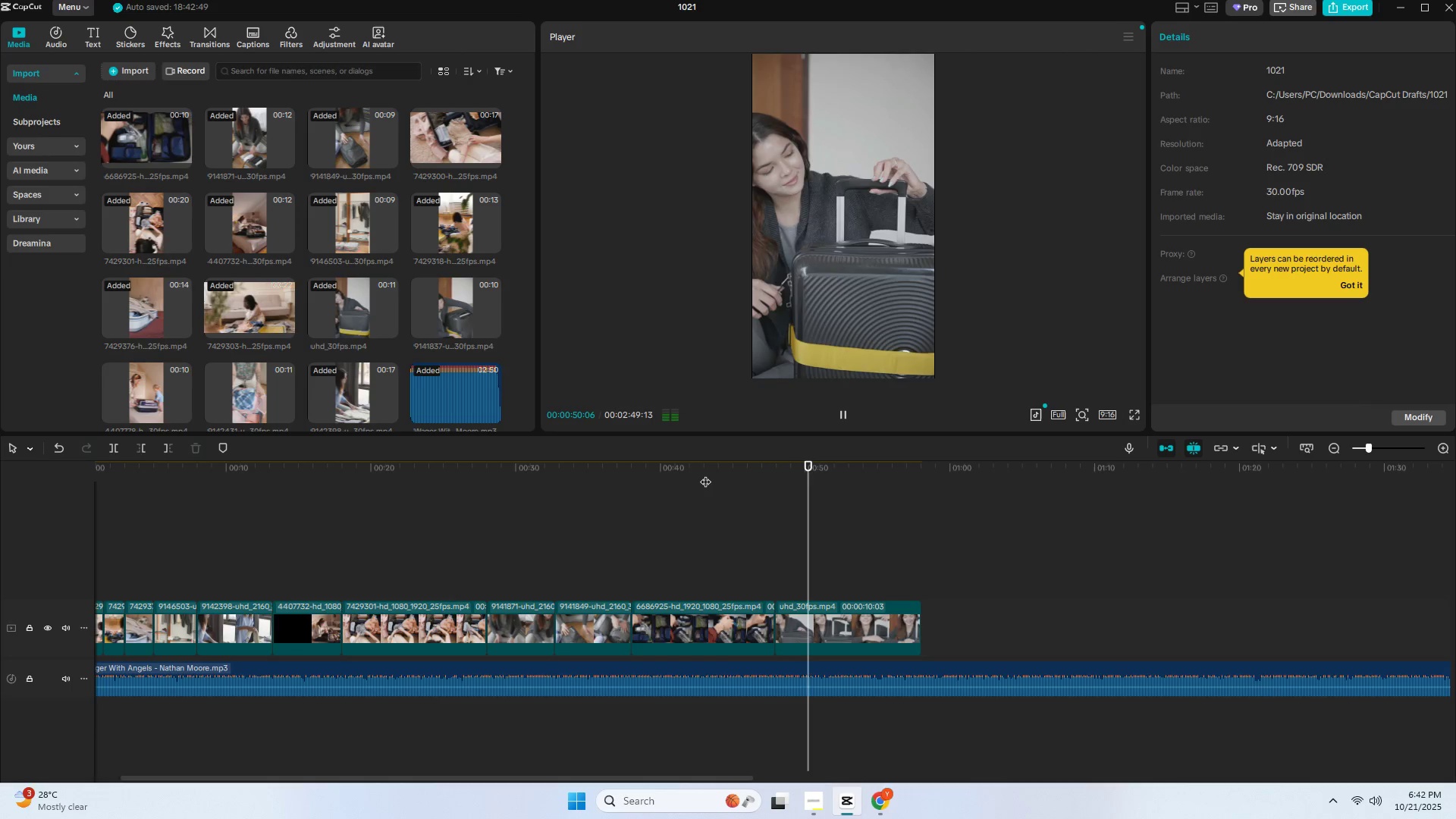 
key(Control+ControlLeft)
 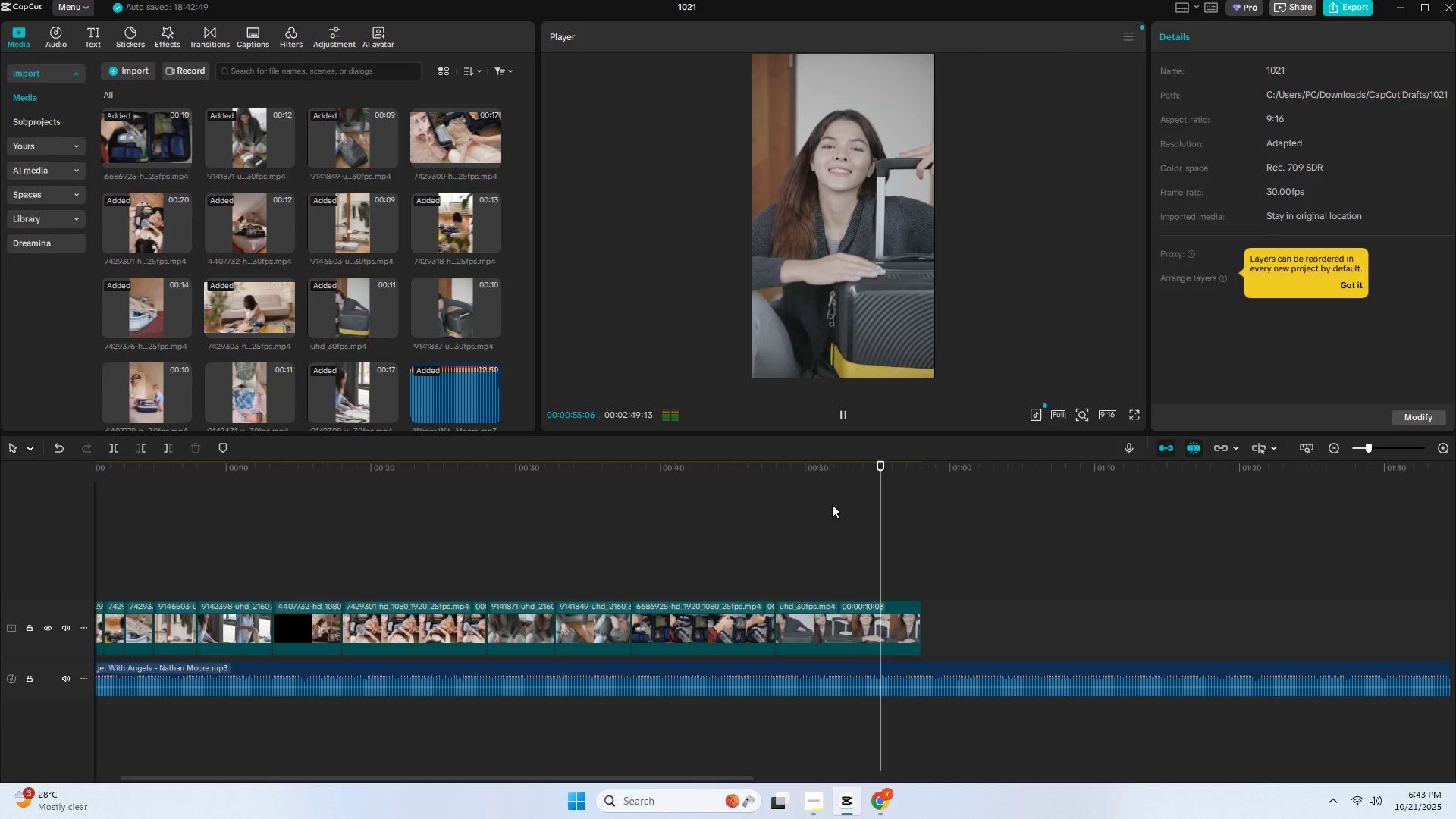 
key(Control+Z)
 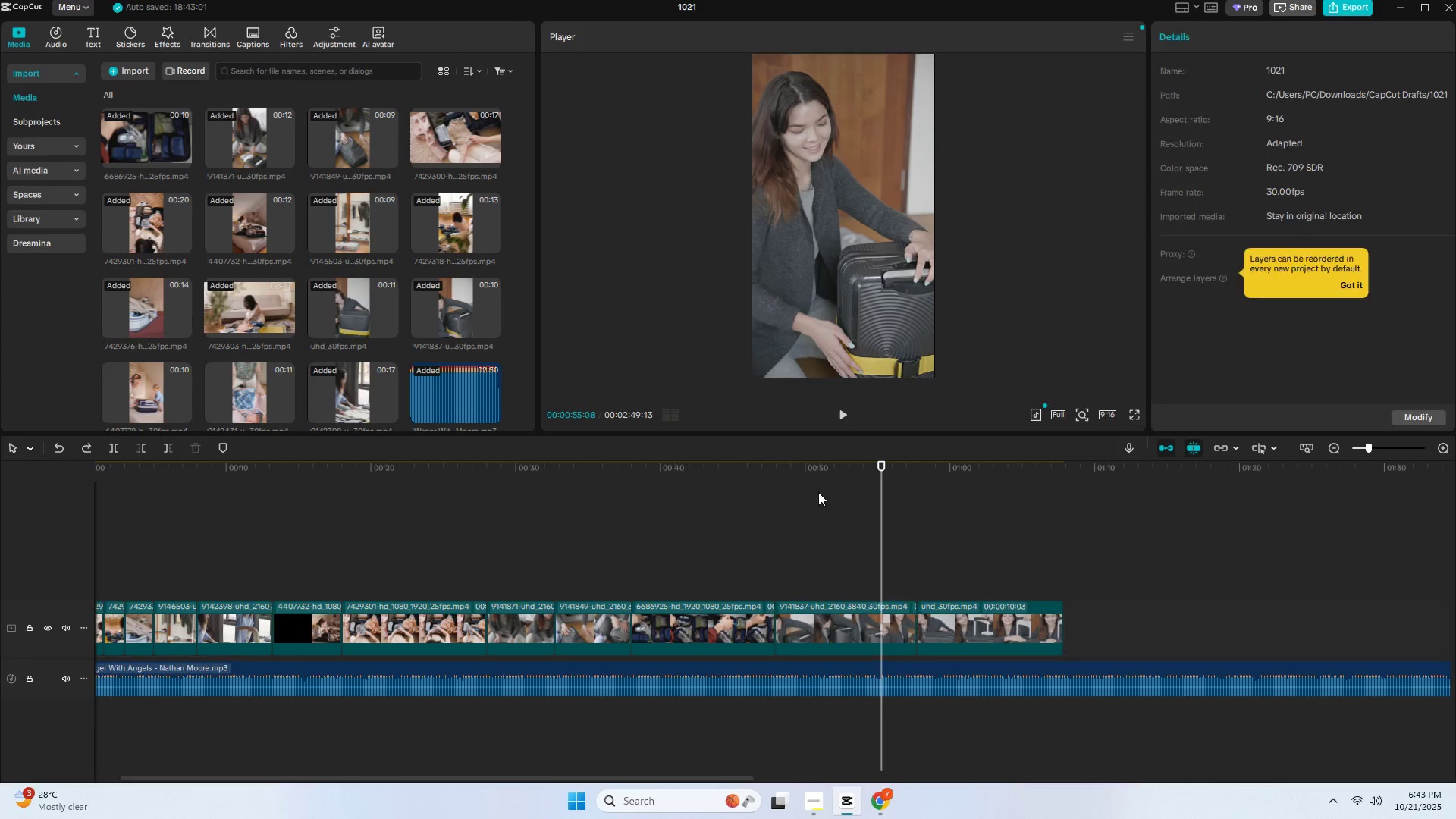 
double_click([777, 473])
 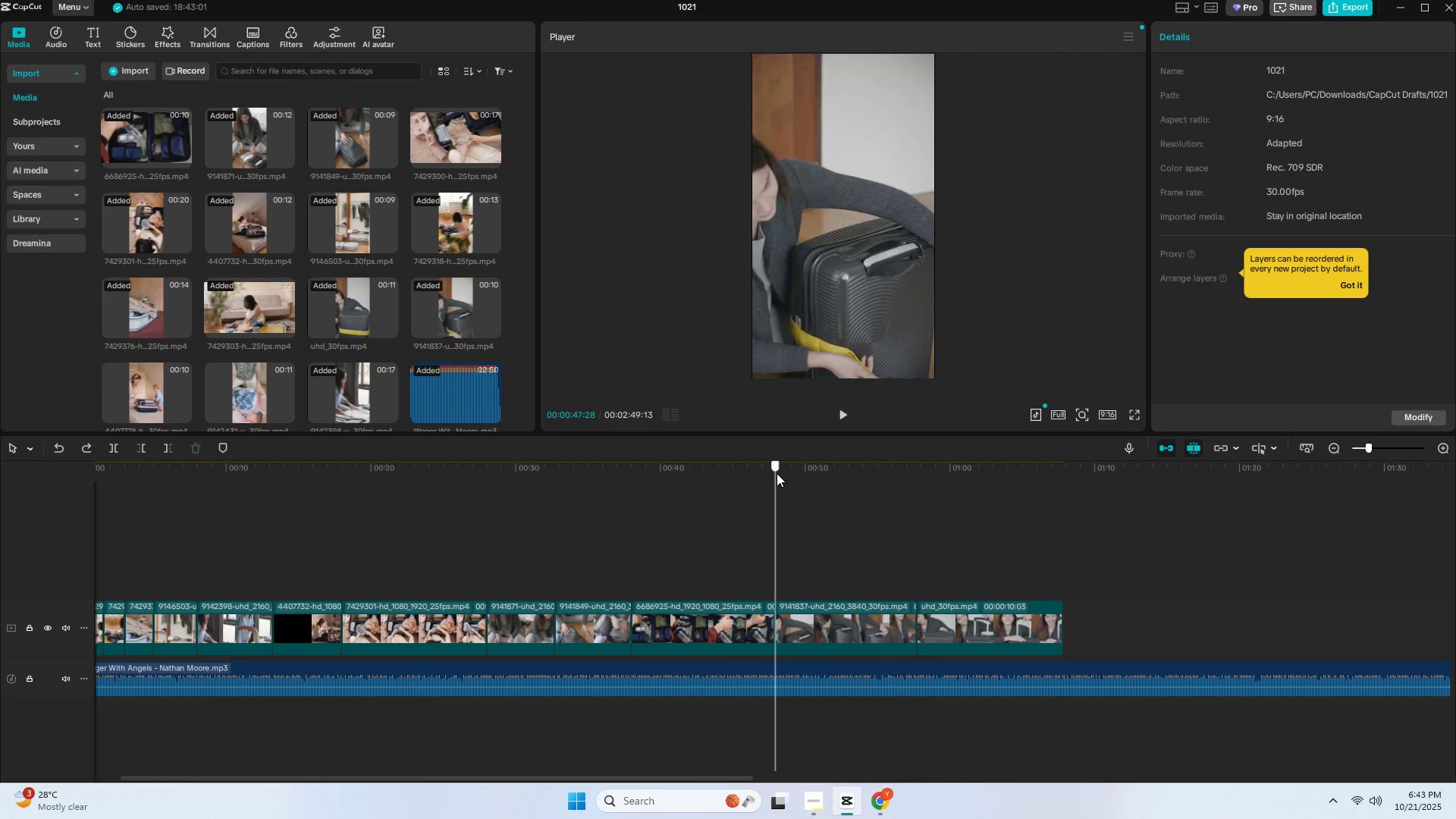 
key(Space)
 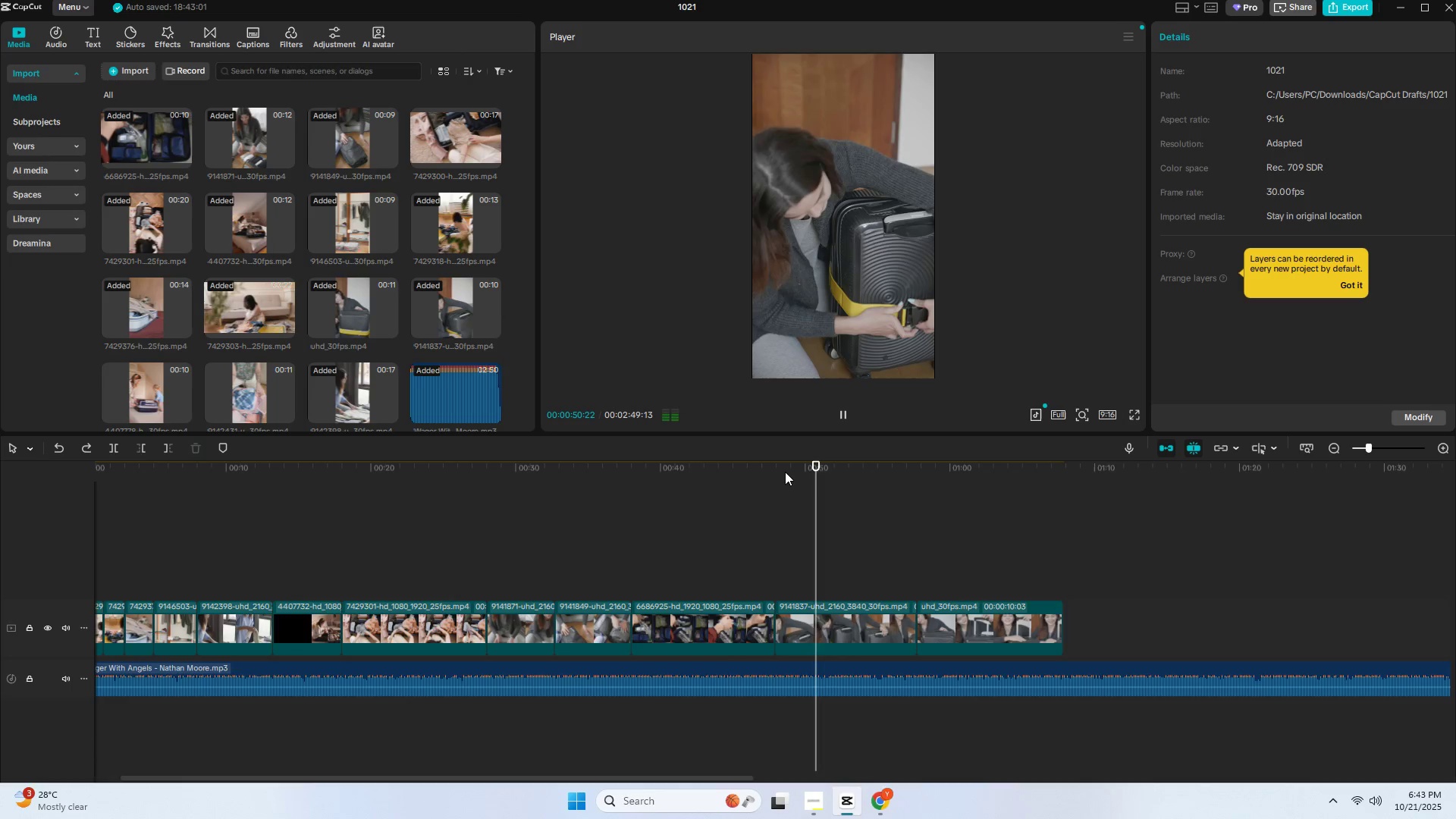 
key(Space)
 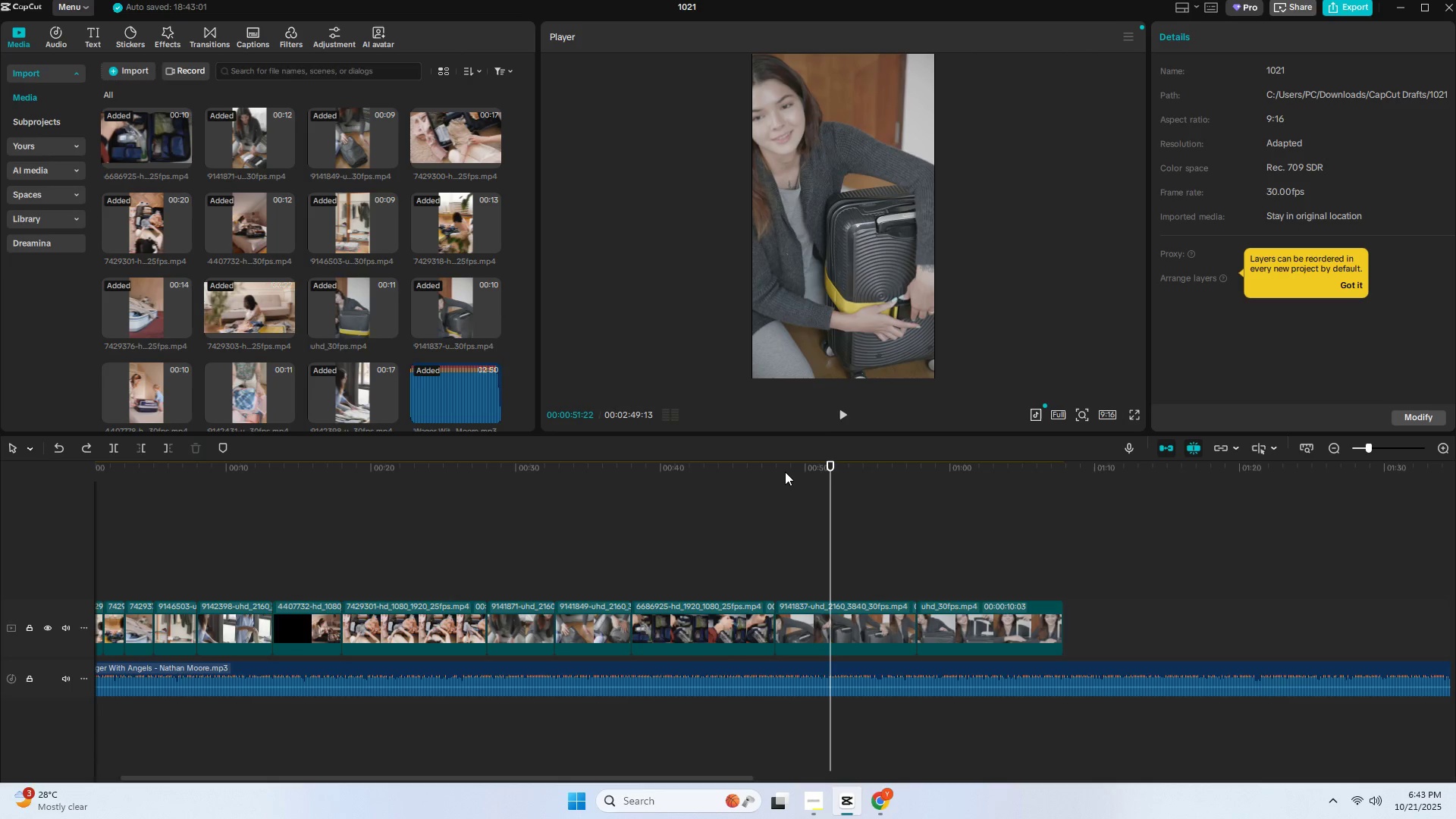 
key(Space)
 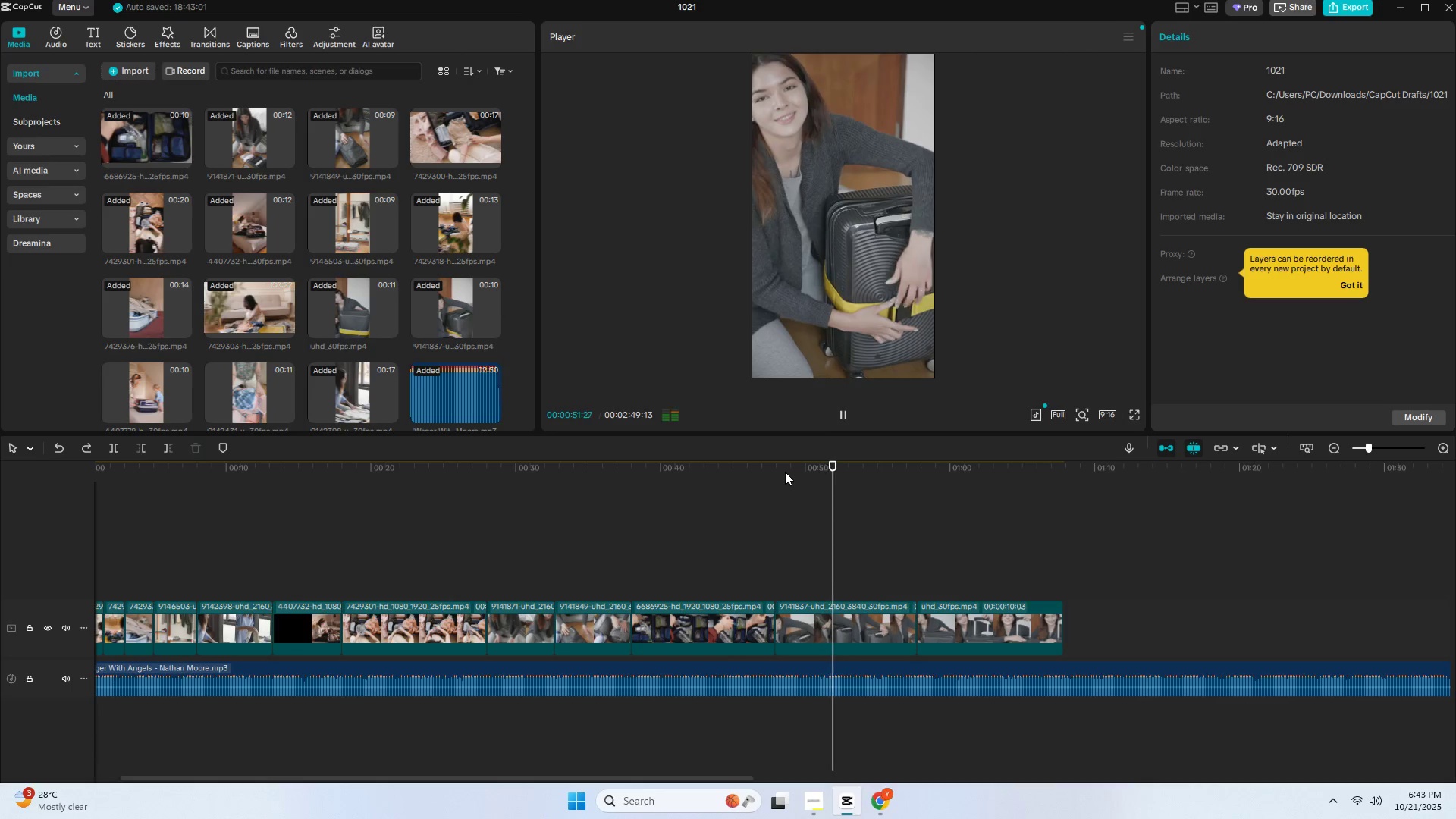 
key(Space)
 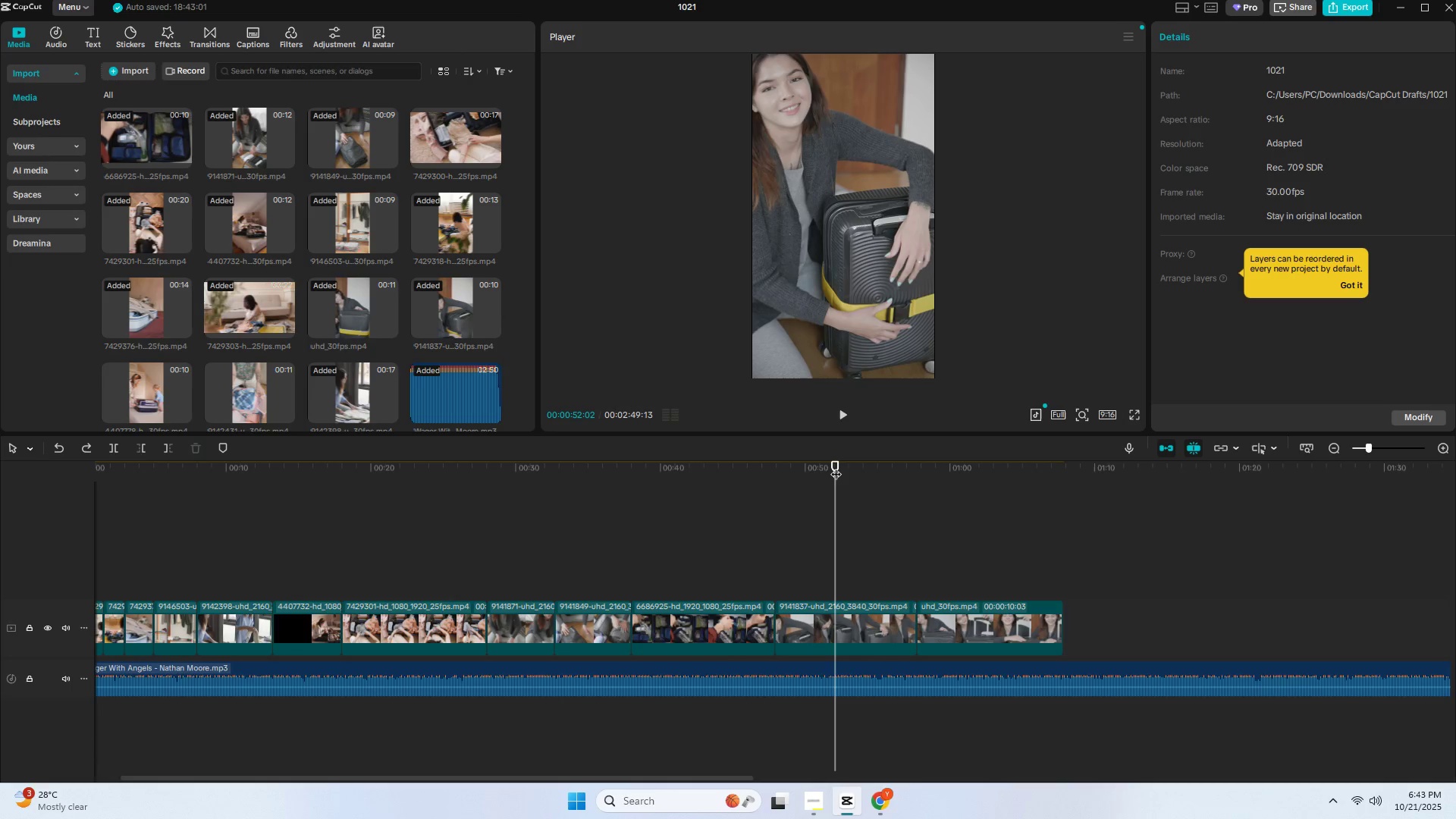 
left_click_drag(start_coordinate=[834, 463], to_coordinate=[799, 468])
 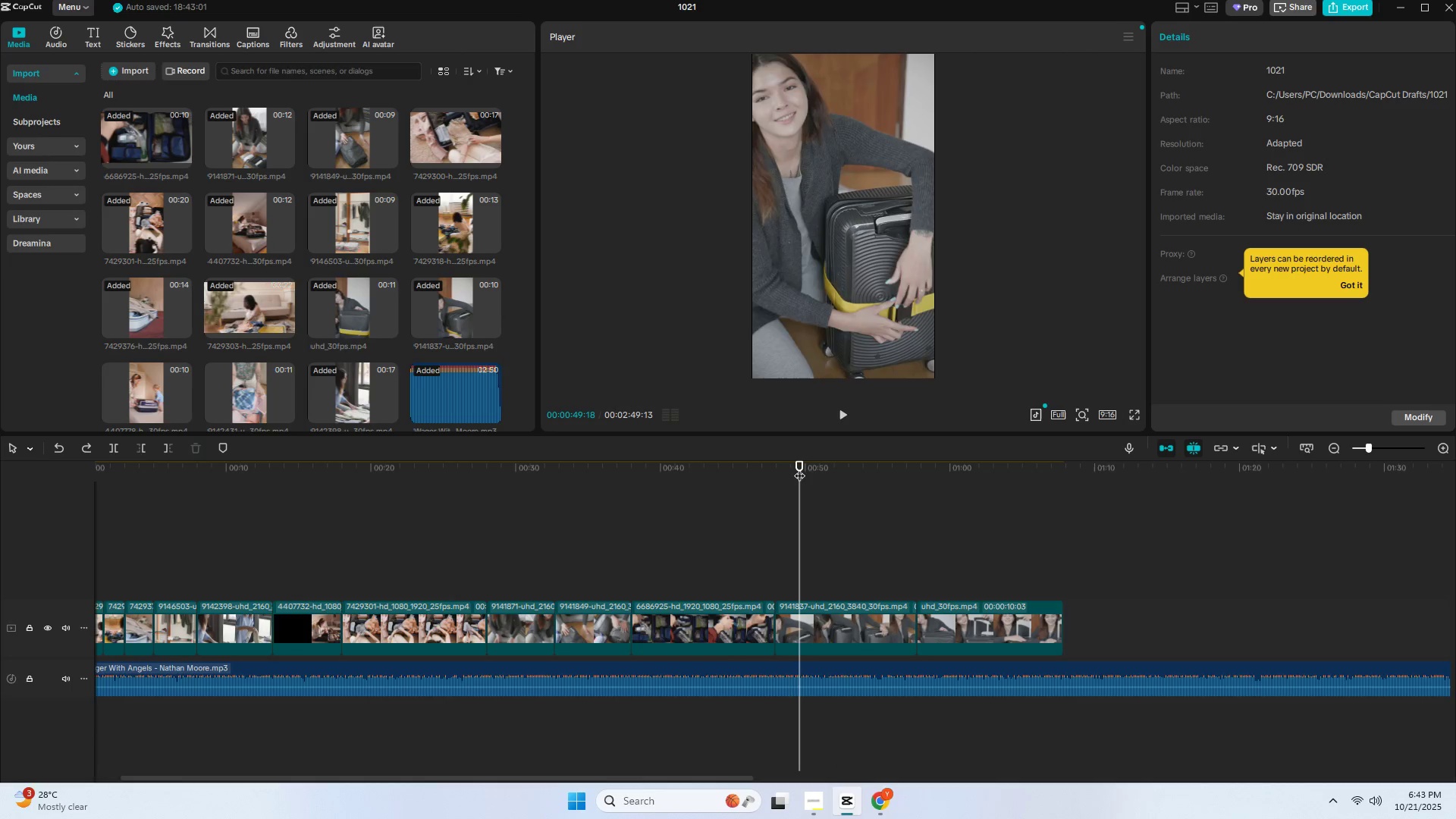 
key(Space)
 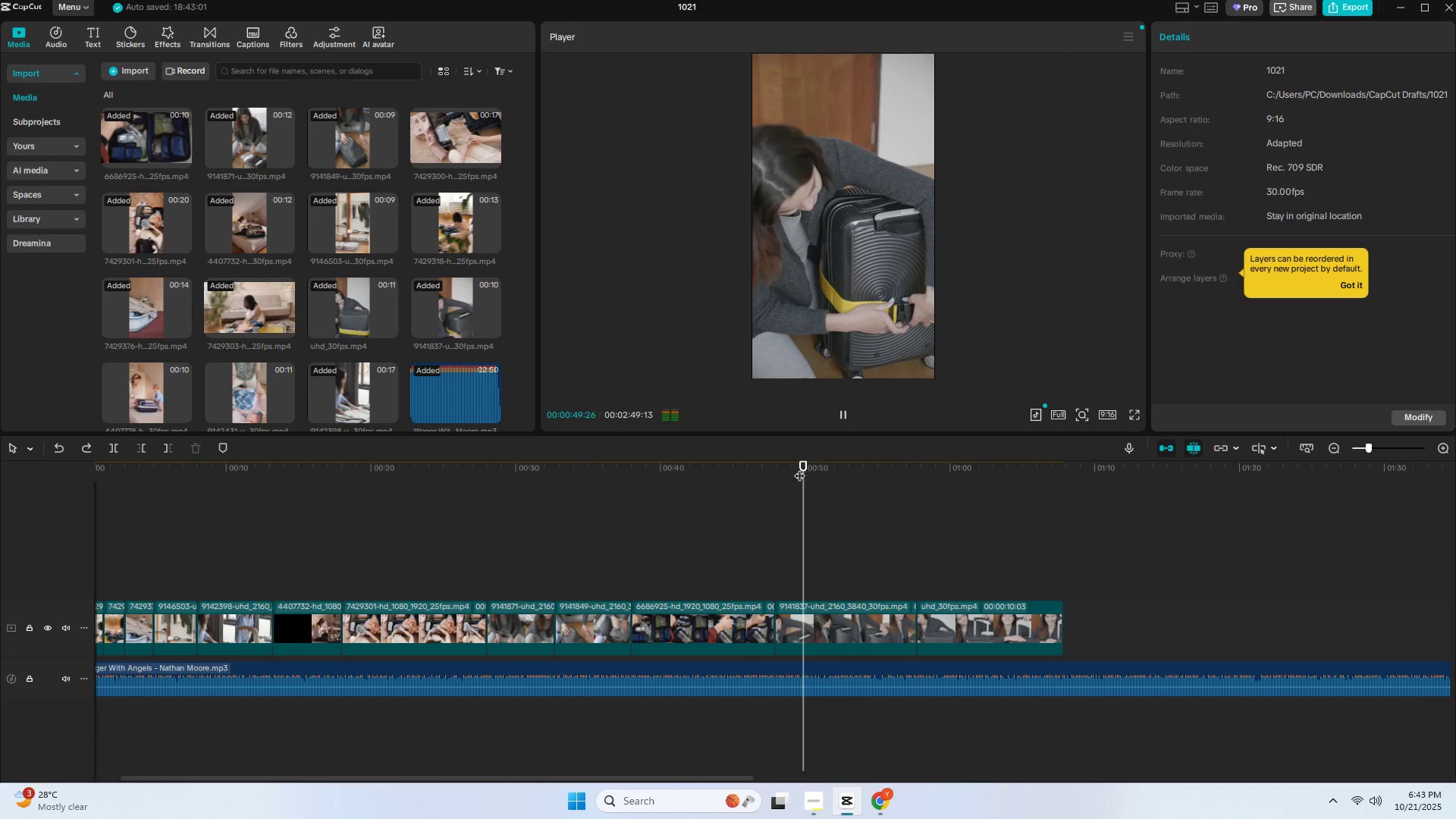 
key(Space)
 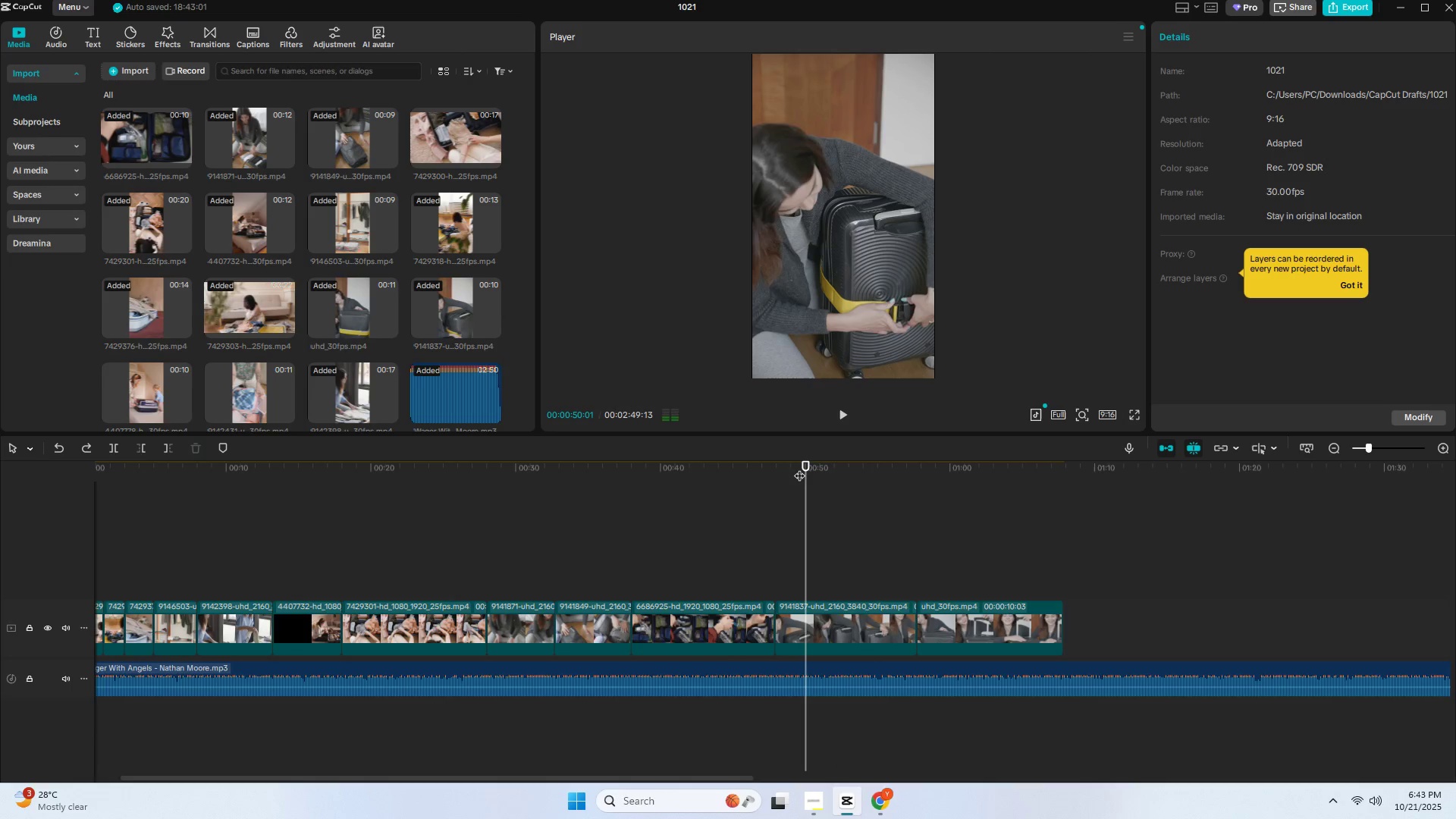 
key(Control+ControlLeft)
 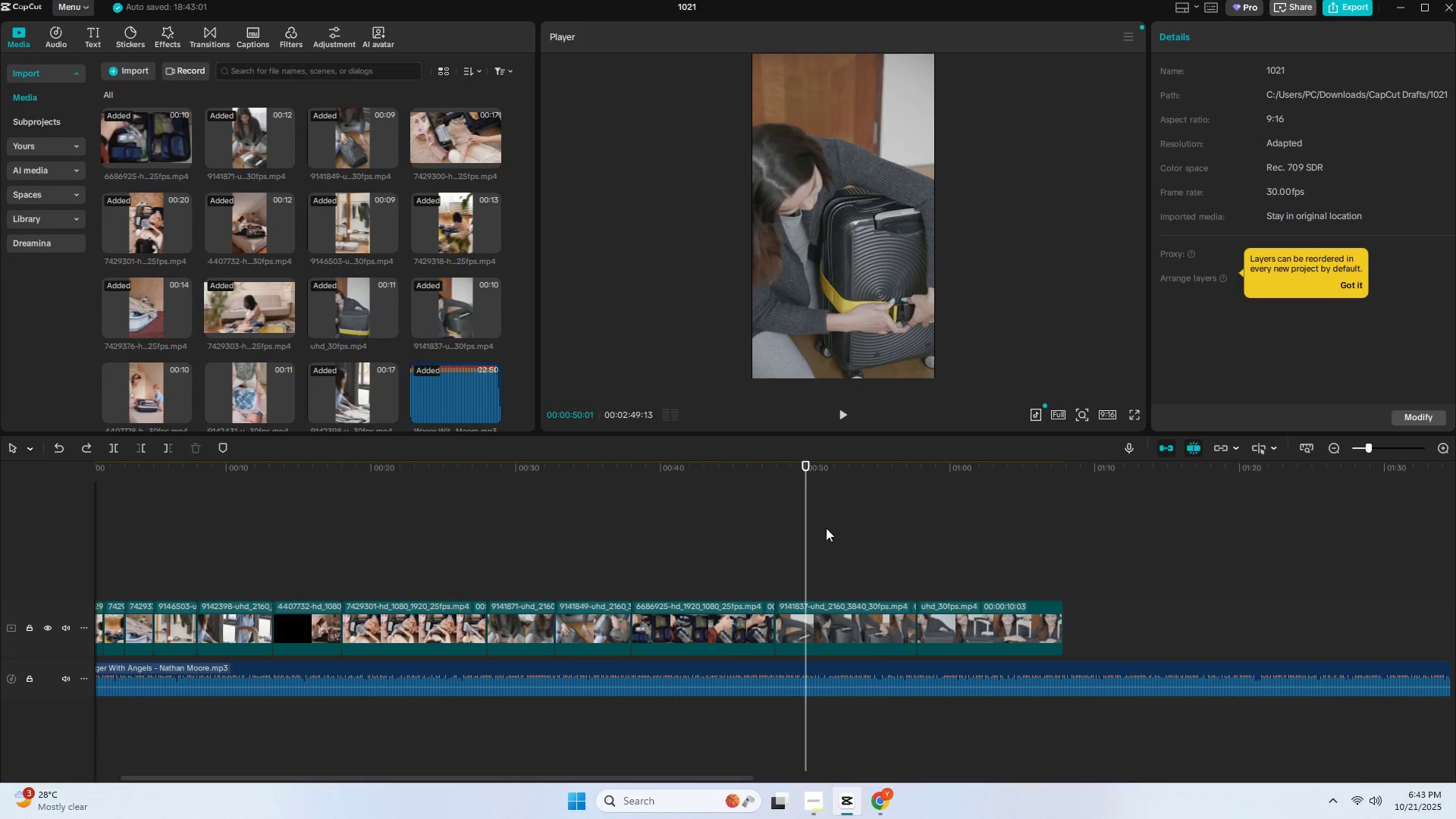 
key(Control+B)
 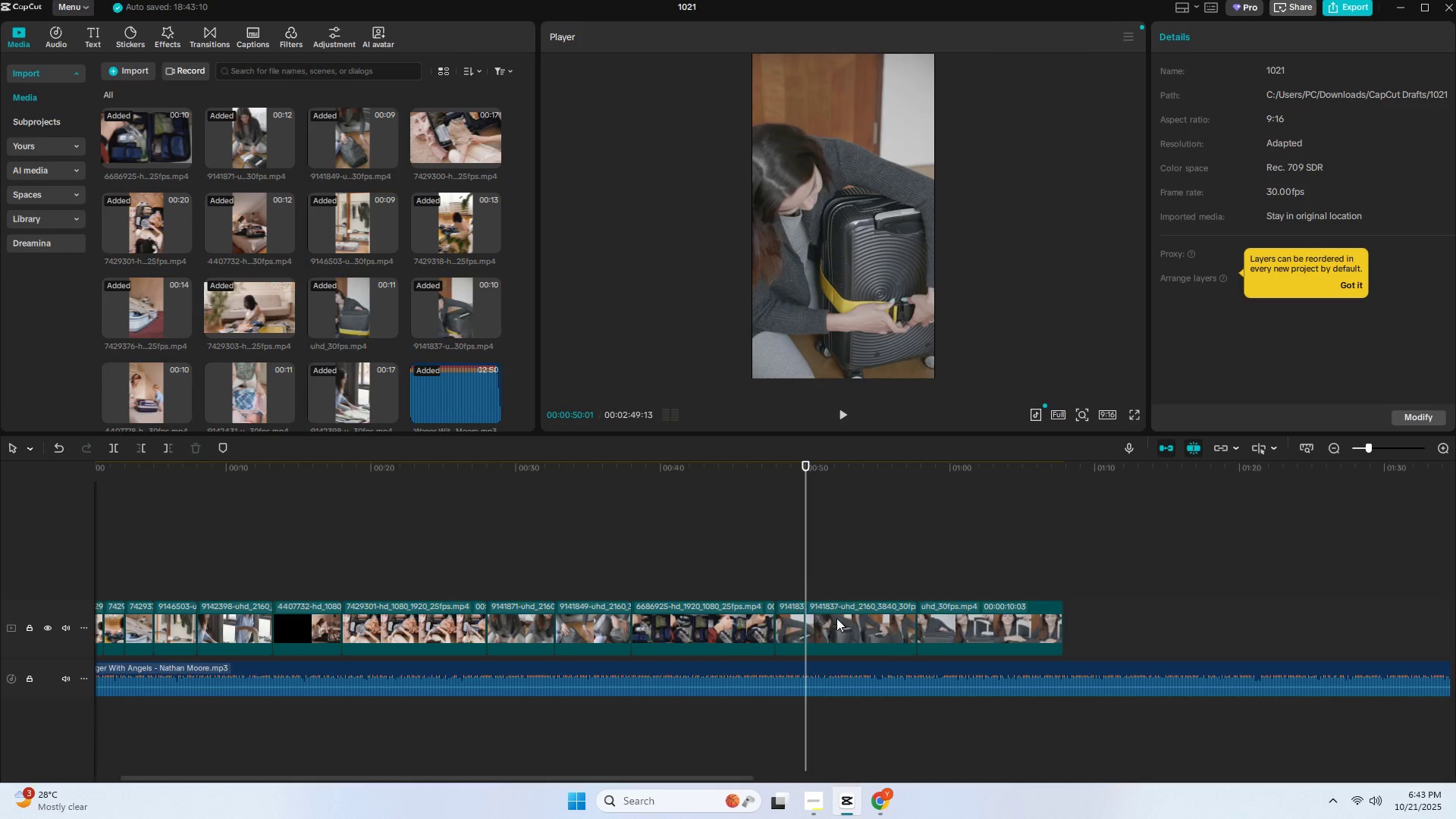 
key(Delete)
 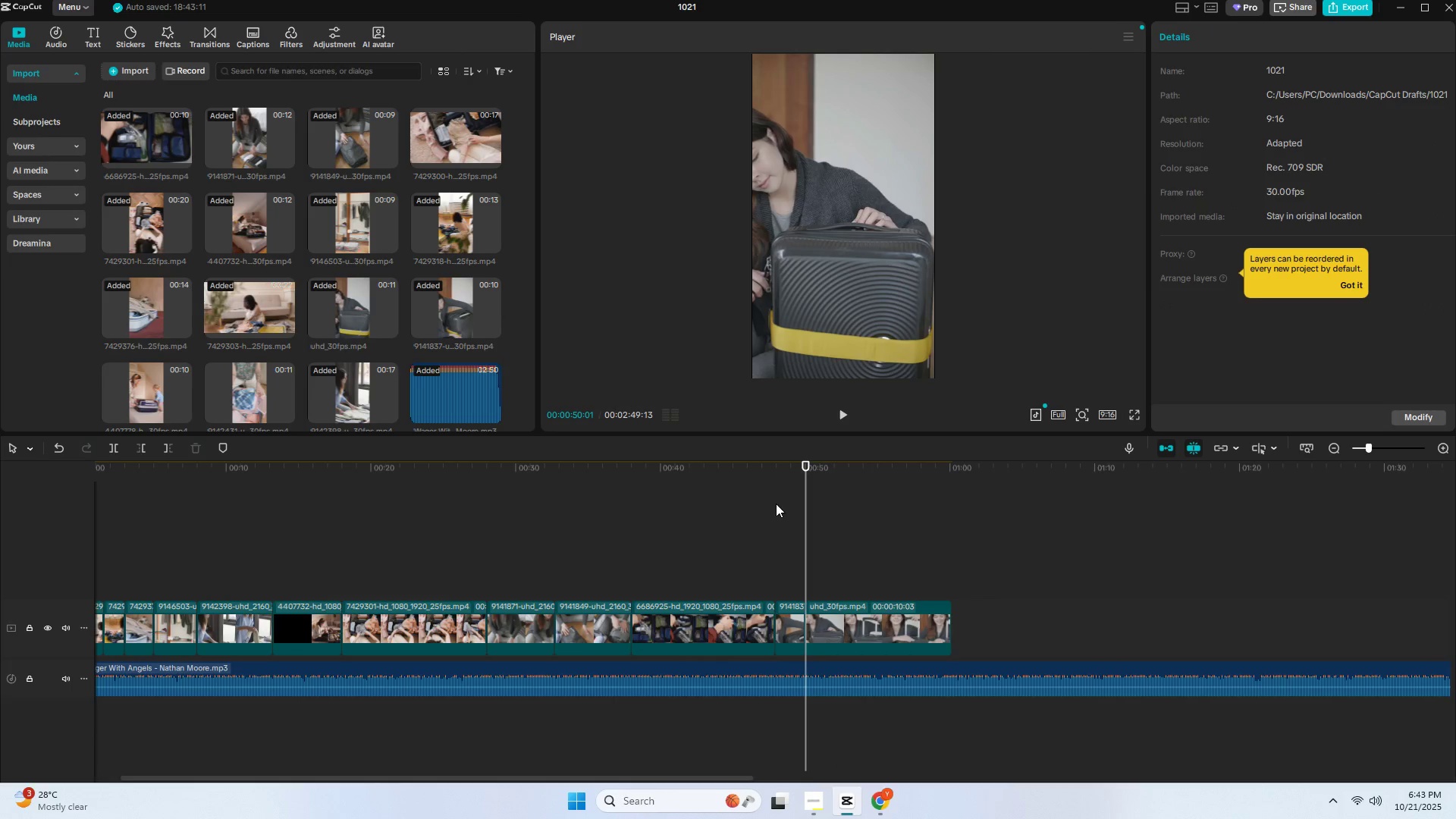 
left_click([757, 479])
 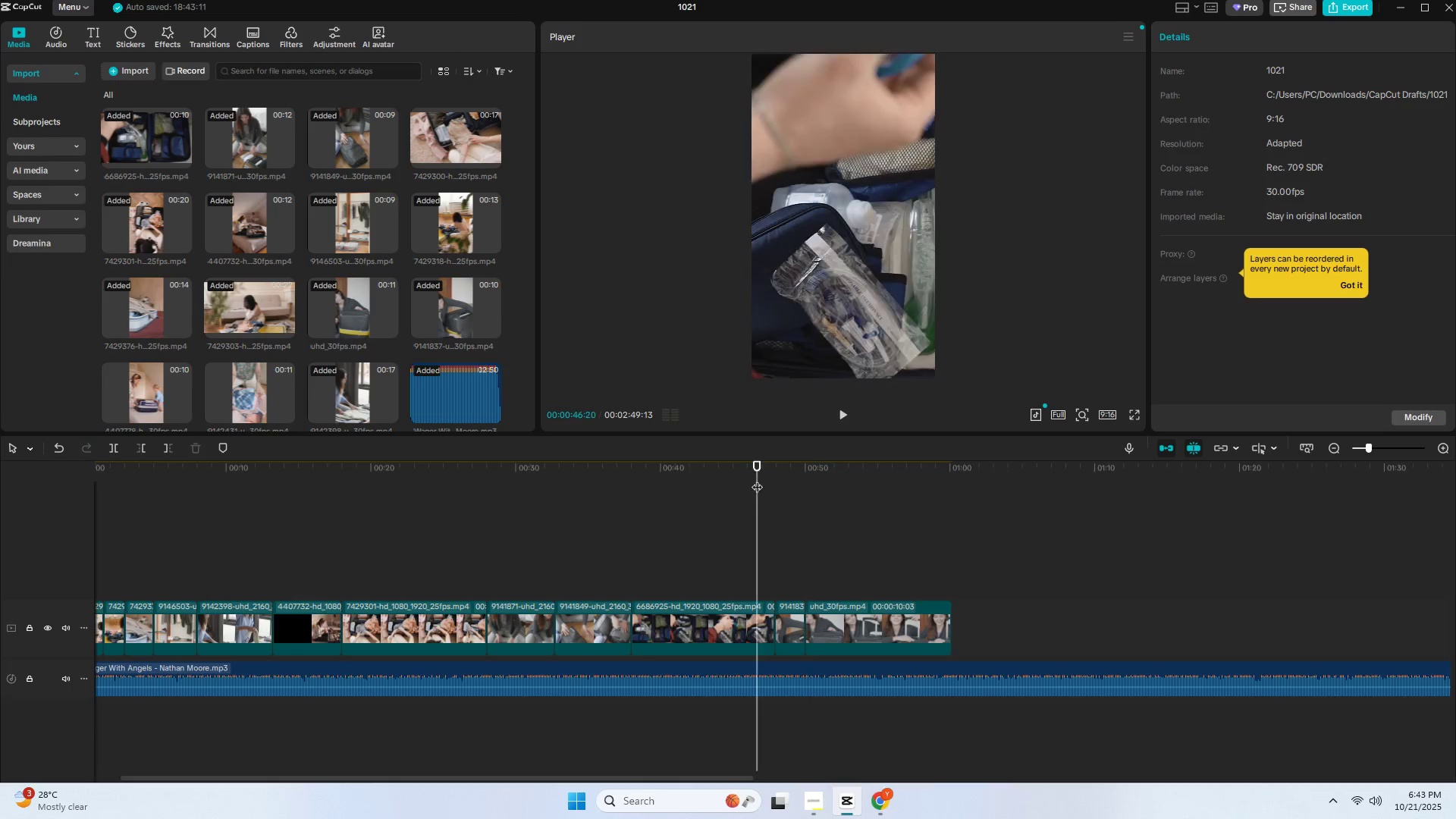 
key(Space)
 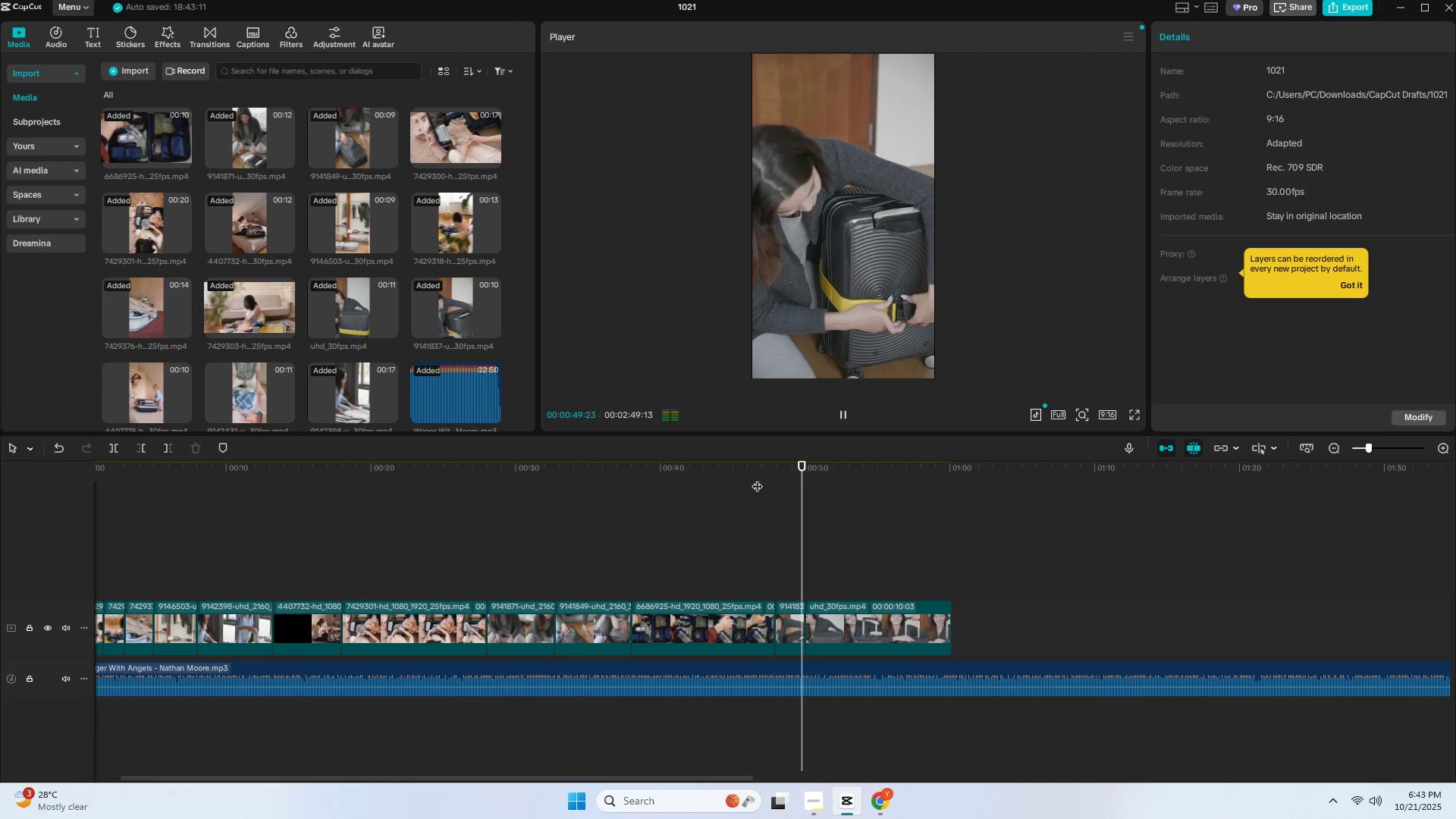 
wait(8.19)
 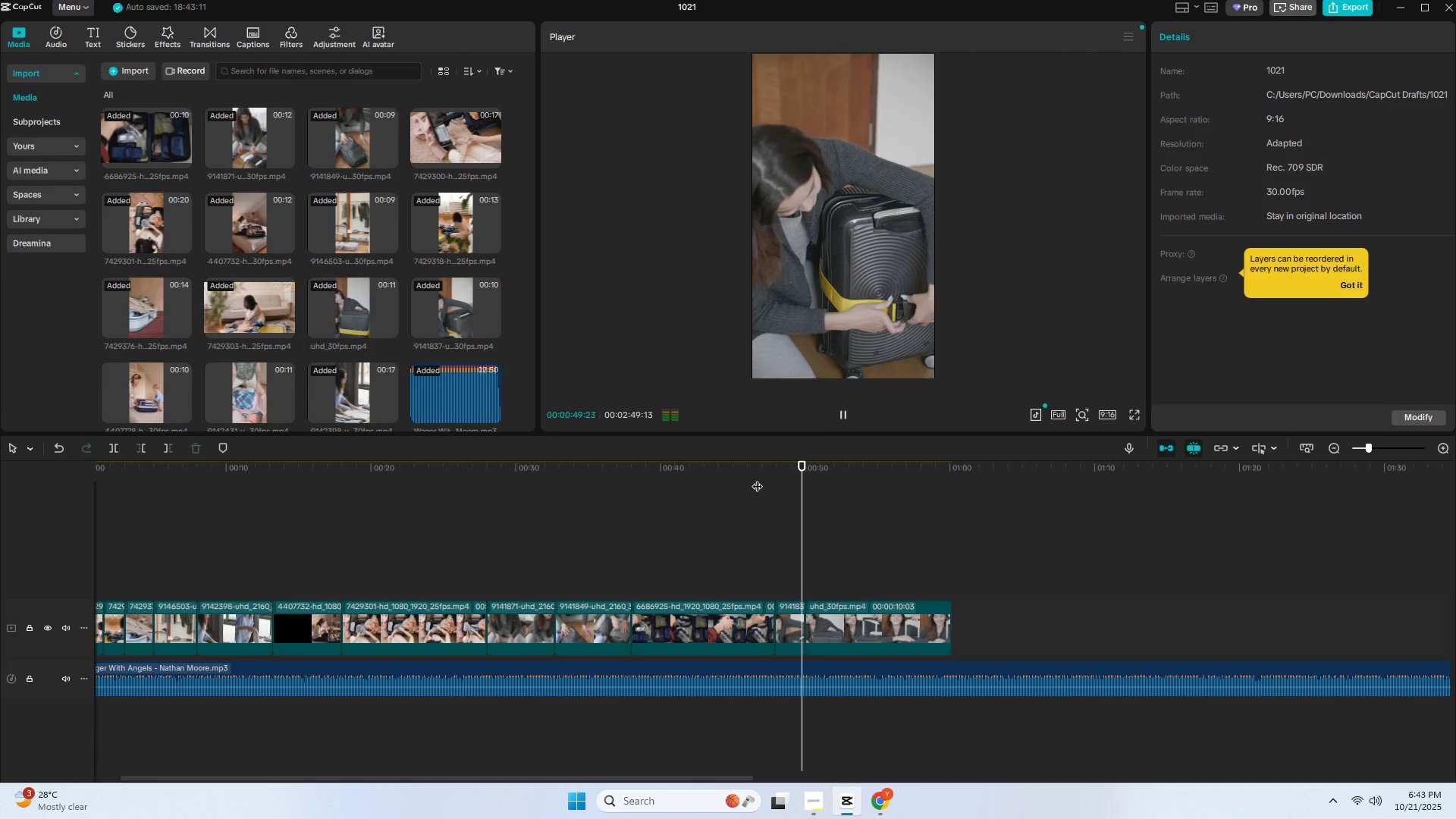 
key(Space)
 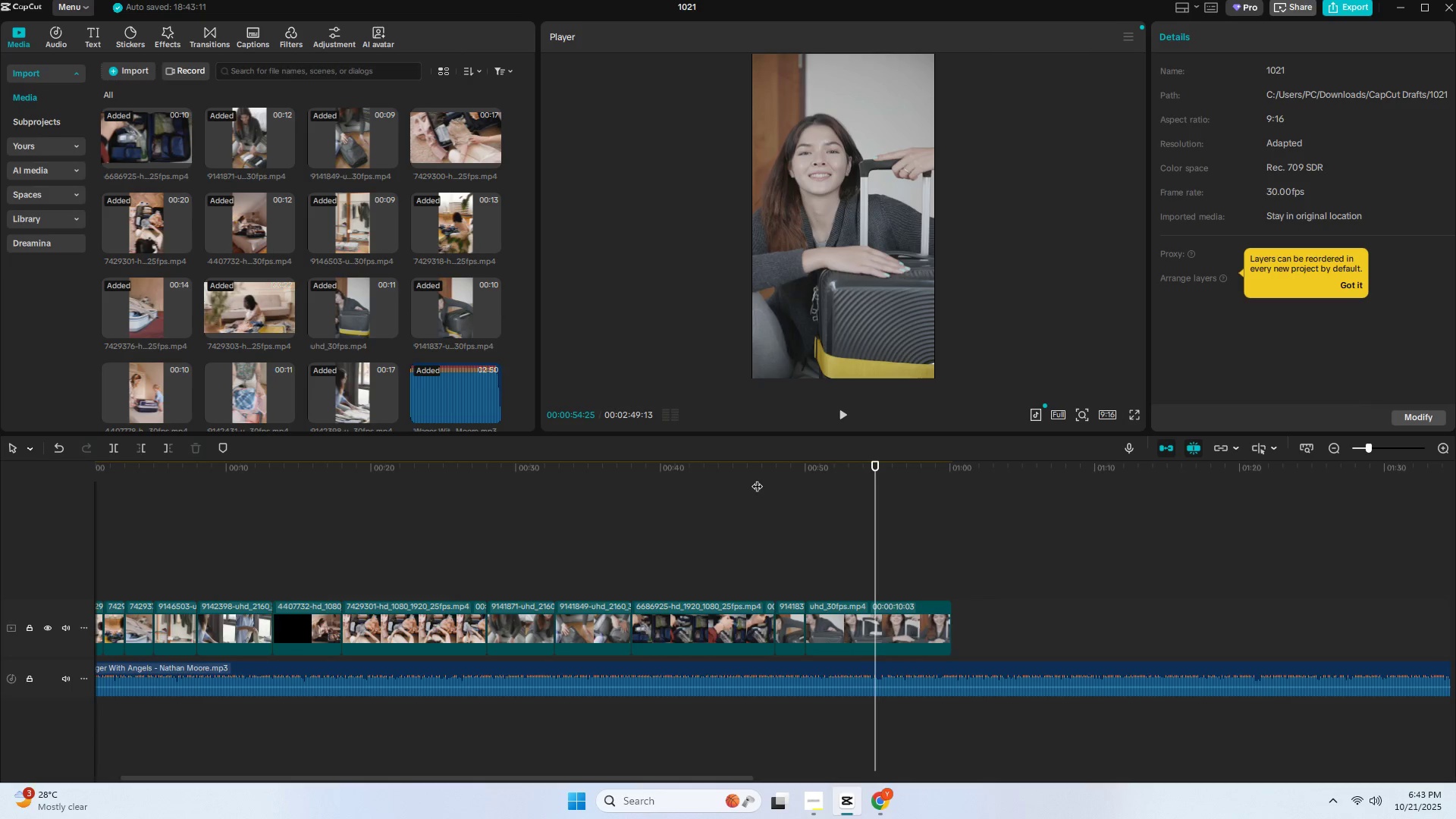 
key(Space)
 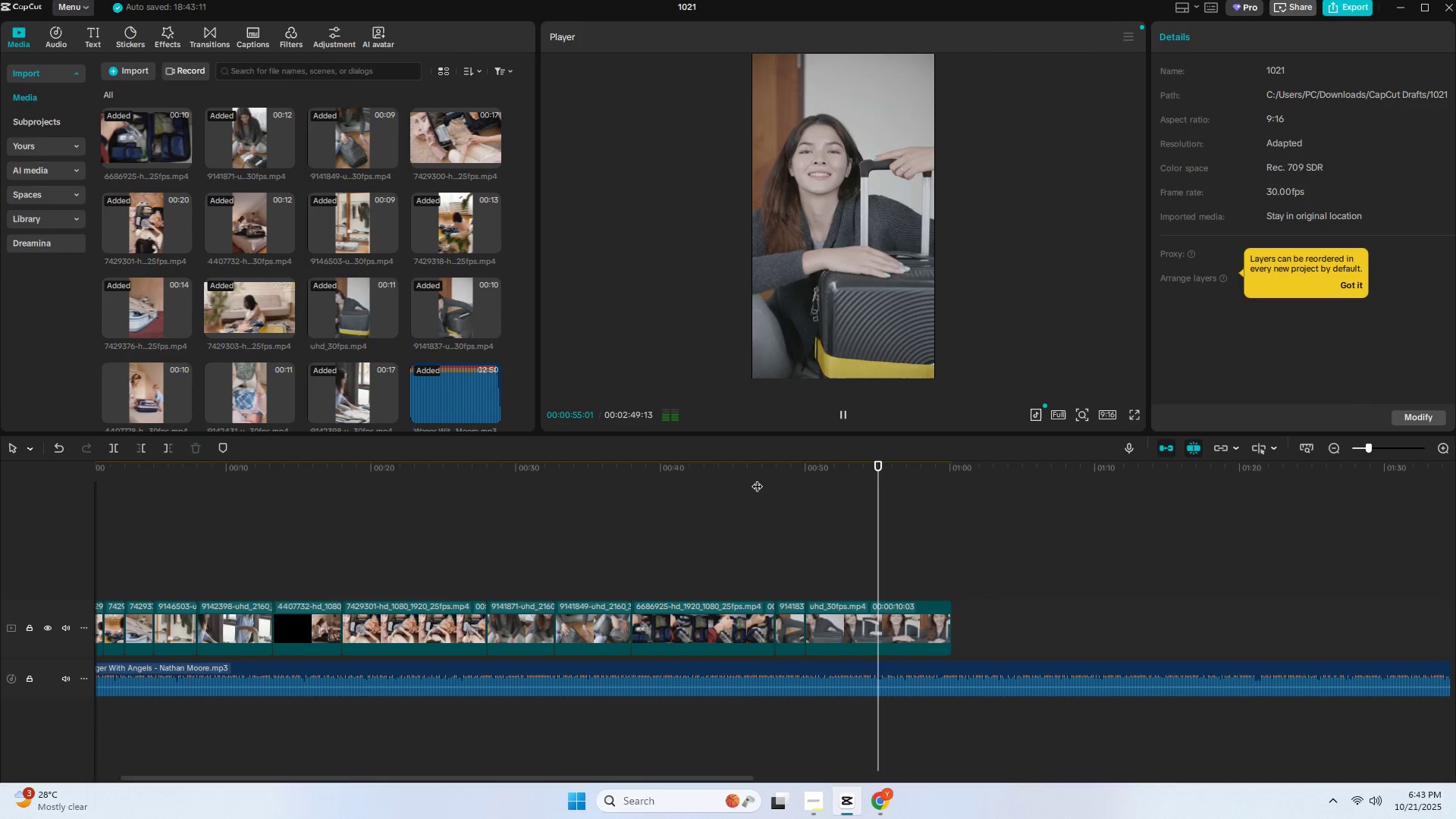 
key(Space)
 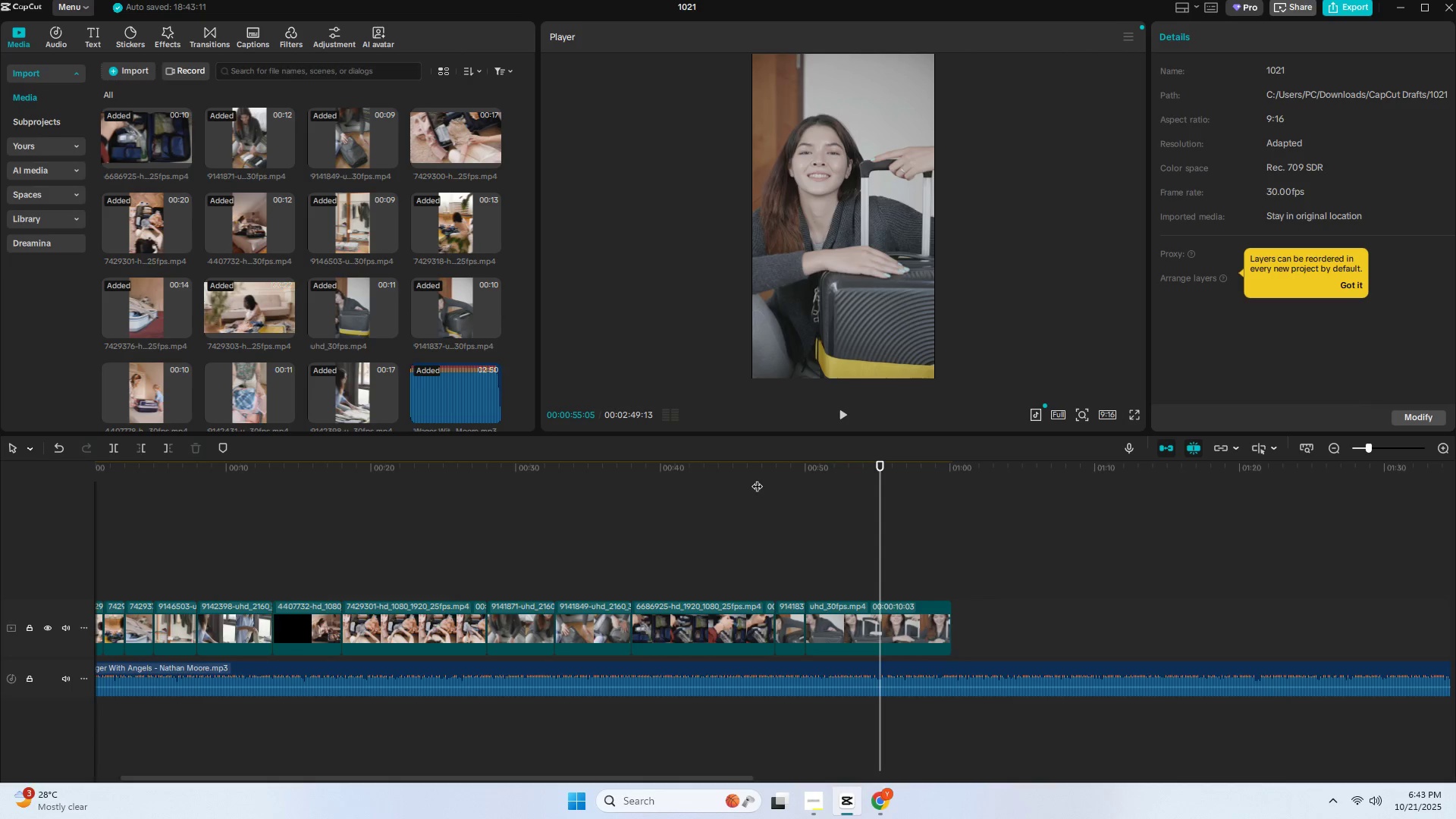 
key(ArrowLeft)
 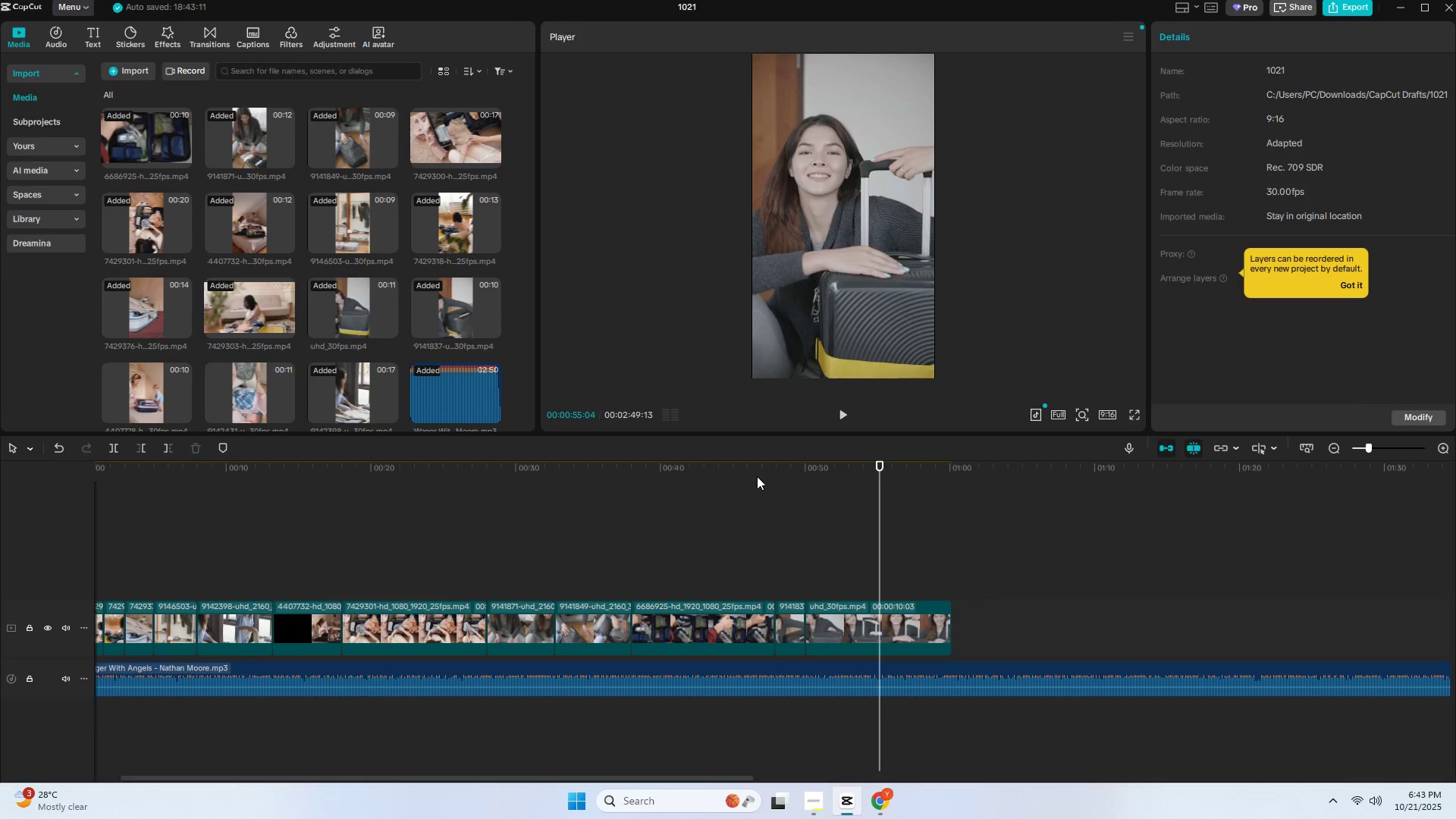 
key(ArrowLeft)
 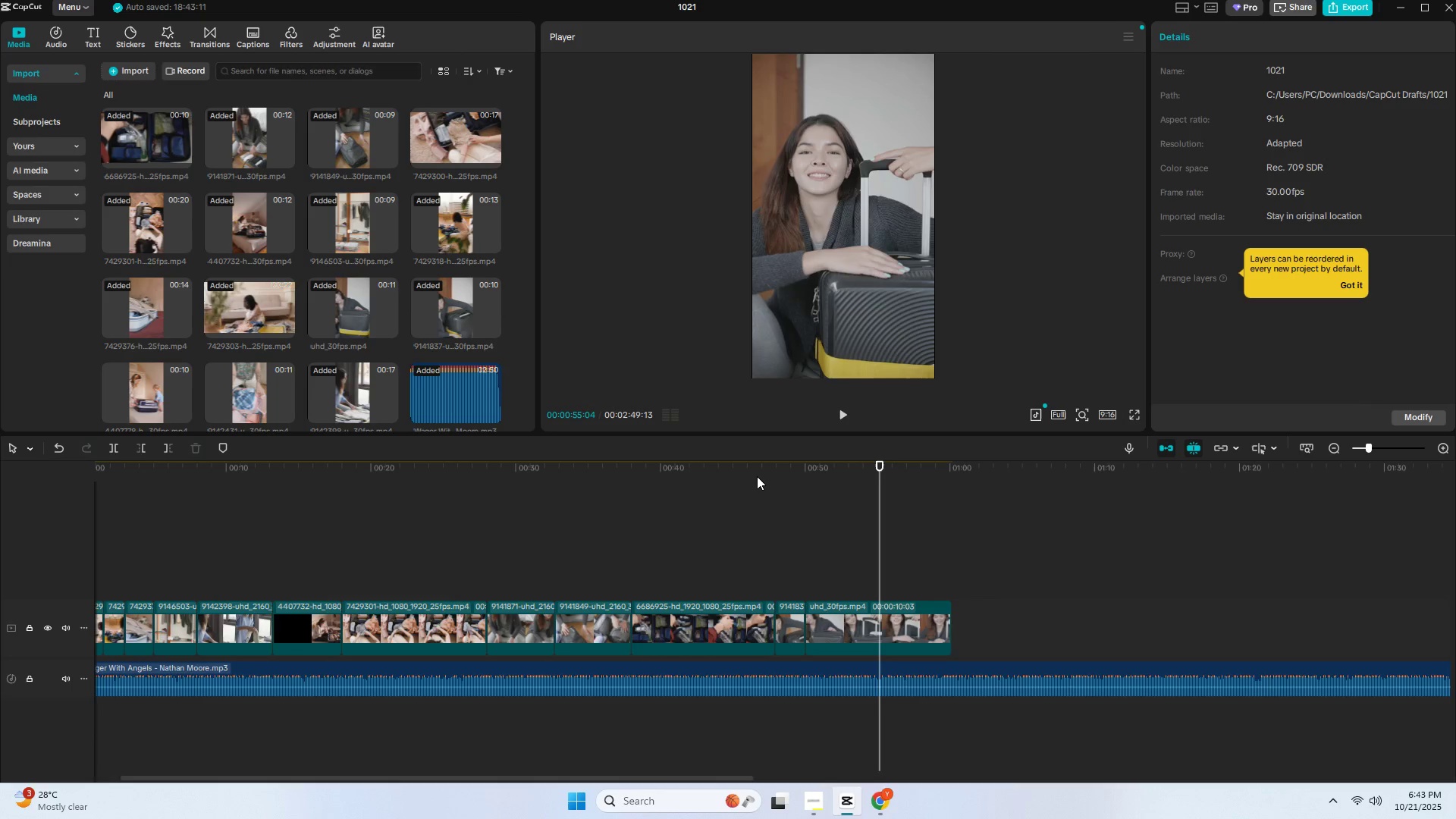 
key(ArrowLeft)
 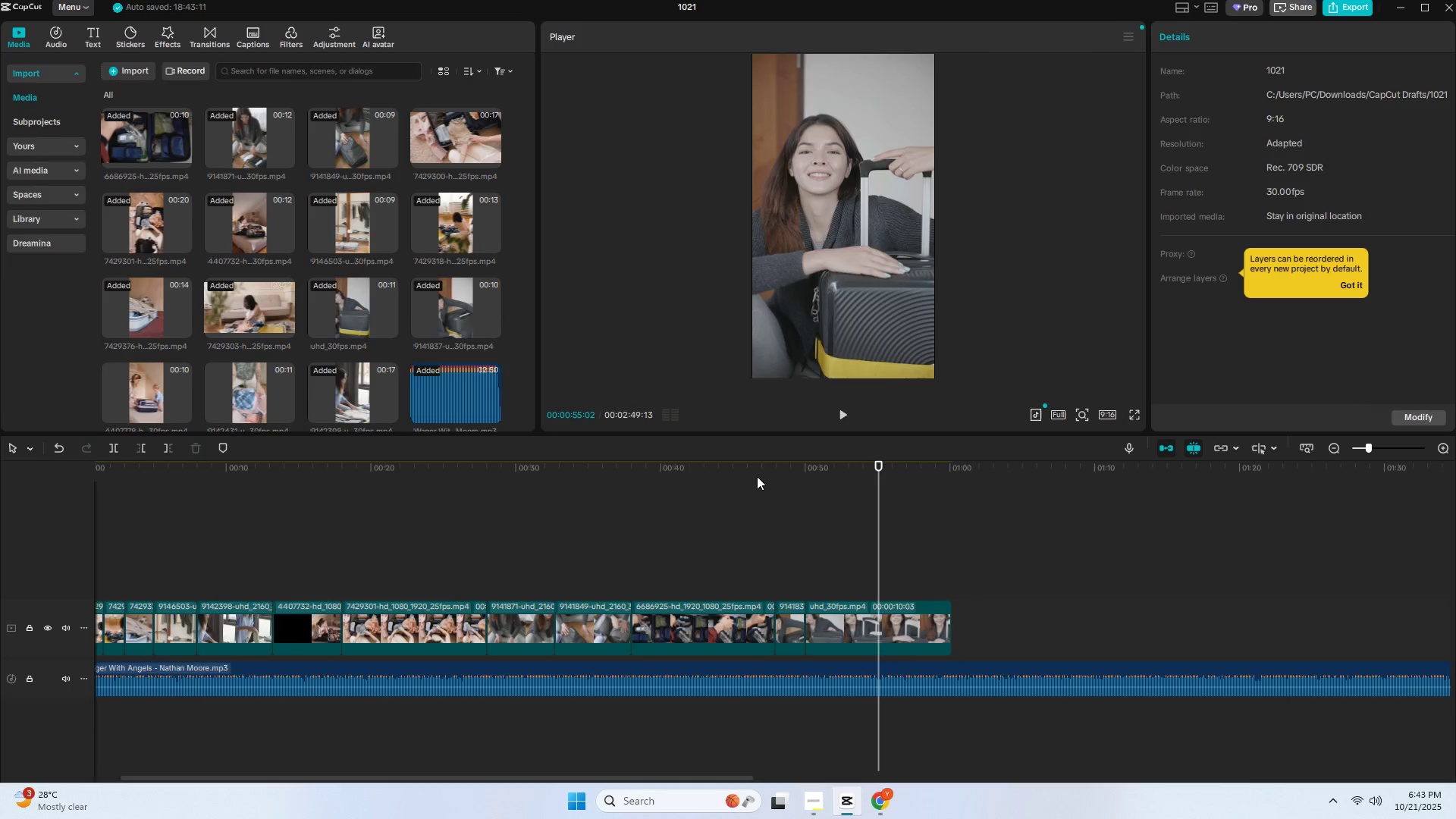 
key(ArrowLeft)
 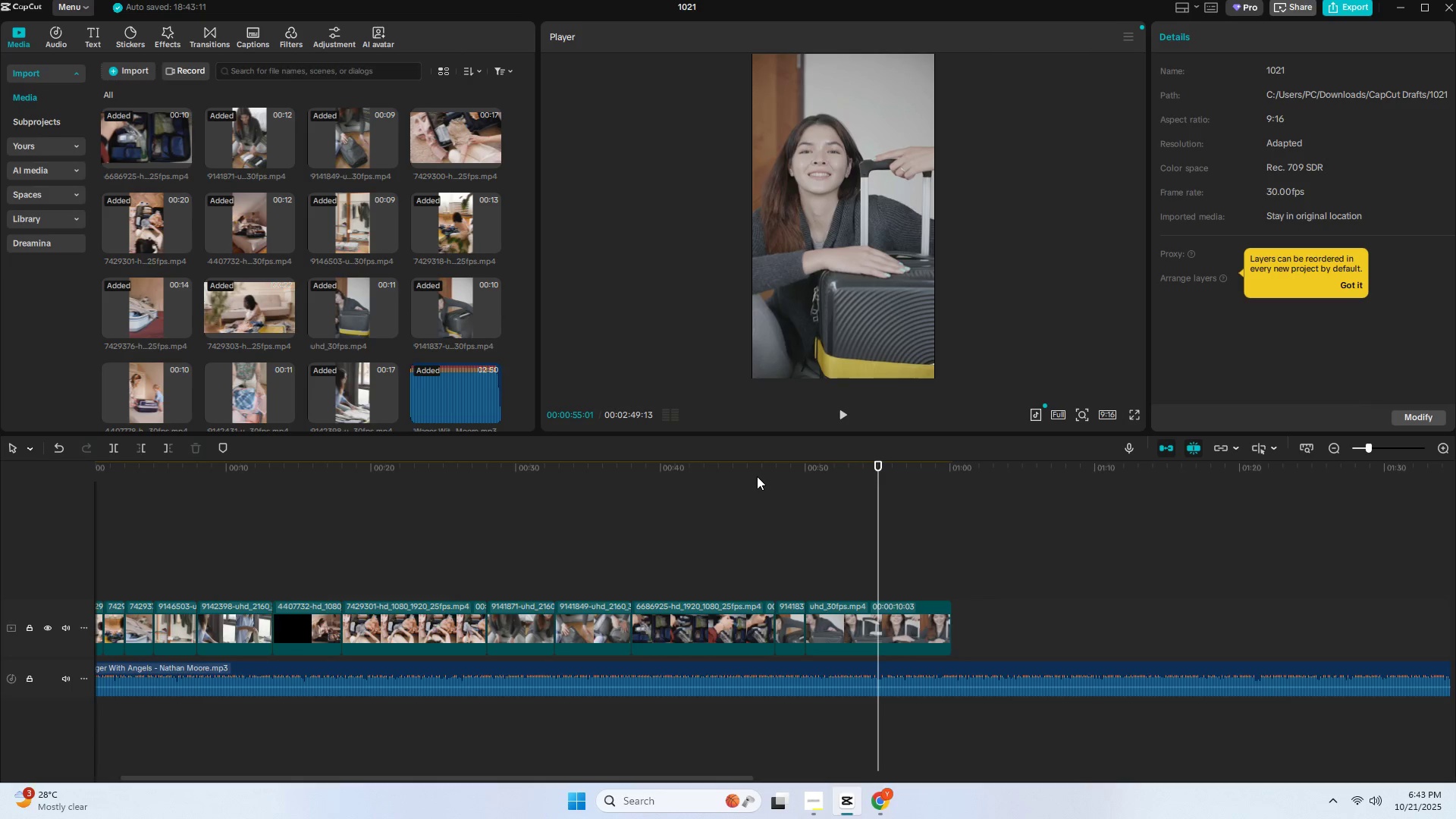 
key(ArrowLeft)
 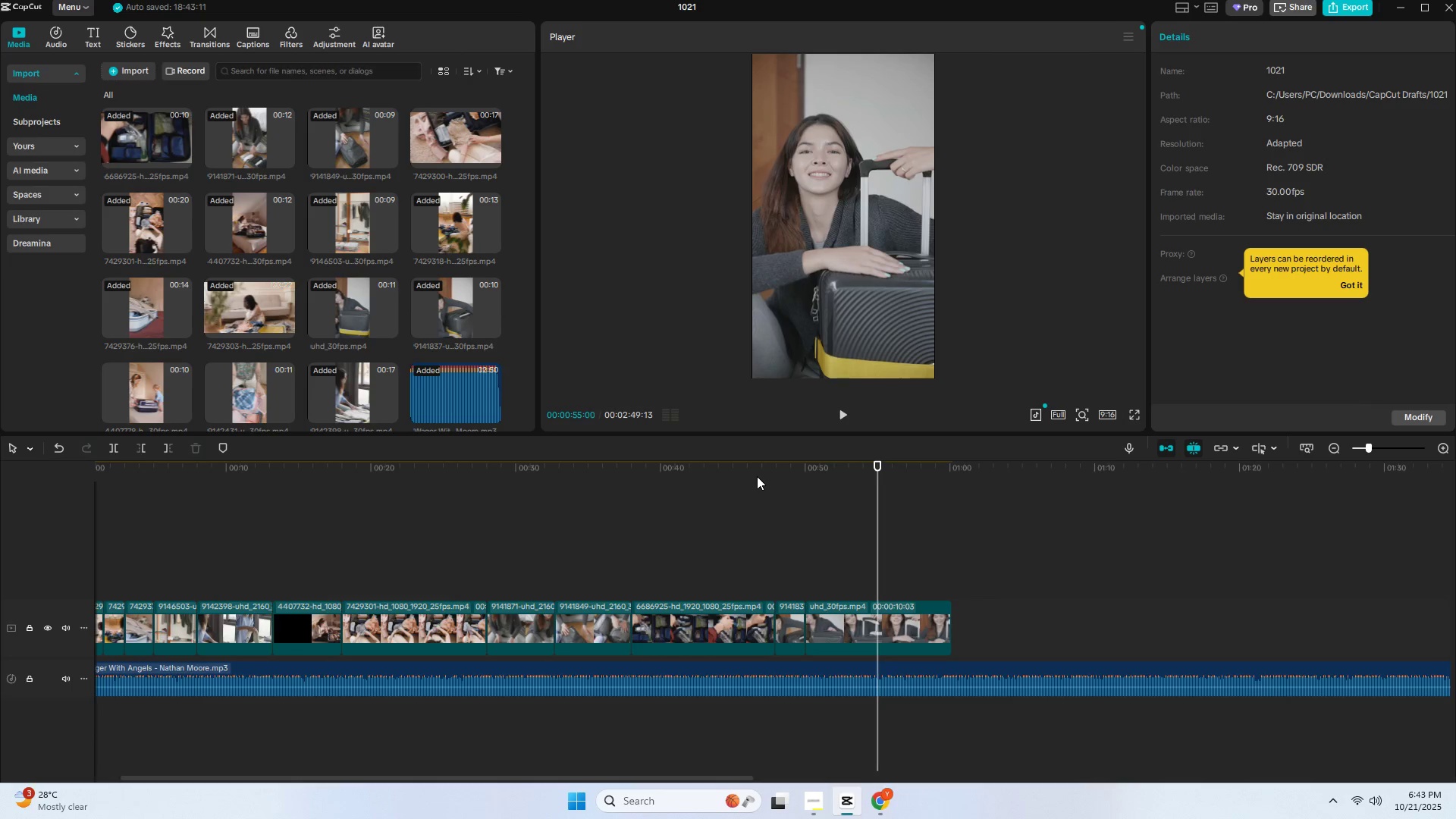 
key(Control+ControlLeft)
 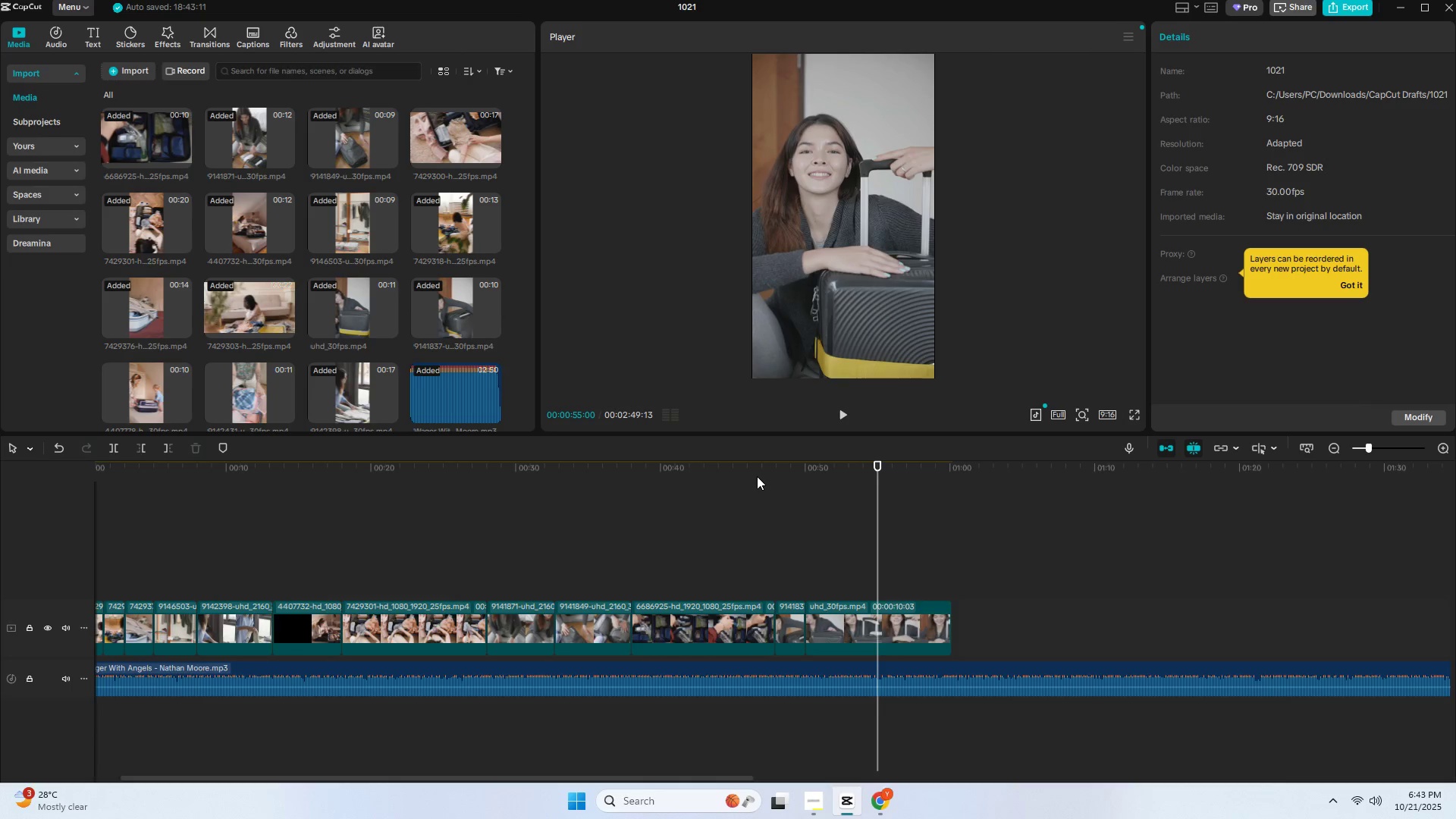 
key(Control+B)
 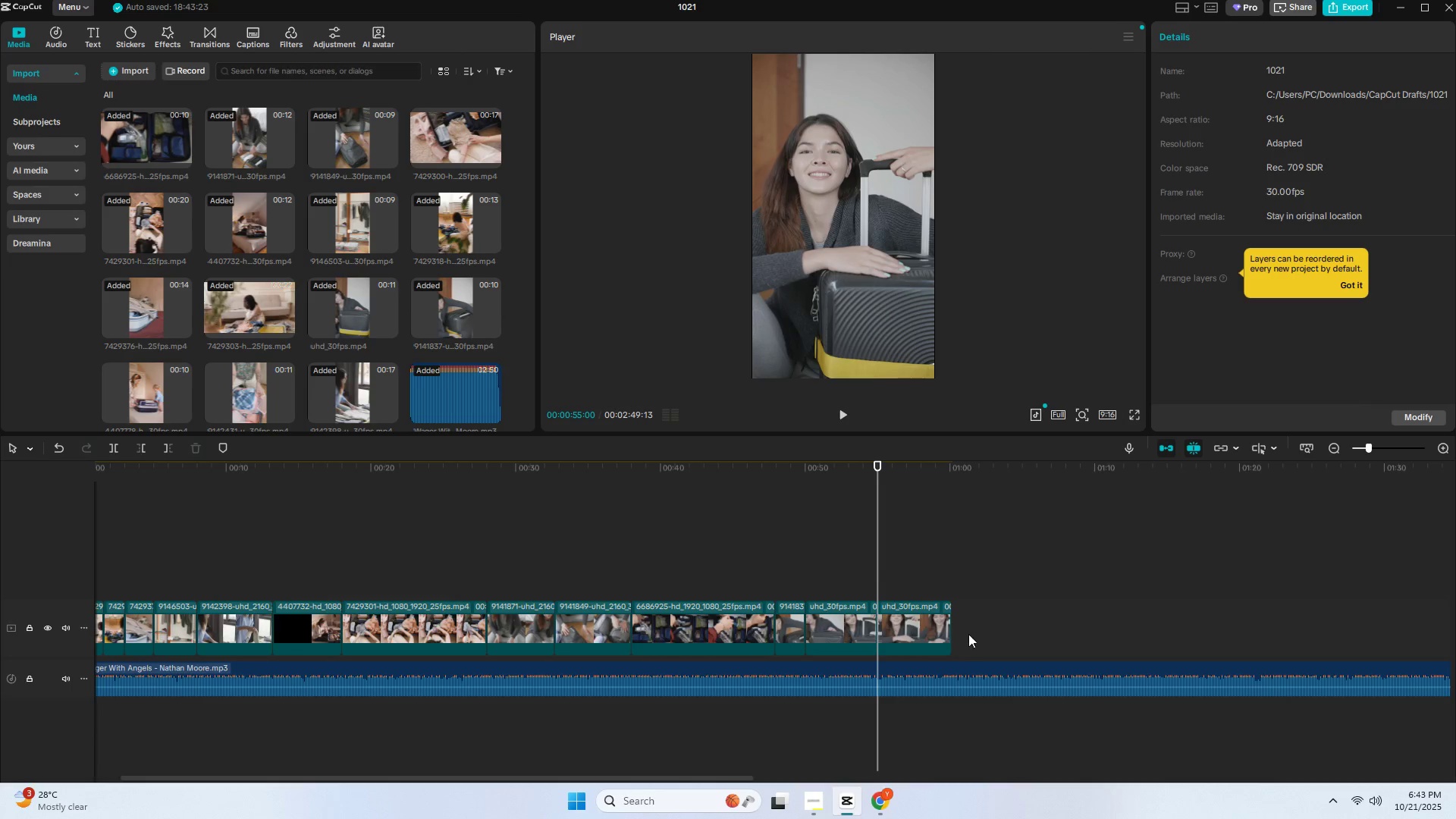 
left_click_drag(start_coordinate=[974, 637], to_coordinate=[942, 635])
 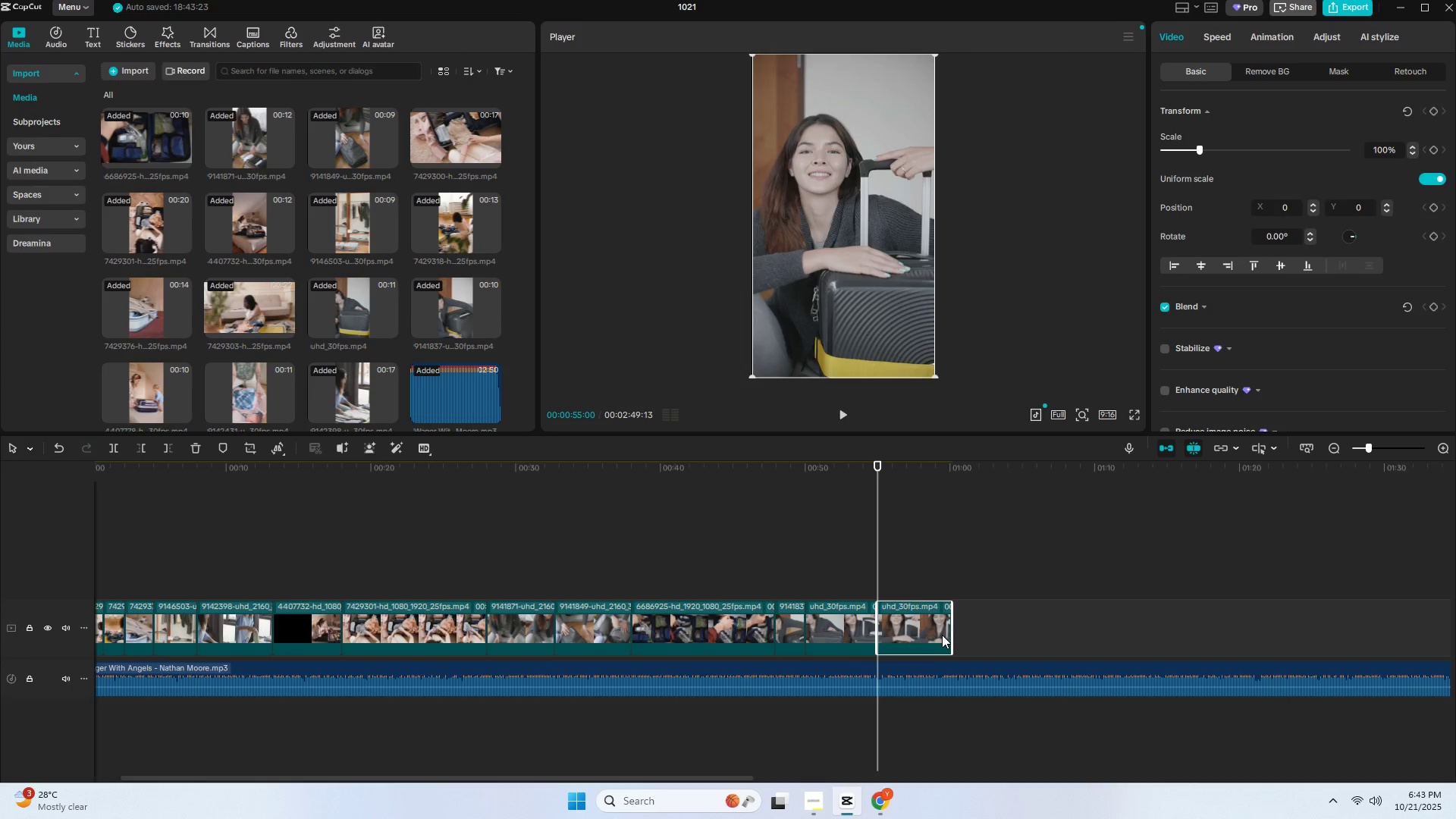 
key(Delete)
 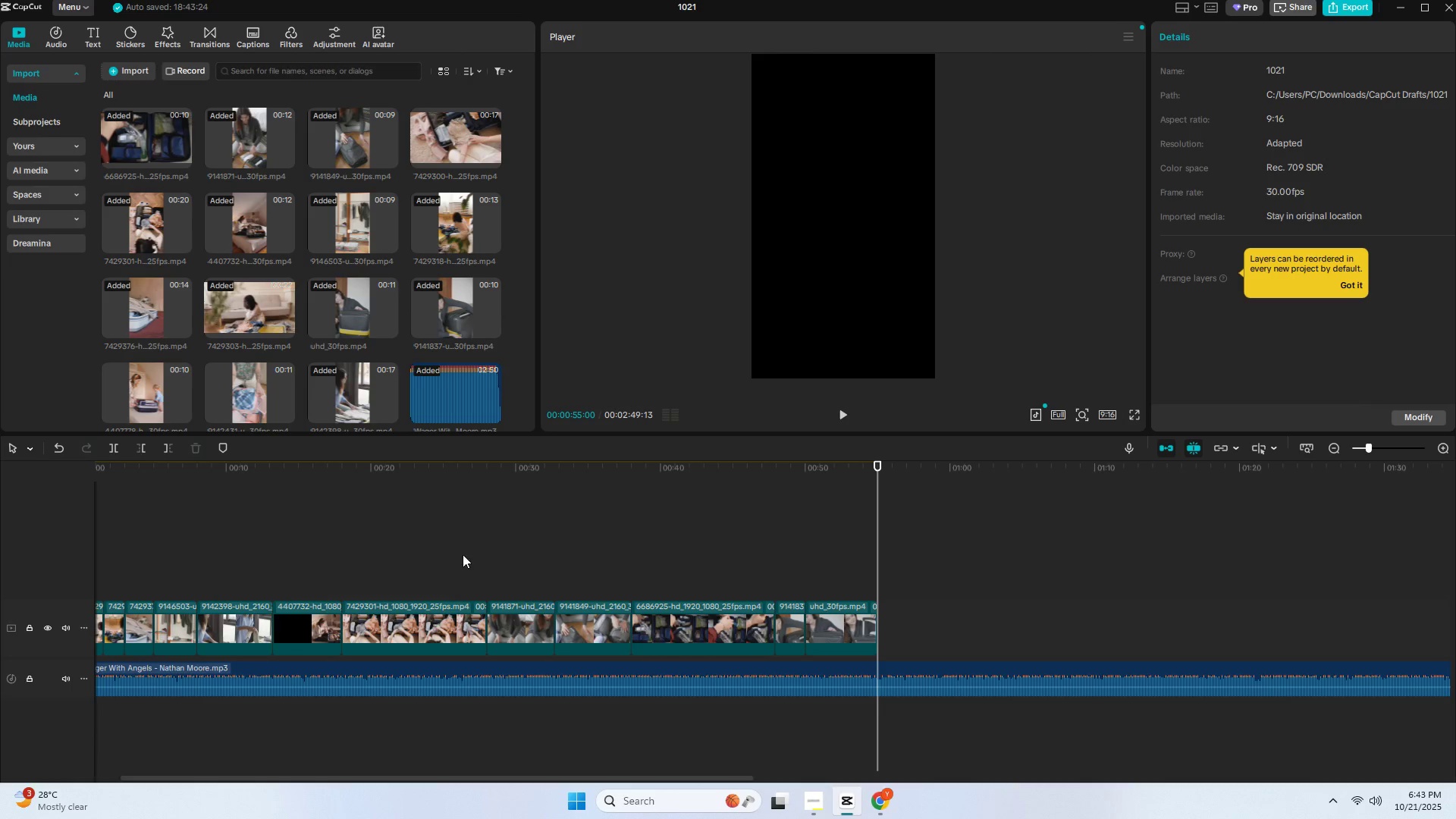 
left_click([324, 553])
 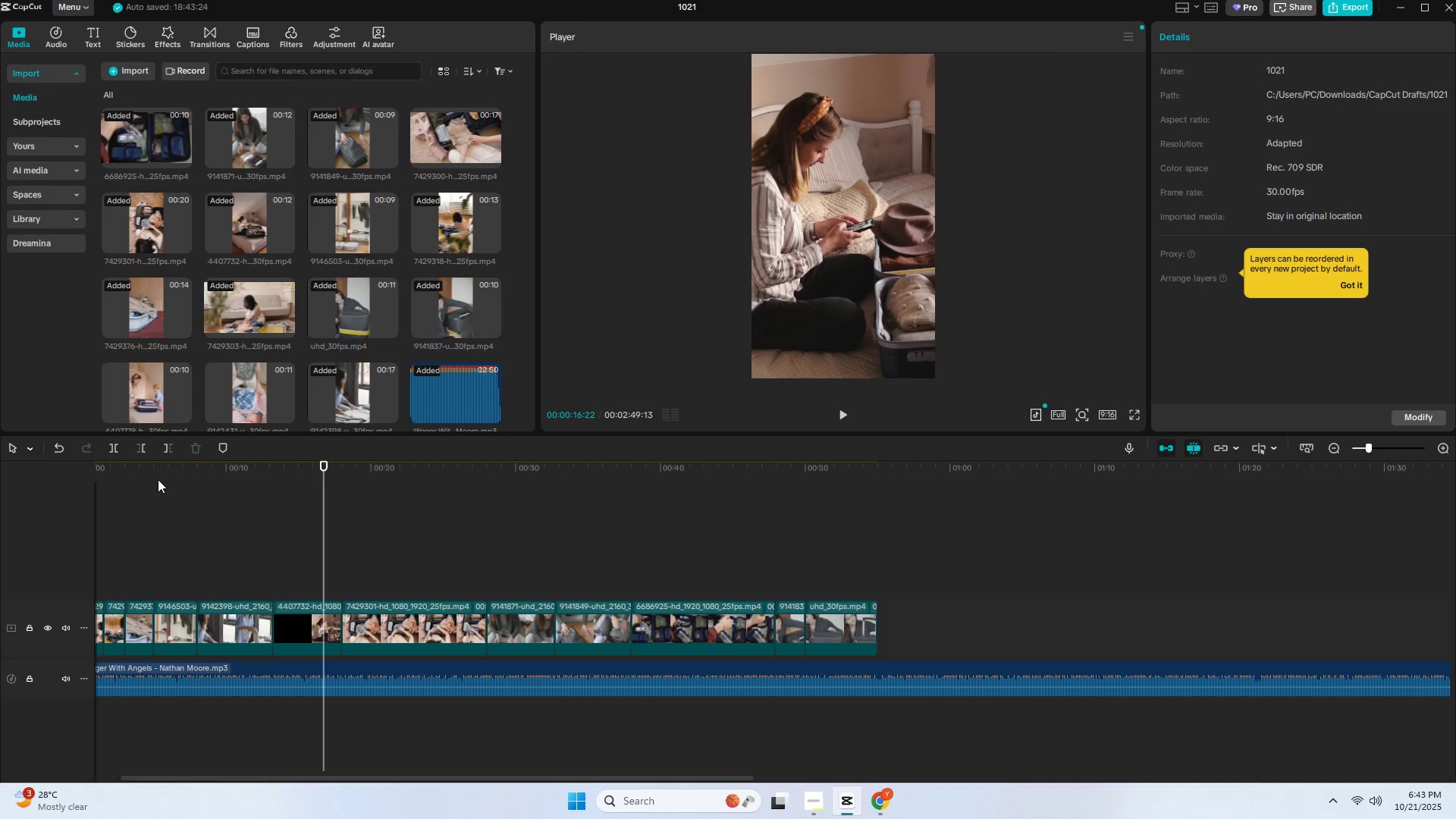 
left_click_drag(start_coordinate=[155, 468], to_coordinate=[44, 472])
 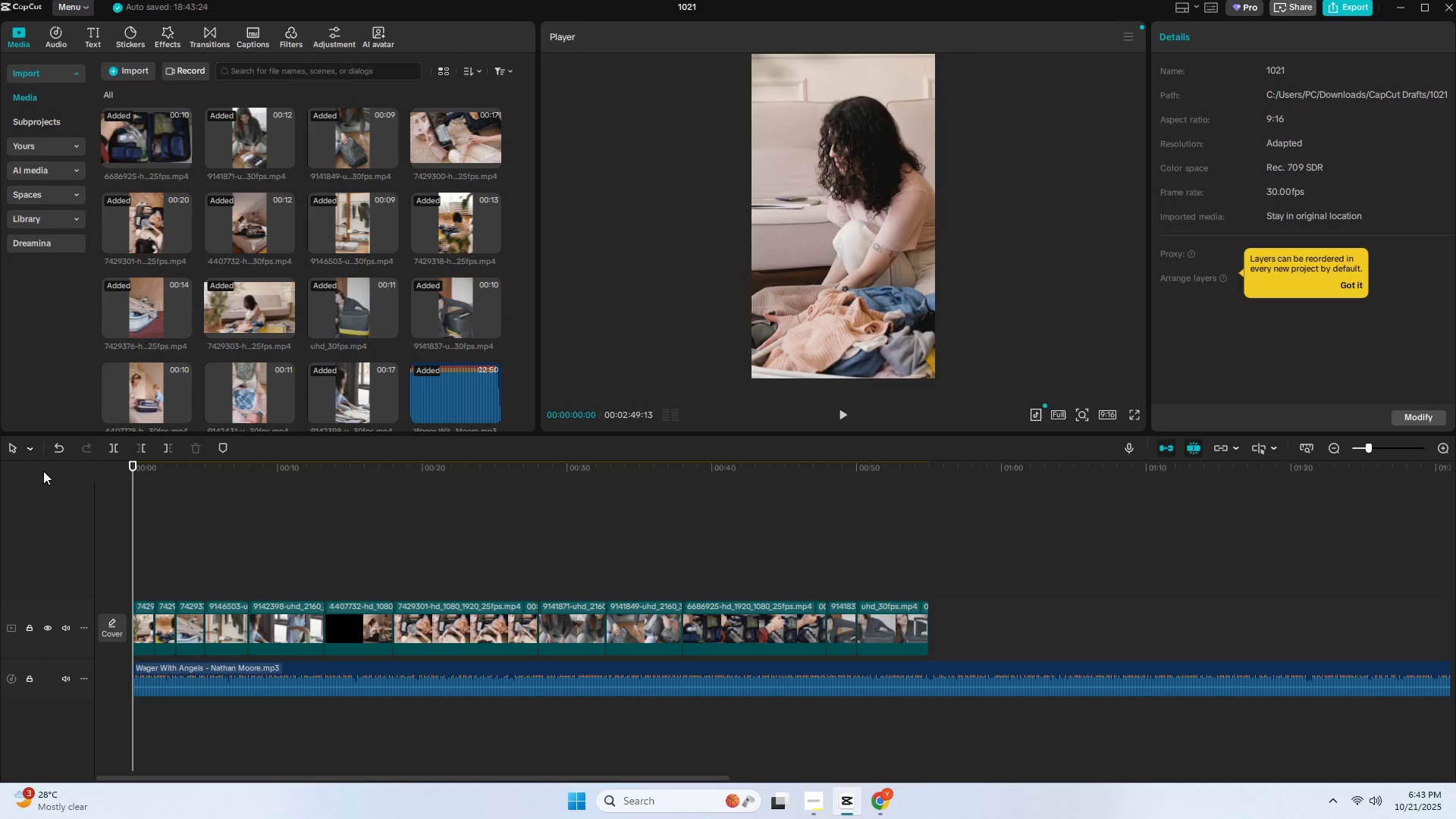 
key(Space)
 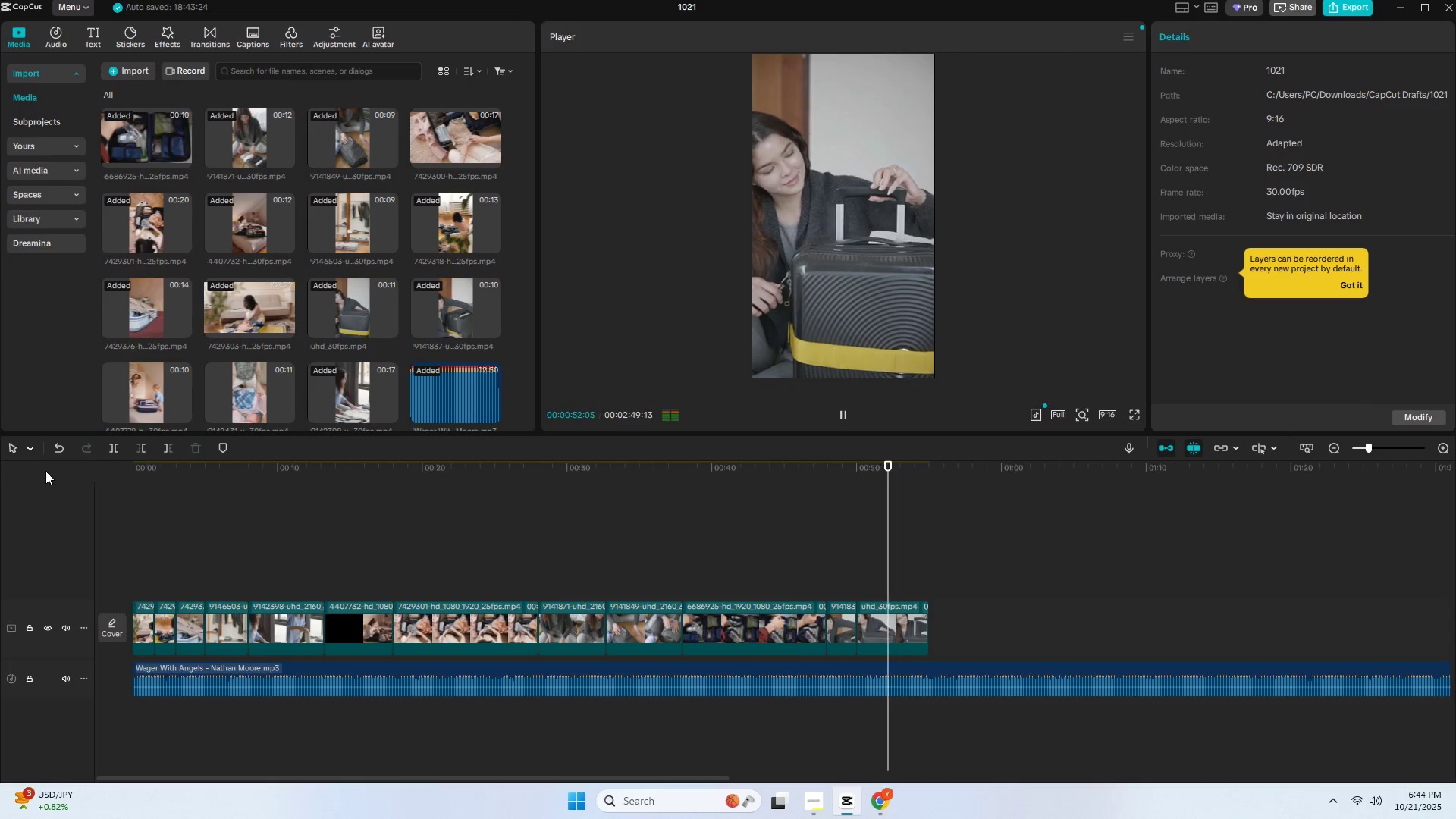 
wait(57.25)
 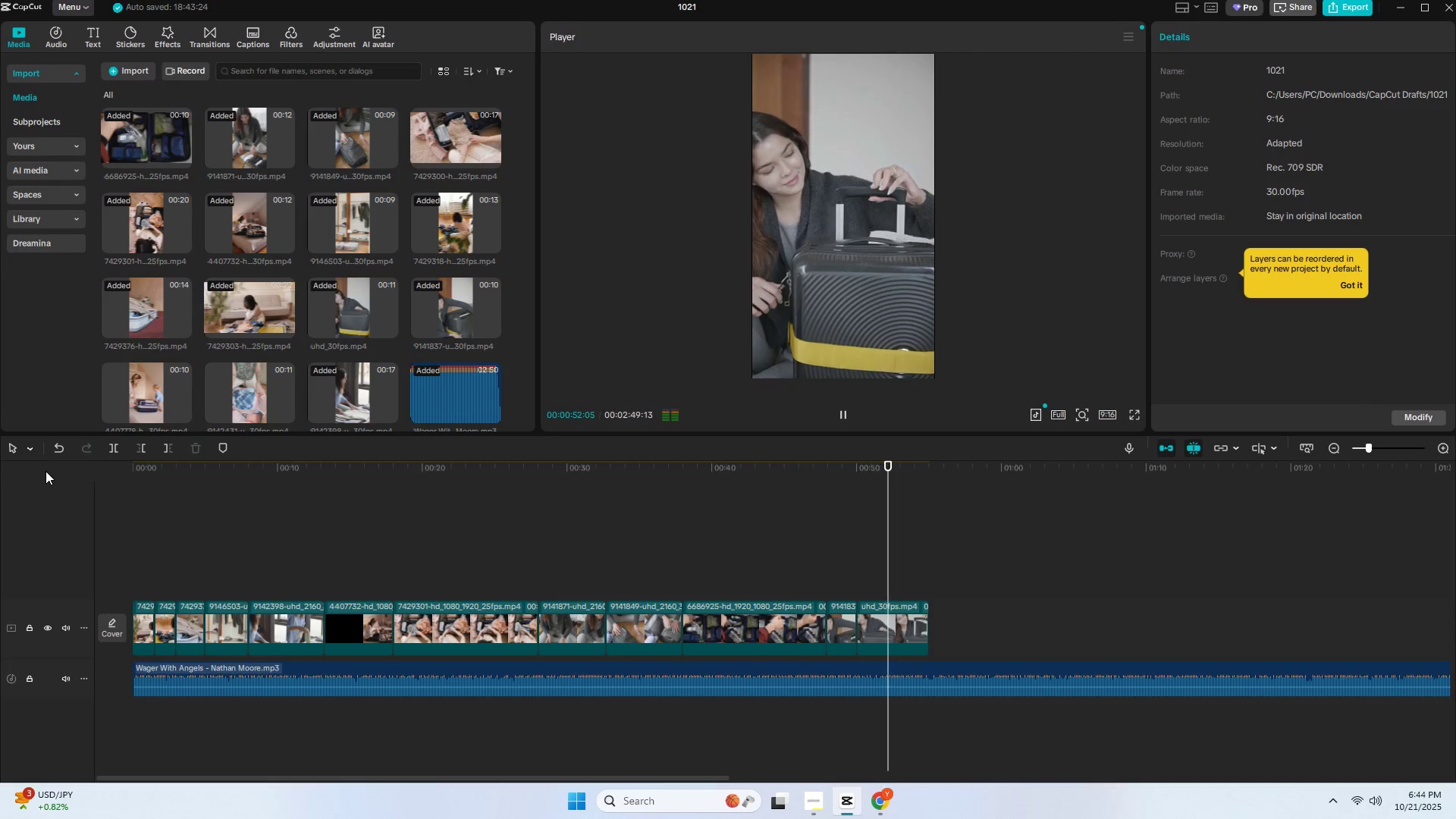 
key(N)
 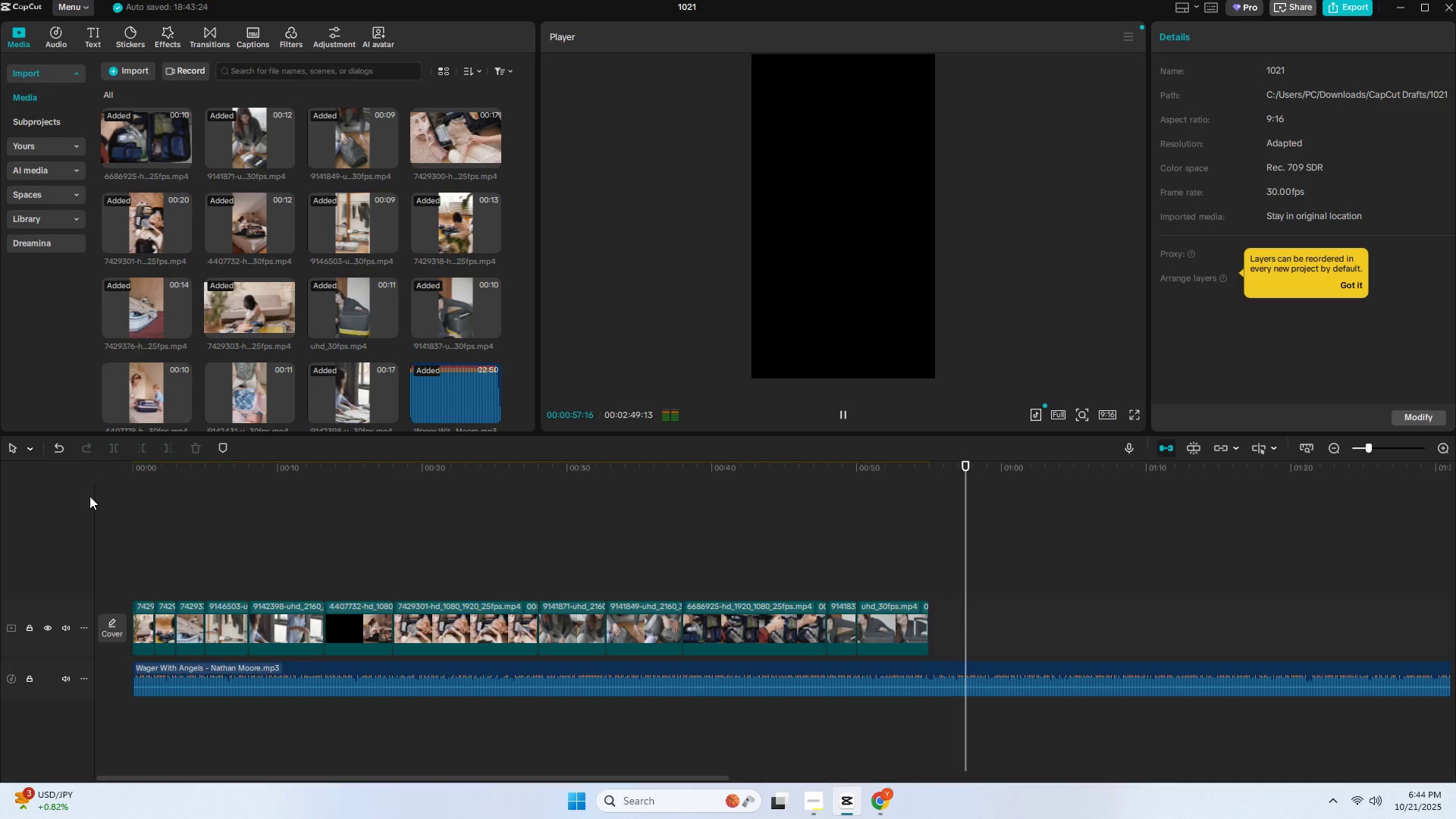 
key(Space)
 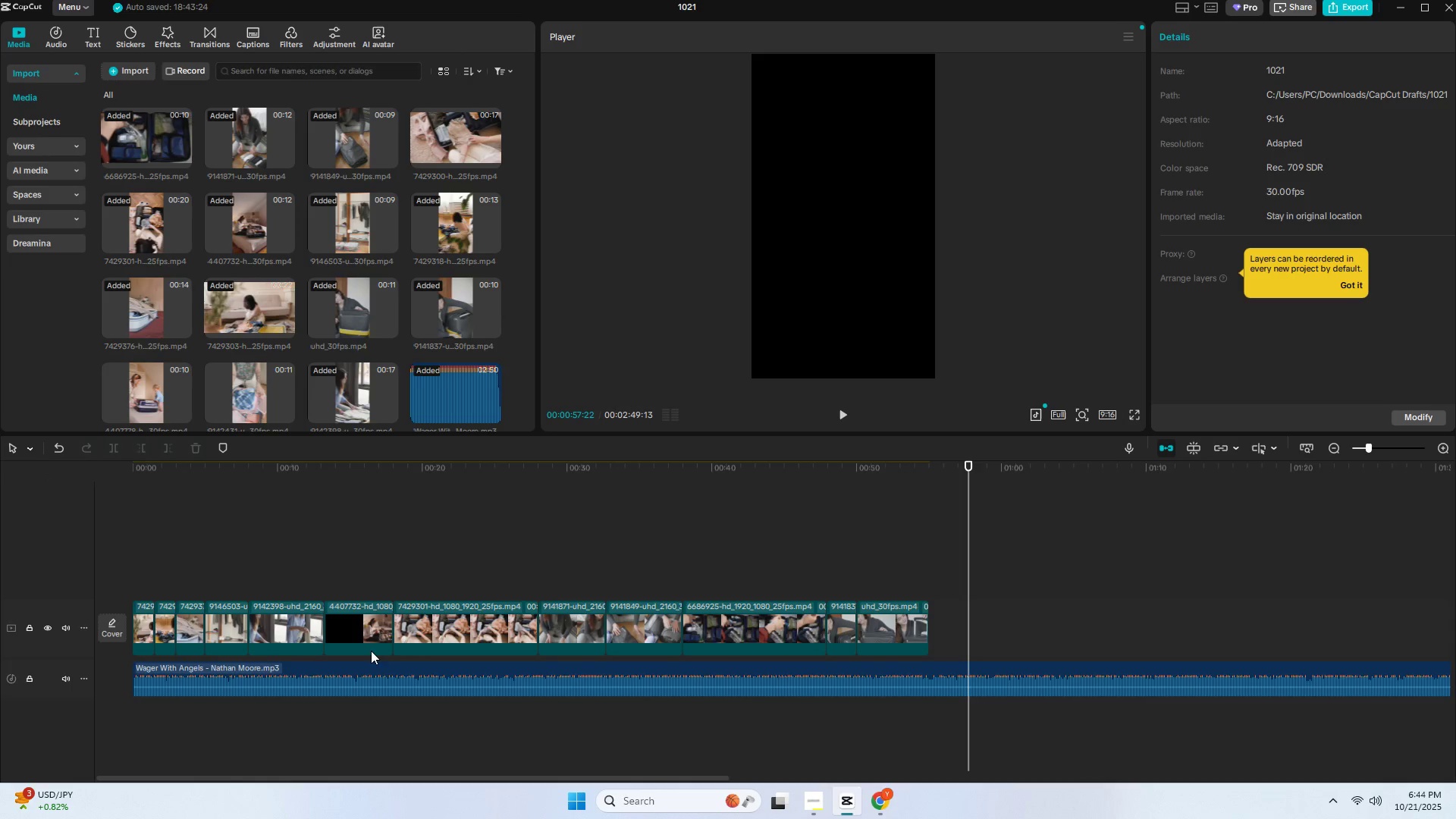 
left_click([350, 660])
 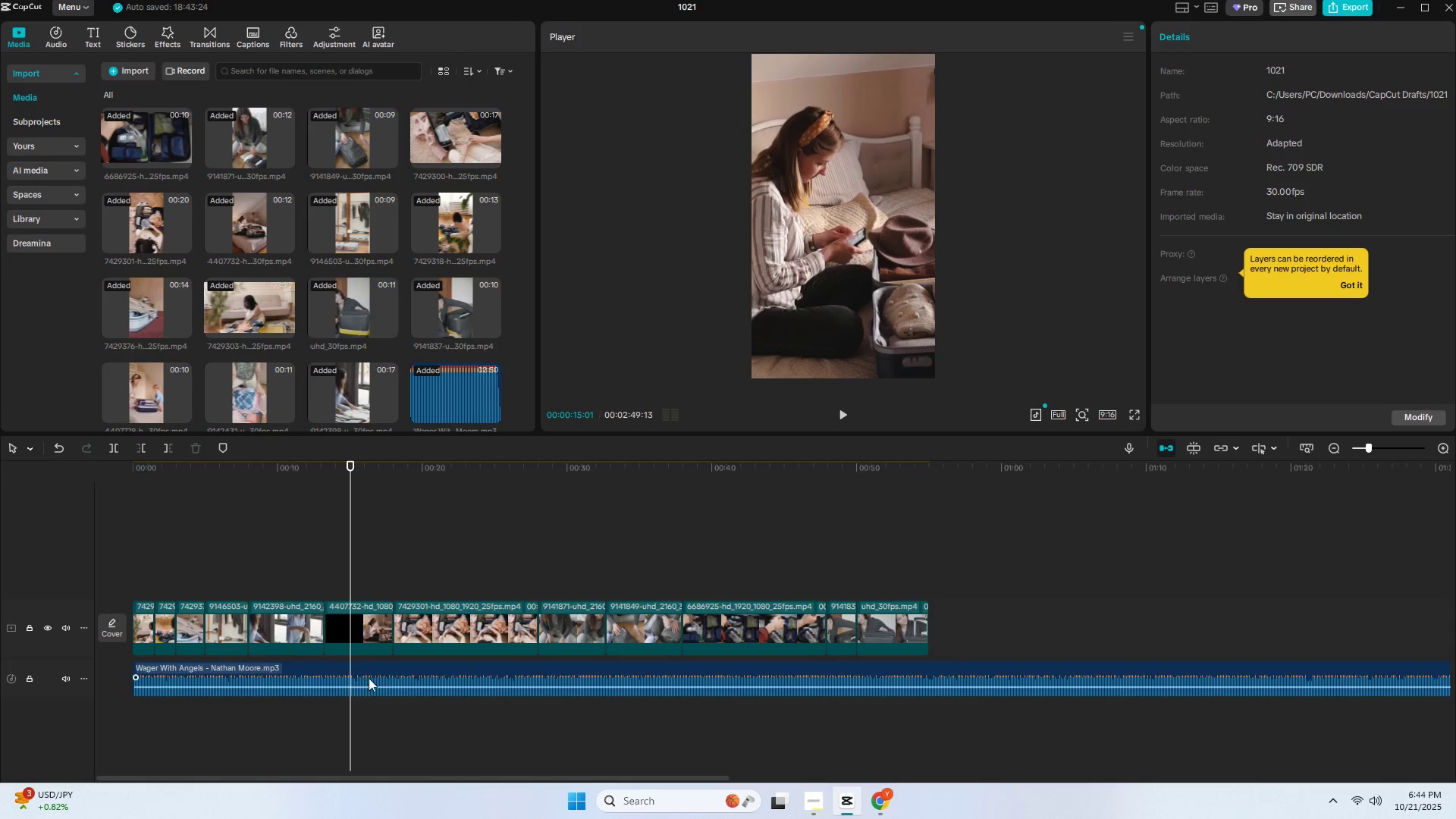 
left_click([385, 668])
 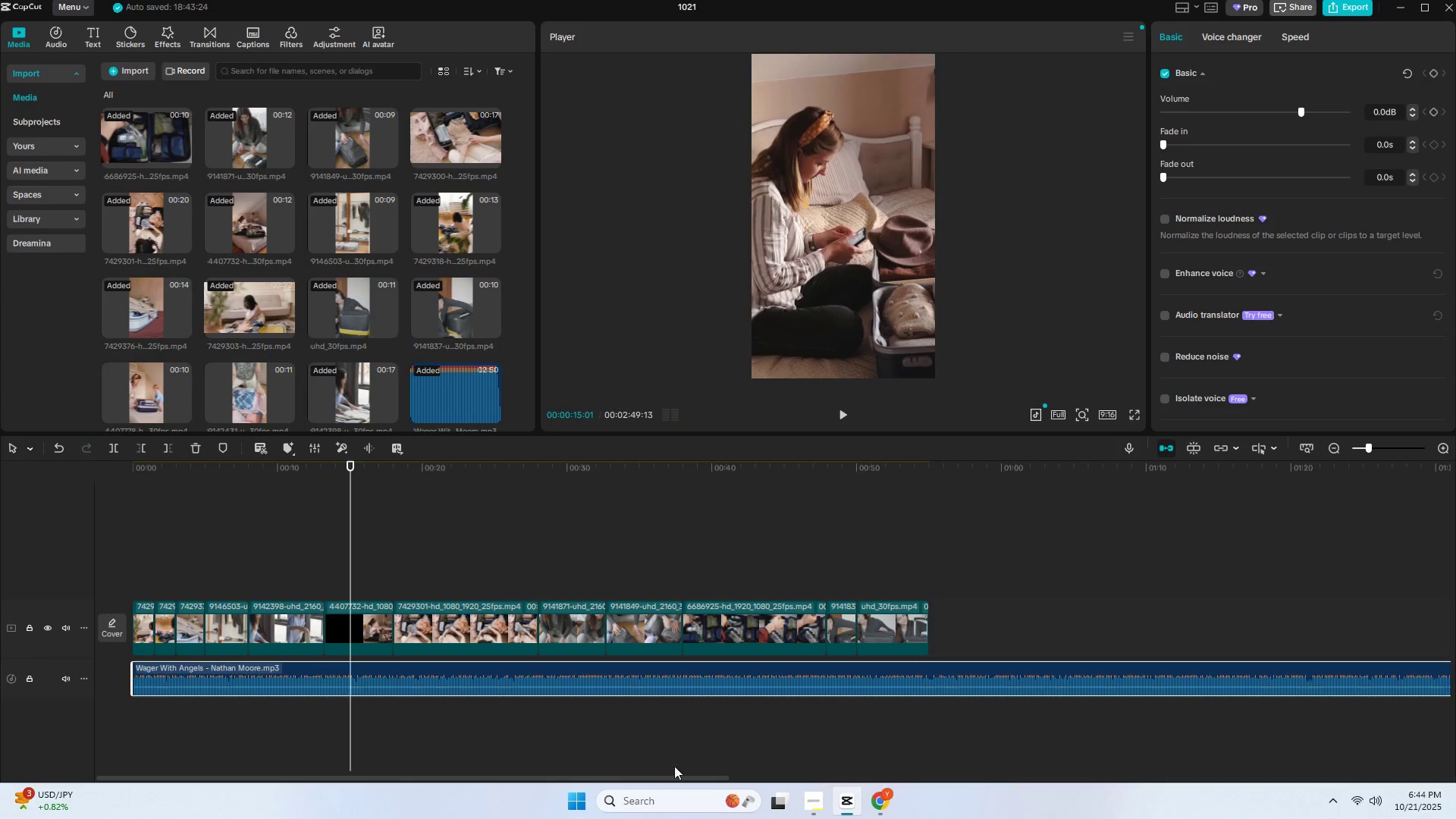 
left_click_drag(start_coordinate=[615, 776], to_coordinate=[1158, 783])
 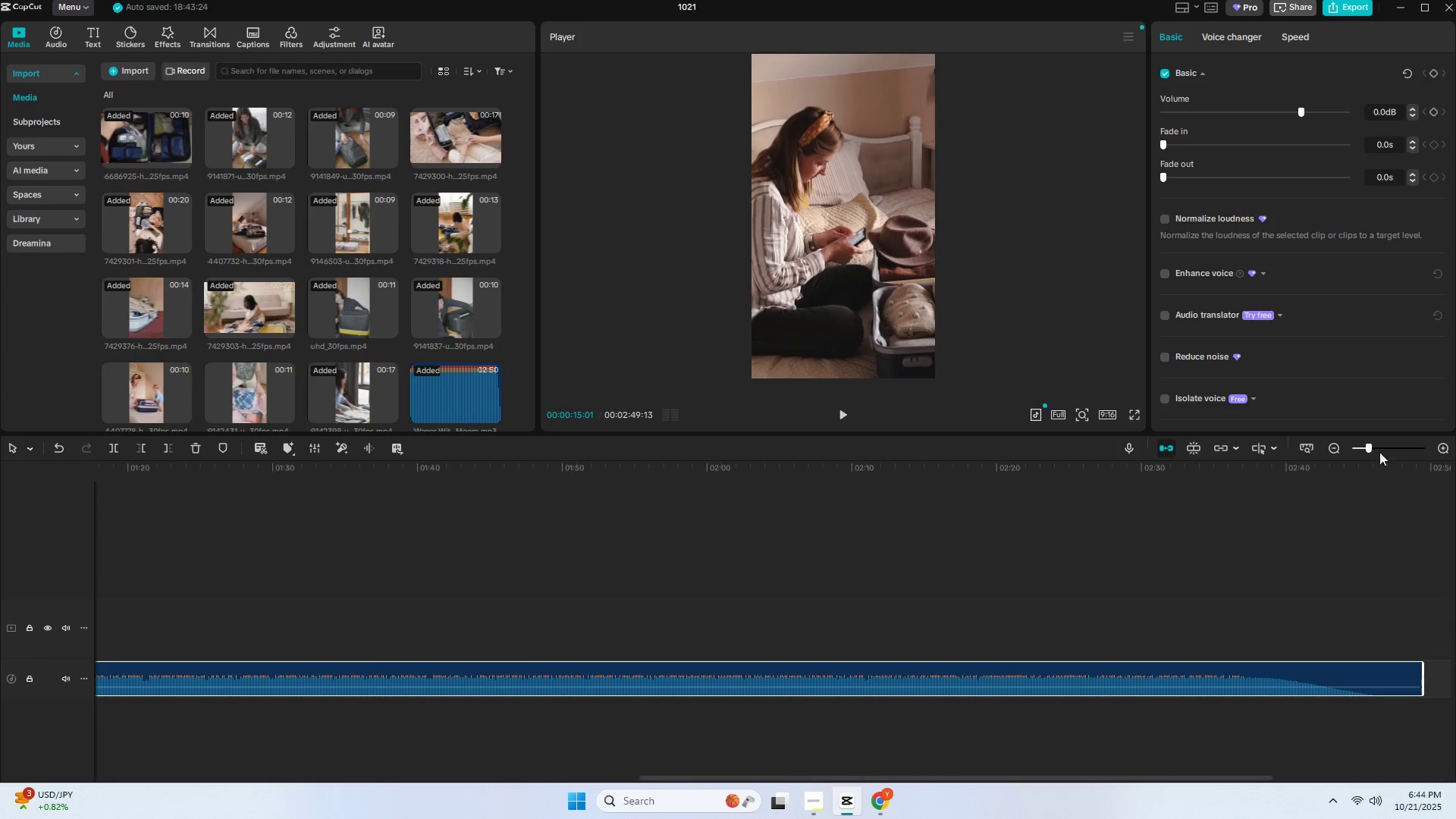 
left_click([1363, 448])
 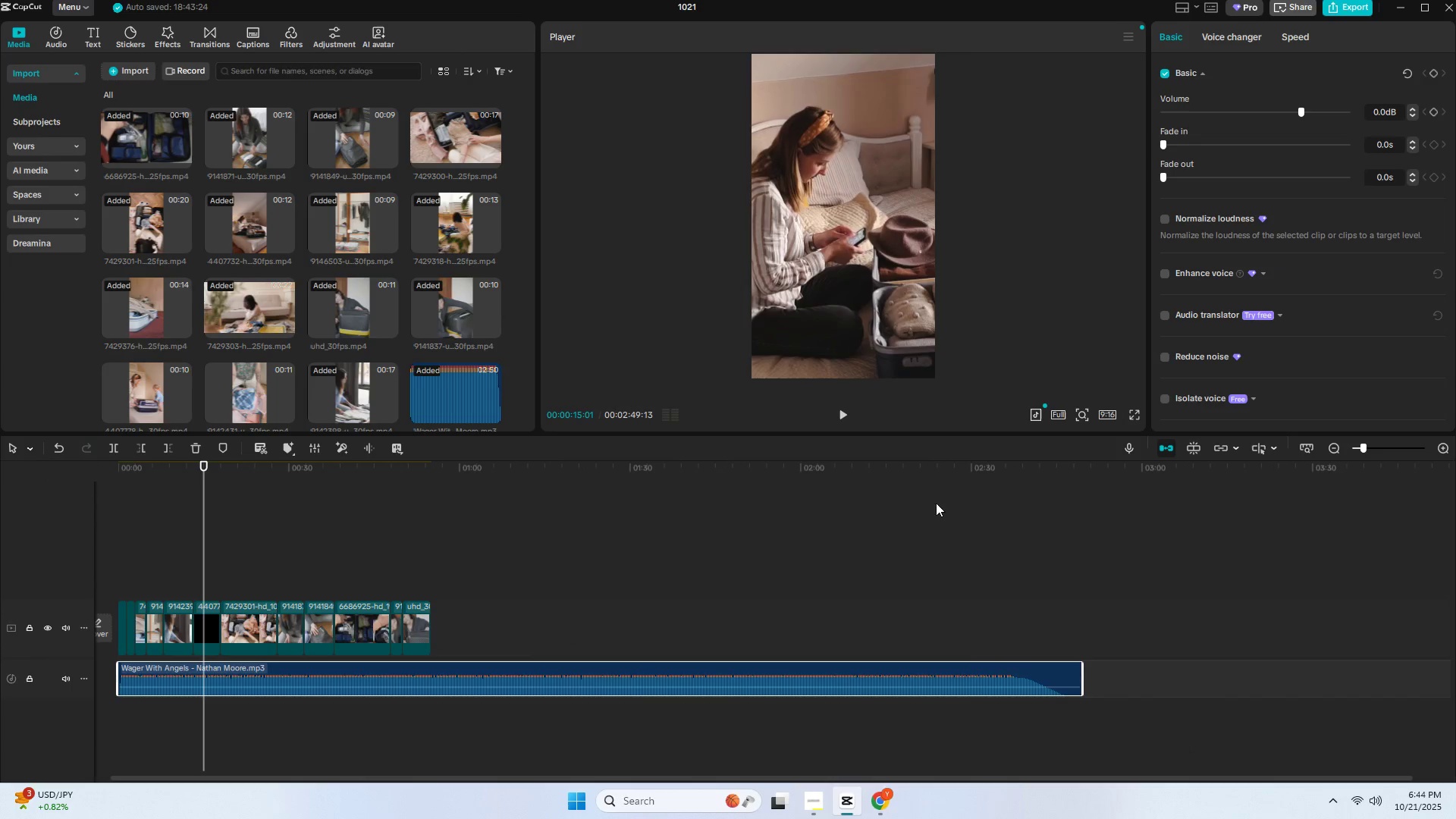 
left_click([970, 467])
 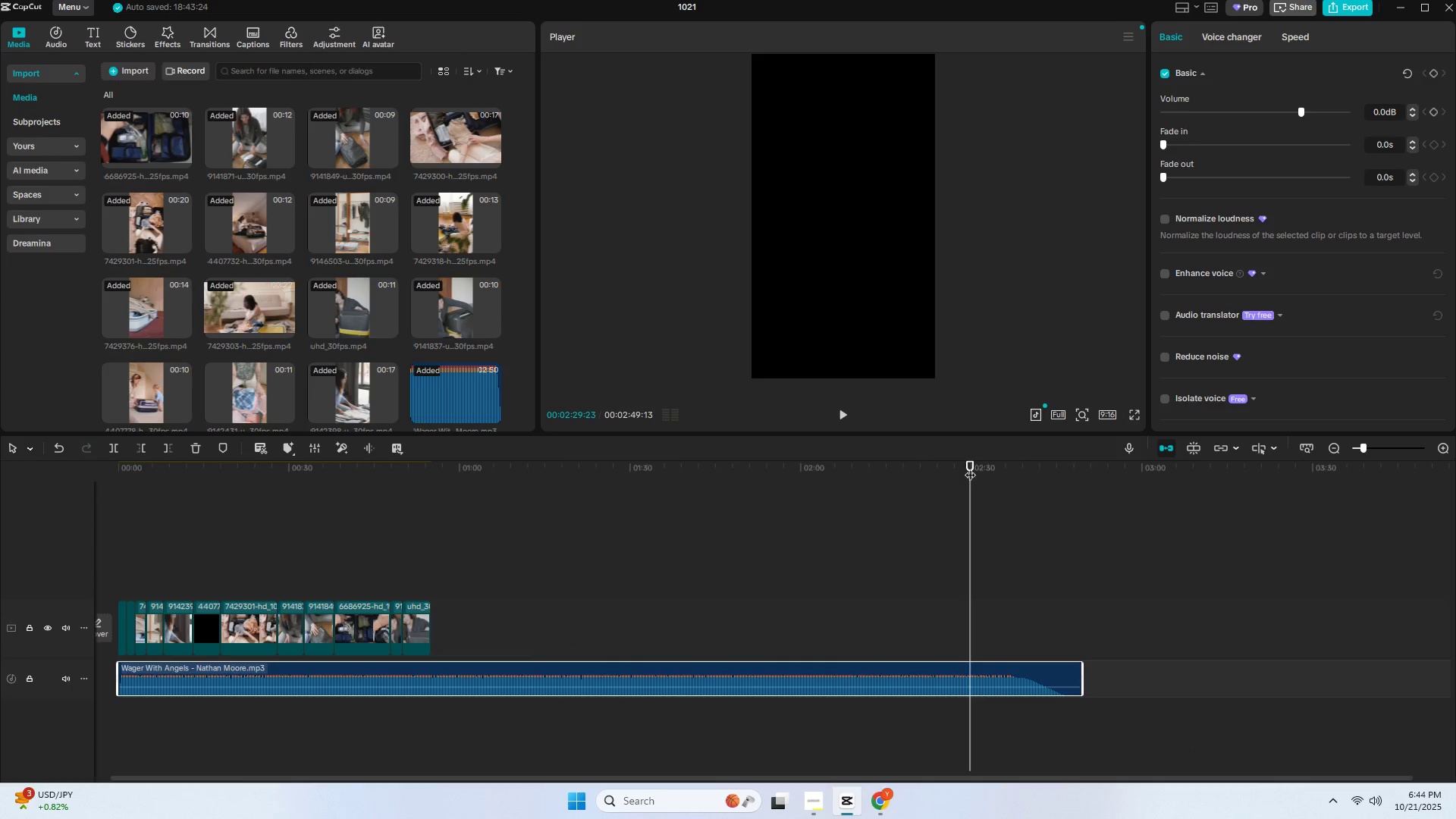 
key(Space)
 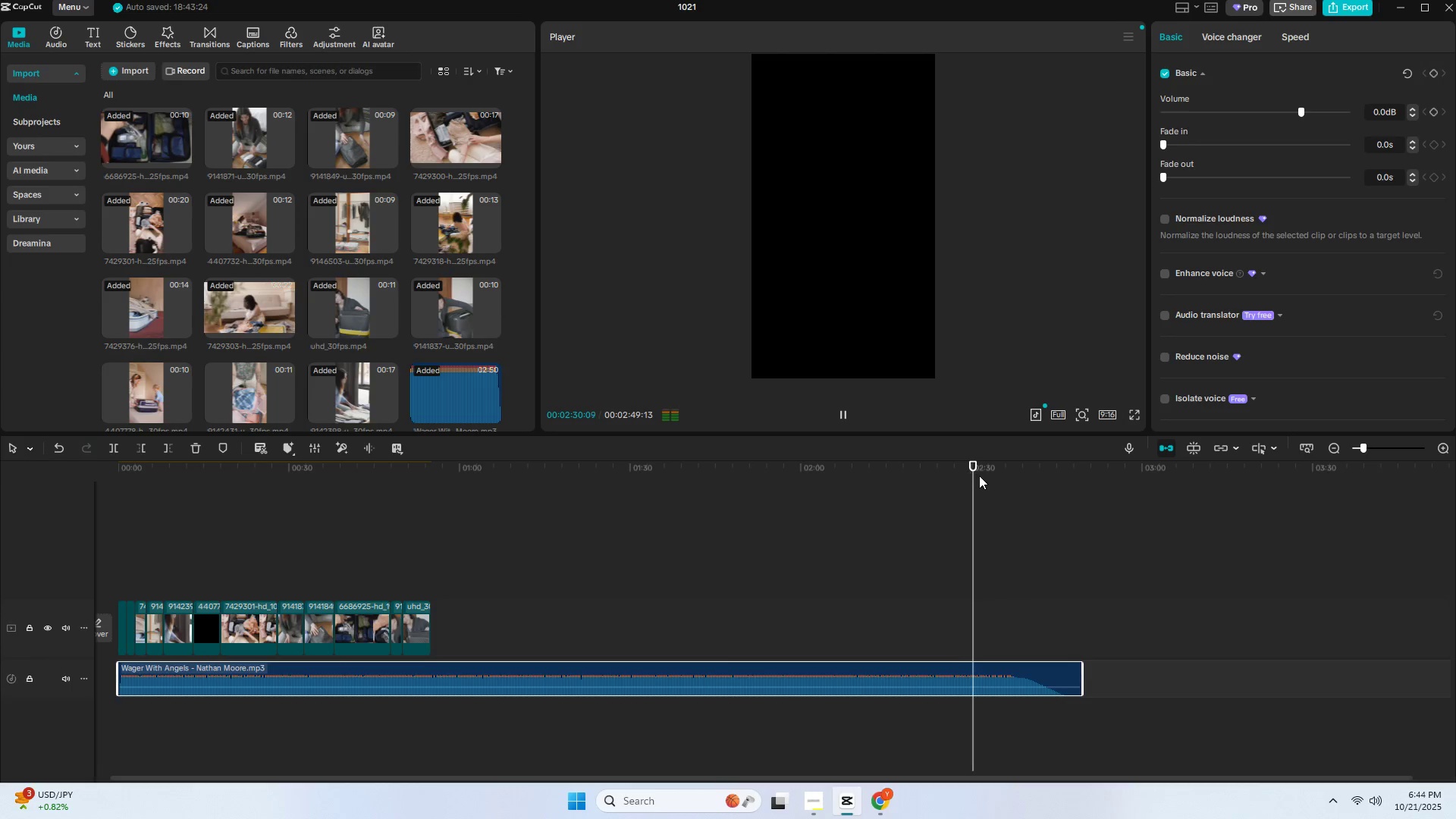 
left_click_drag(start_coordinate=[987, 479], to_coordinate=[993, 477])
 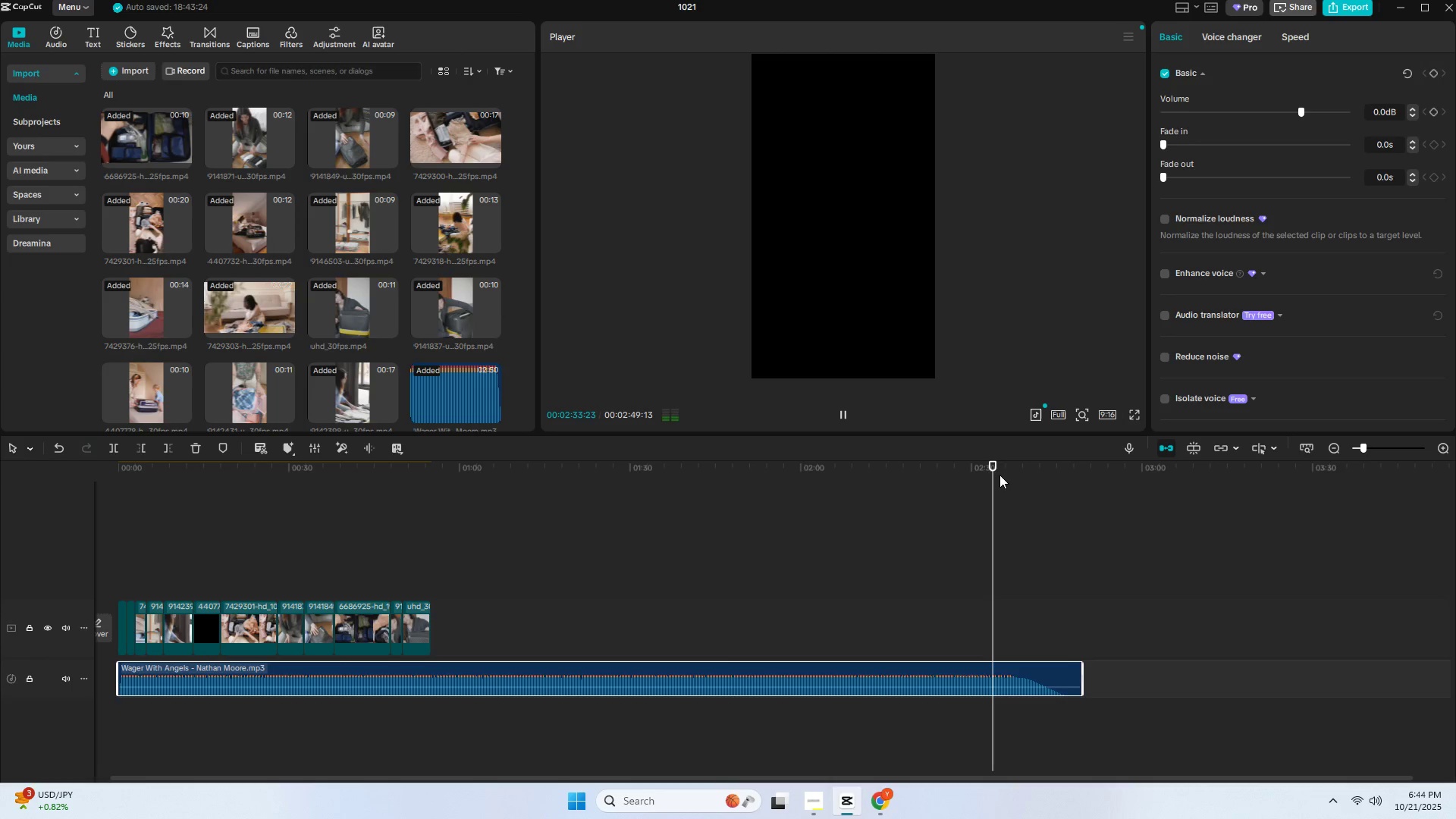 
key(Space)
 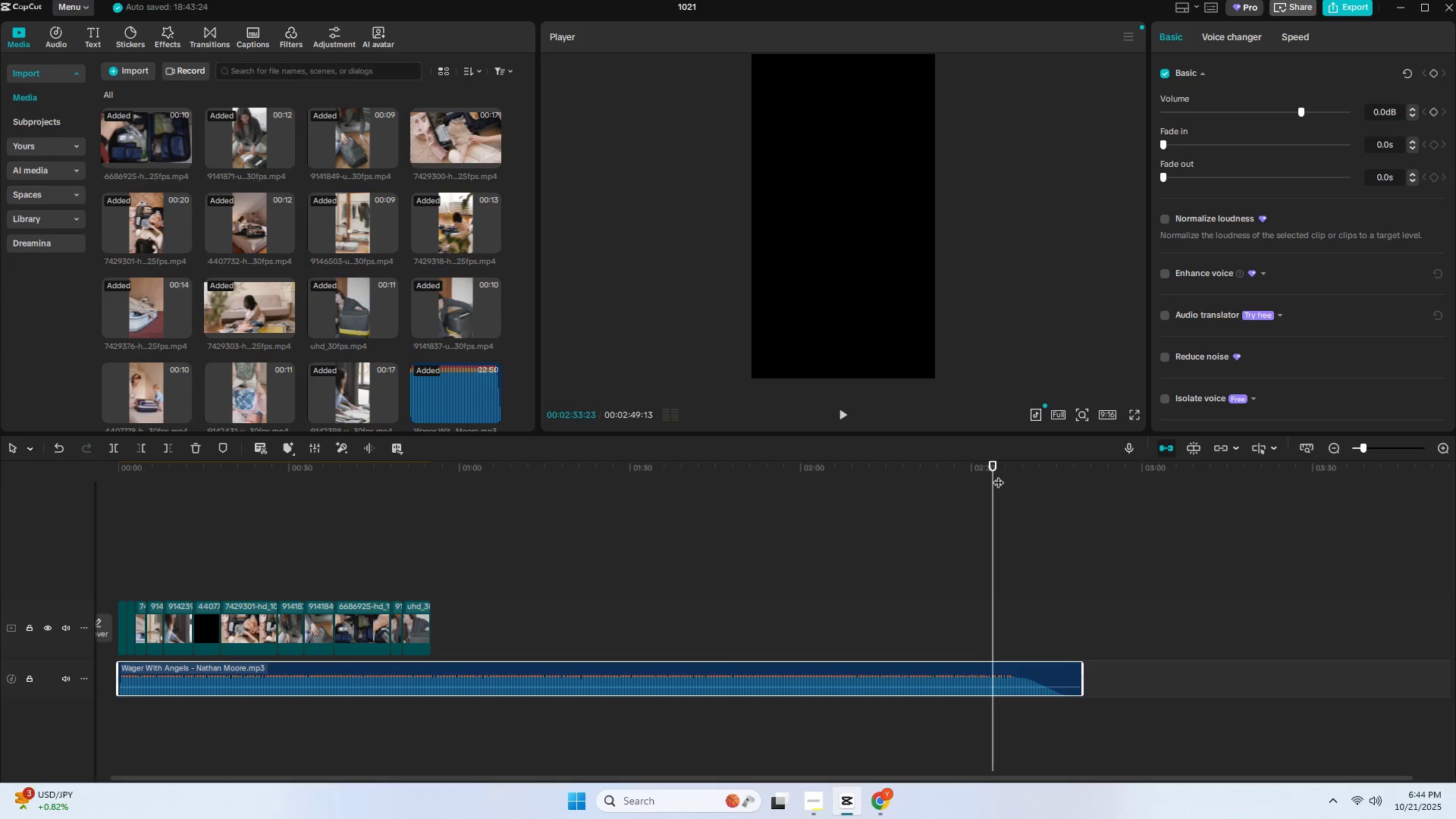 
key(Space)
 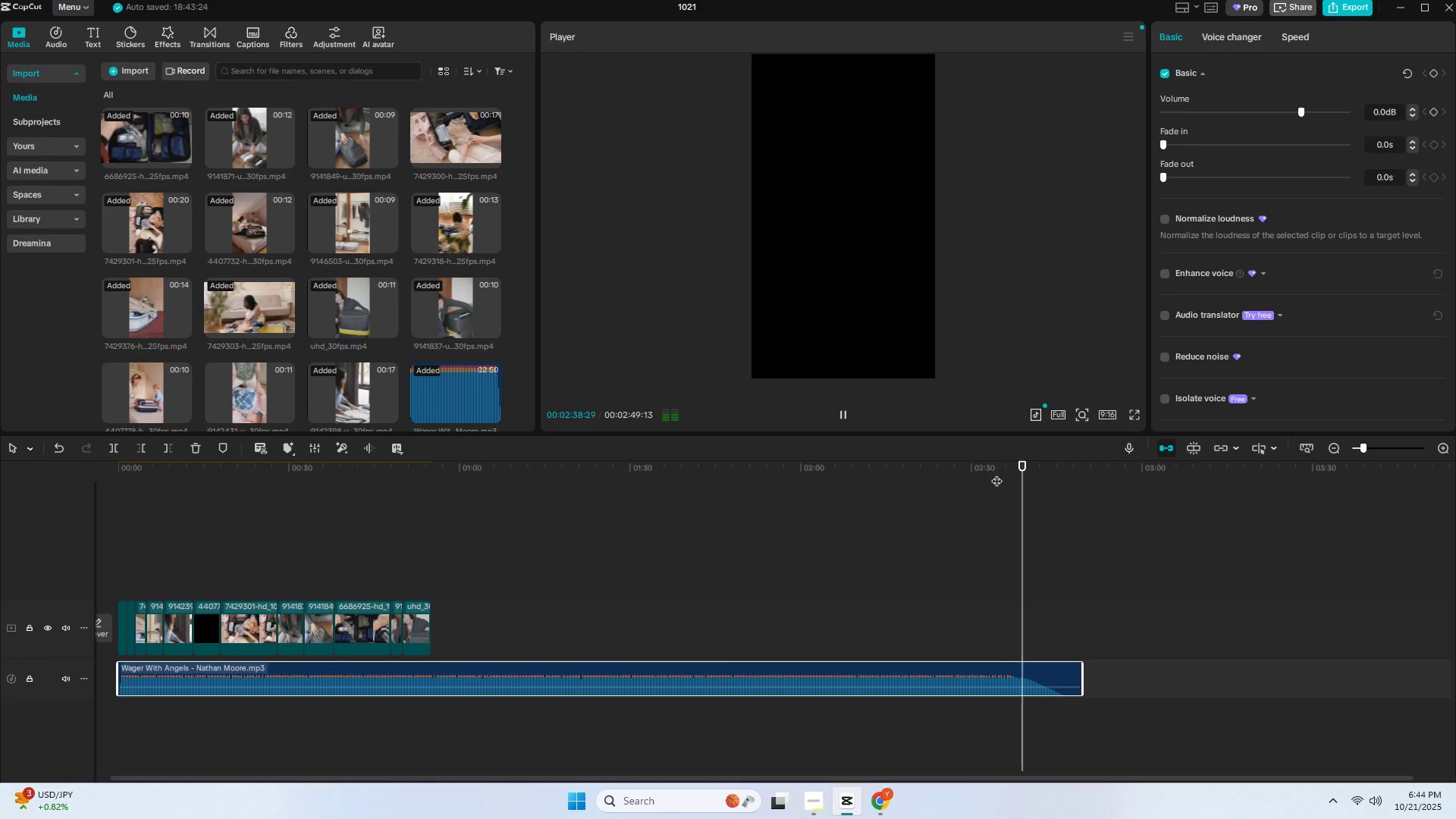 
wait(10.26)
 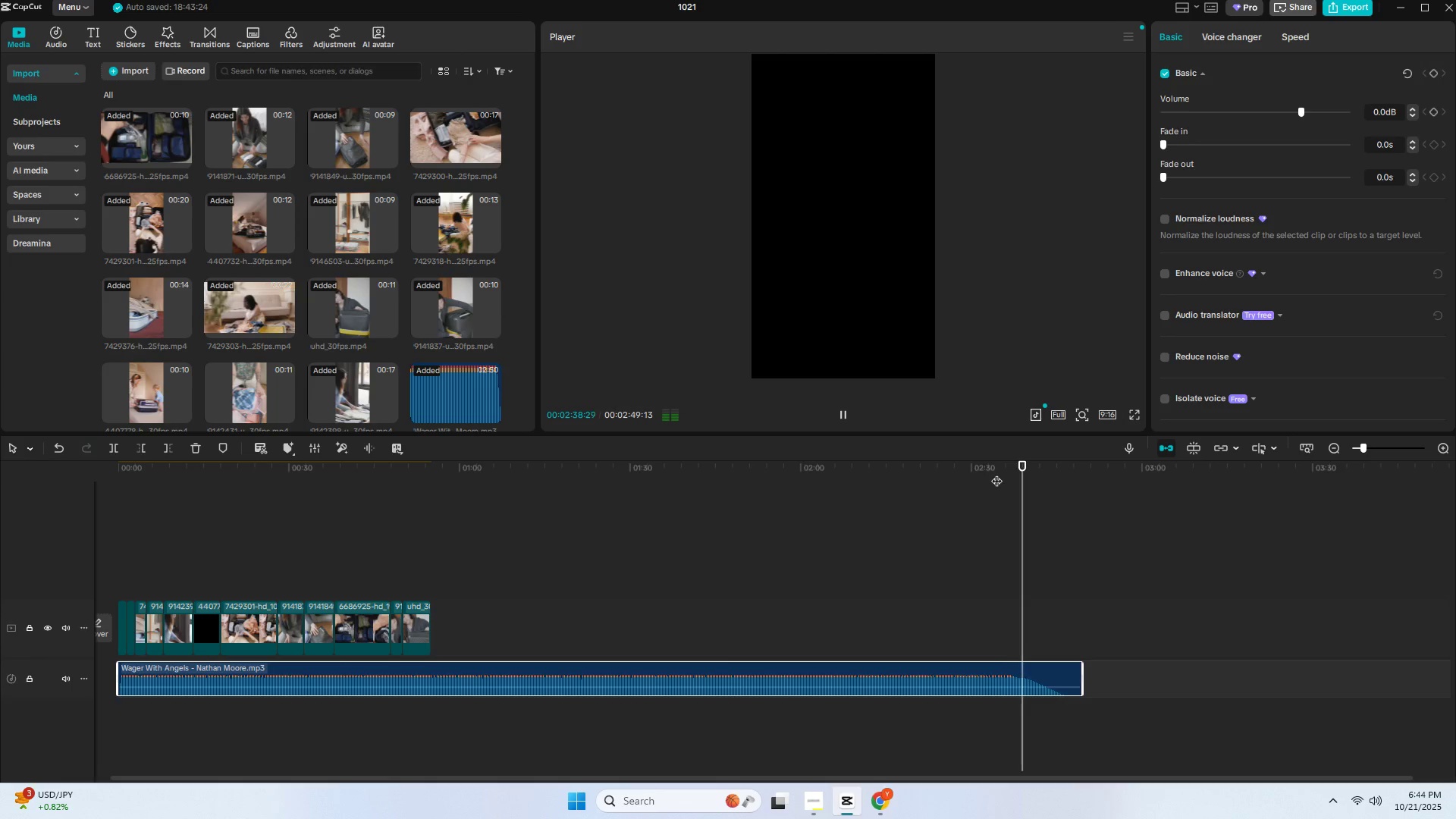 
key(Space)
 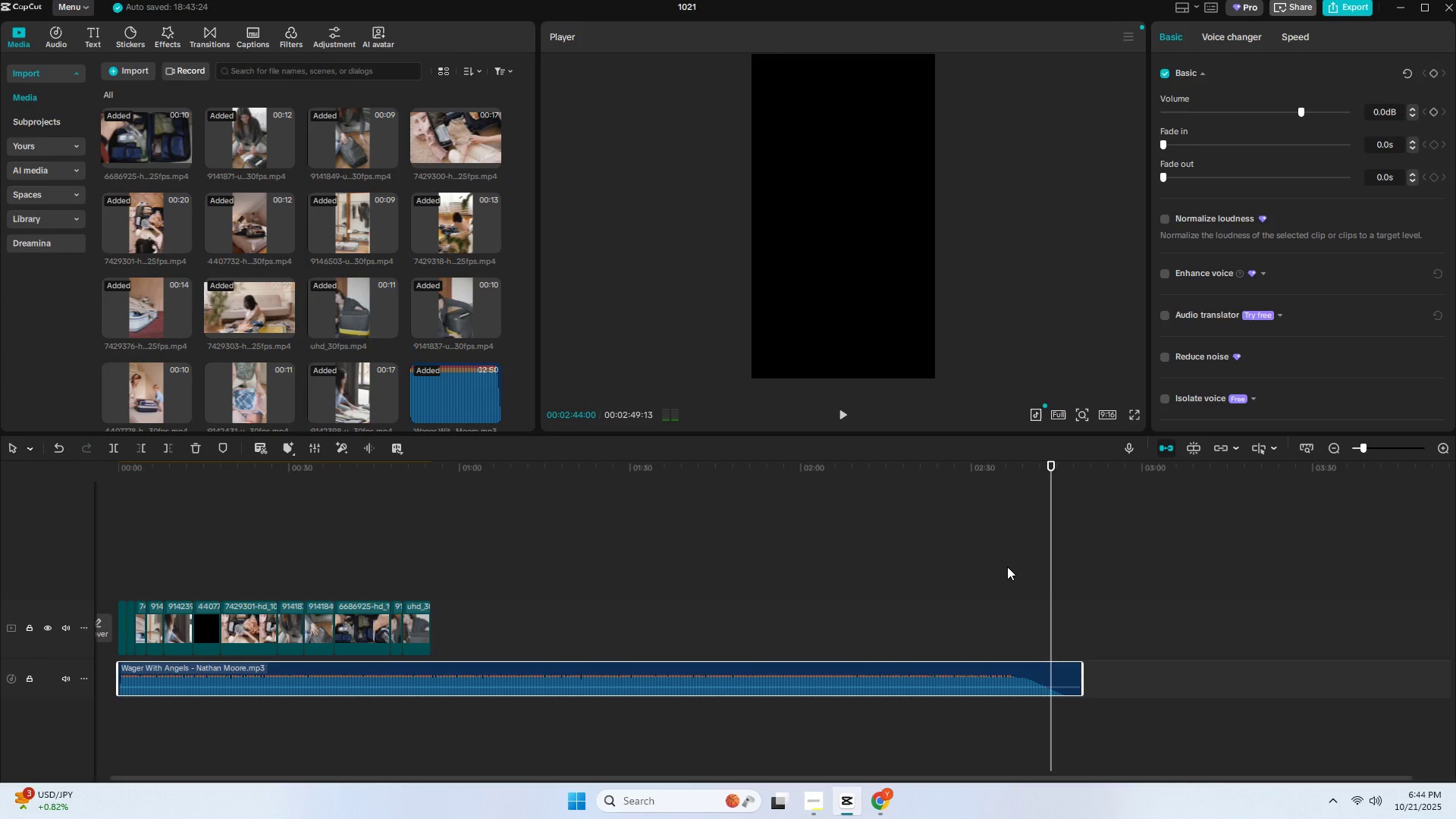 
key(Control+ControlLeft)
 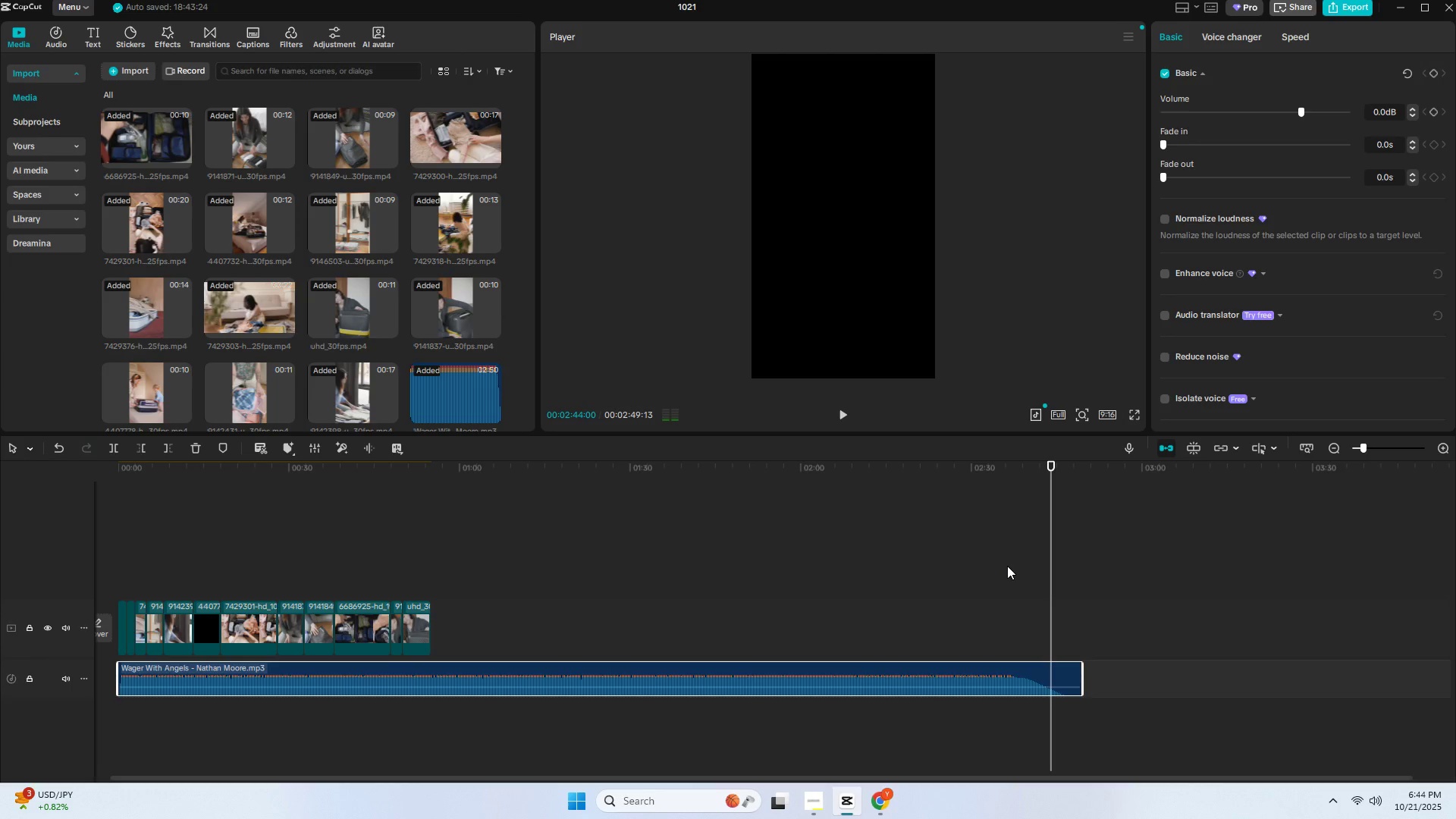 
key(Control+B)
 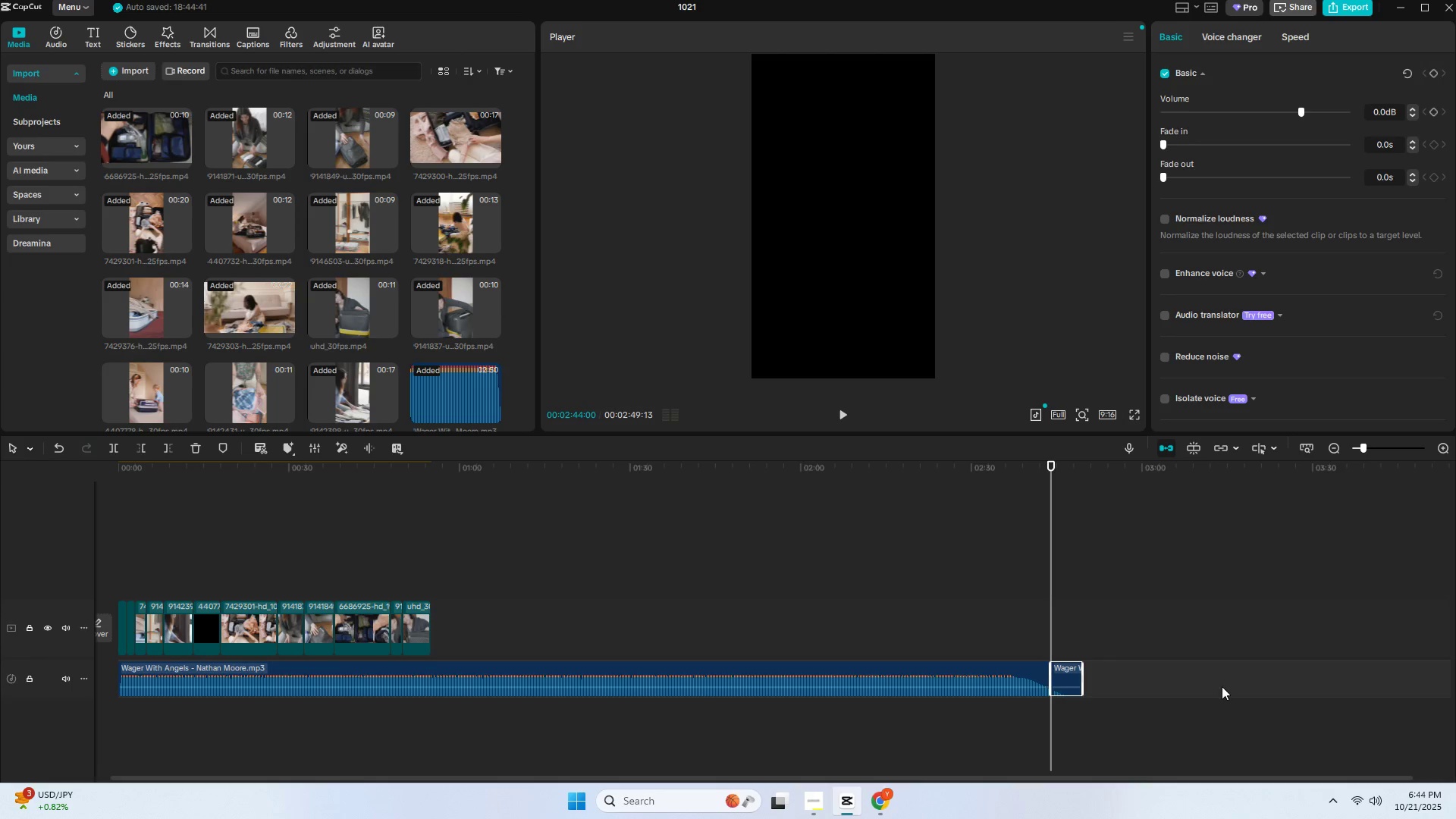 
left_click_drag(start_coordinate=[1191, 687], to_coordinate=[1068, 684])
 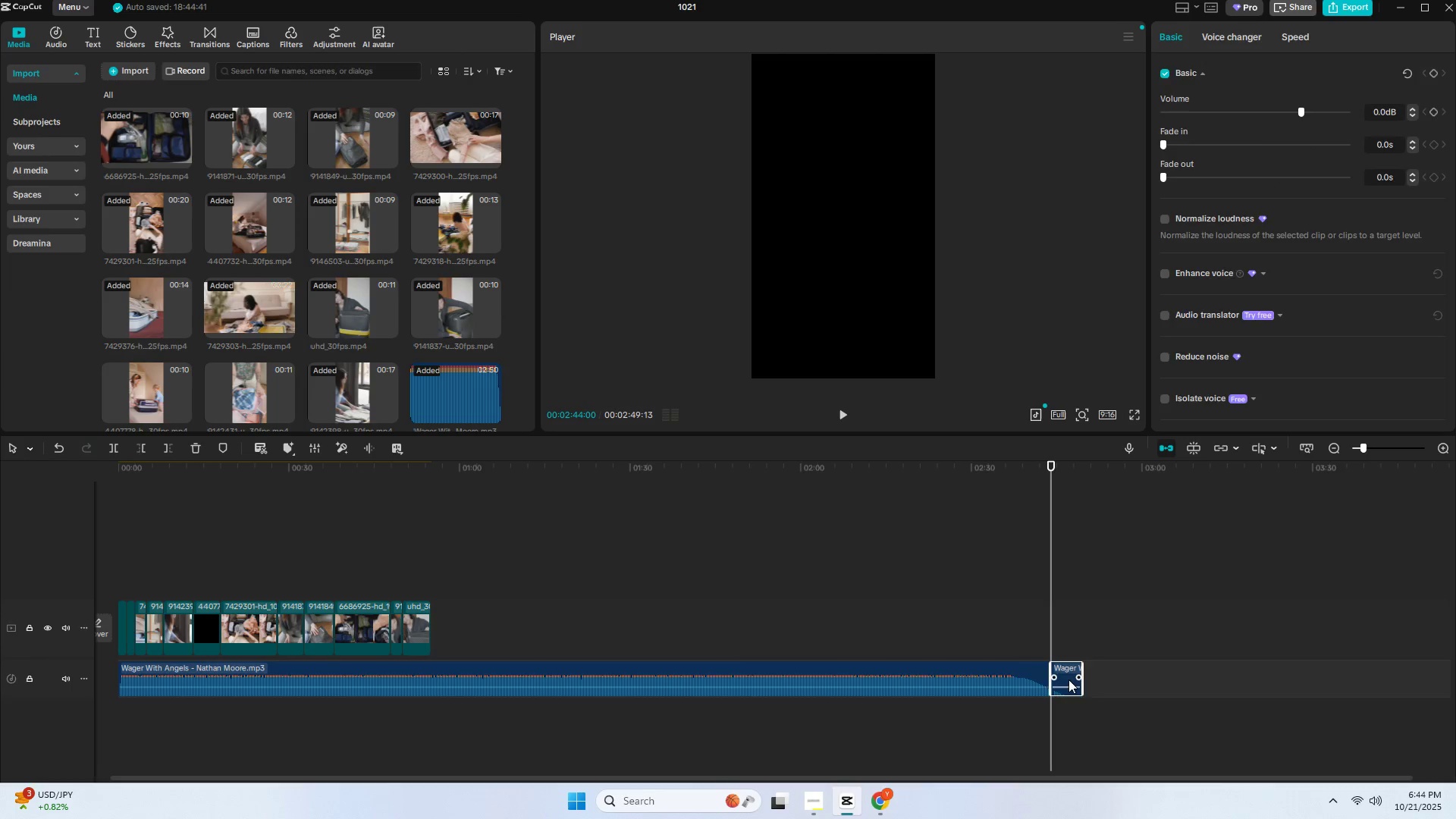 
key(Delete)
 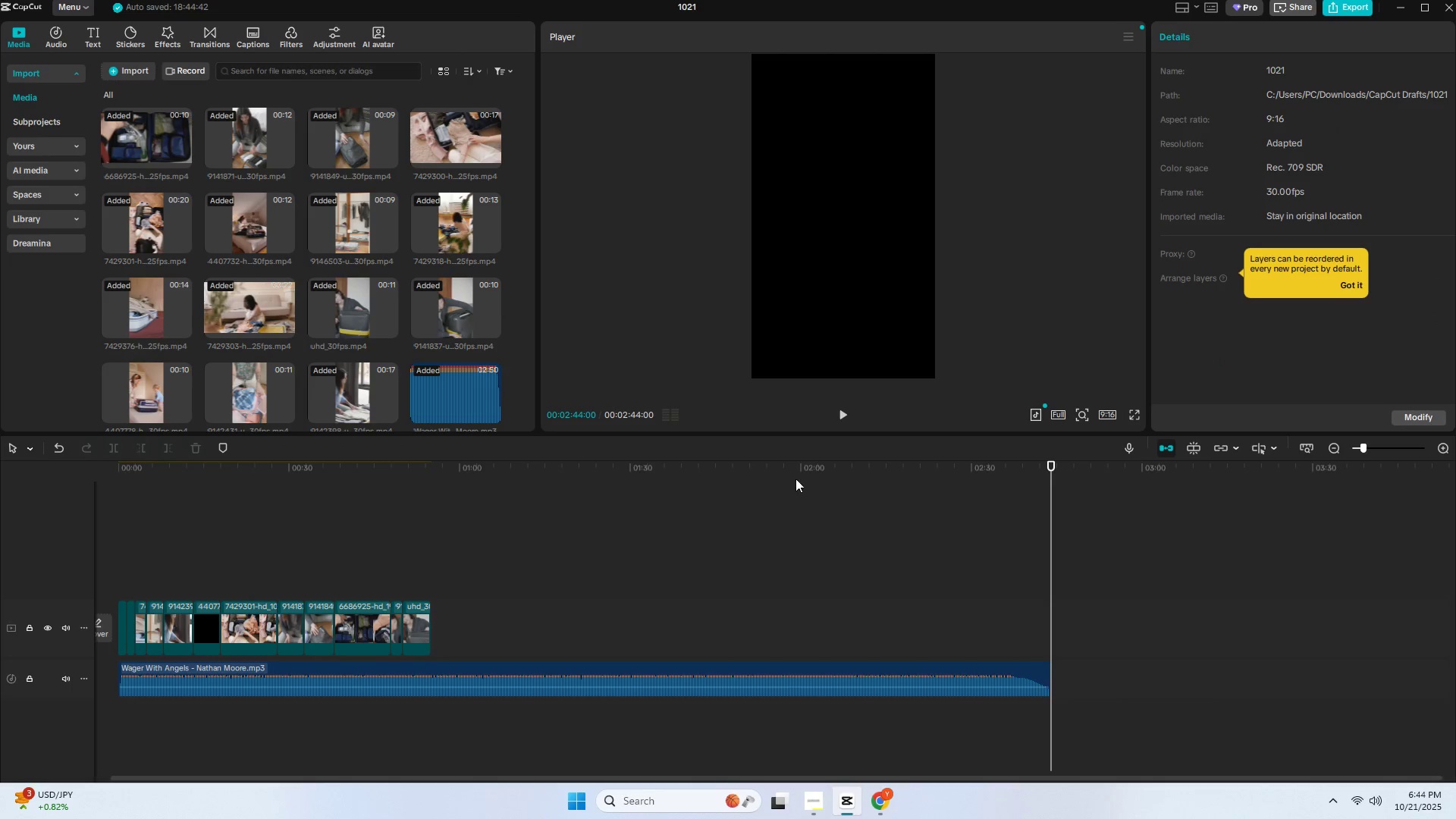 
left_click([789, 476])
 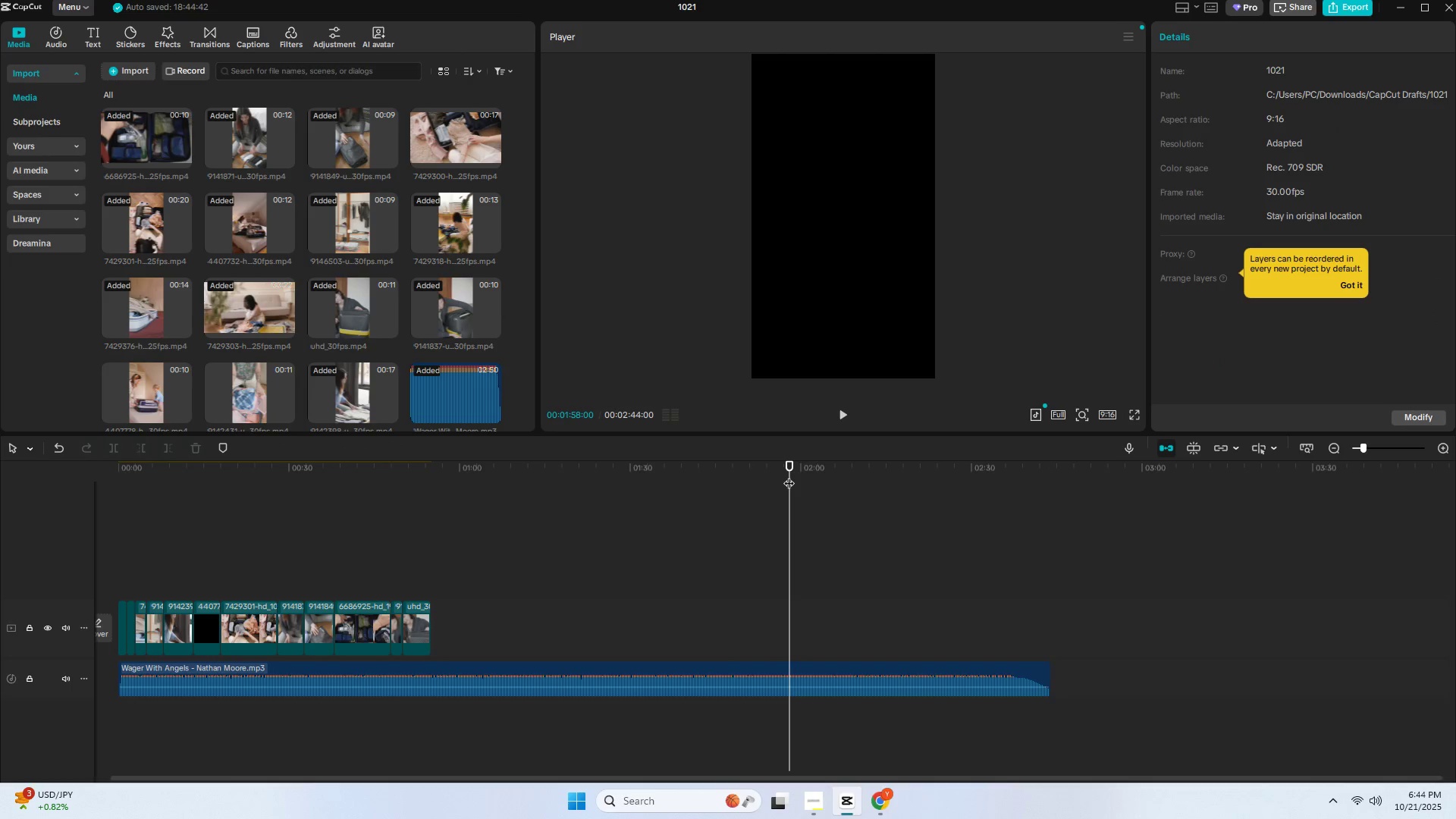 
key(Control+ControlLeft)
 